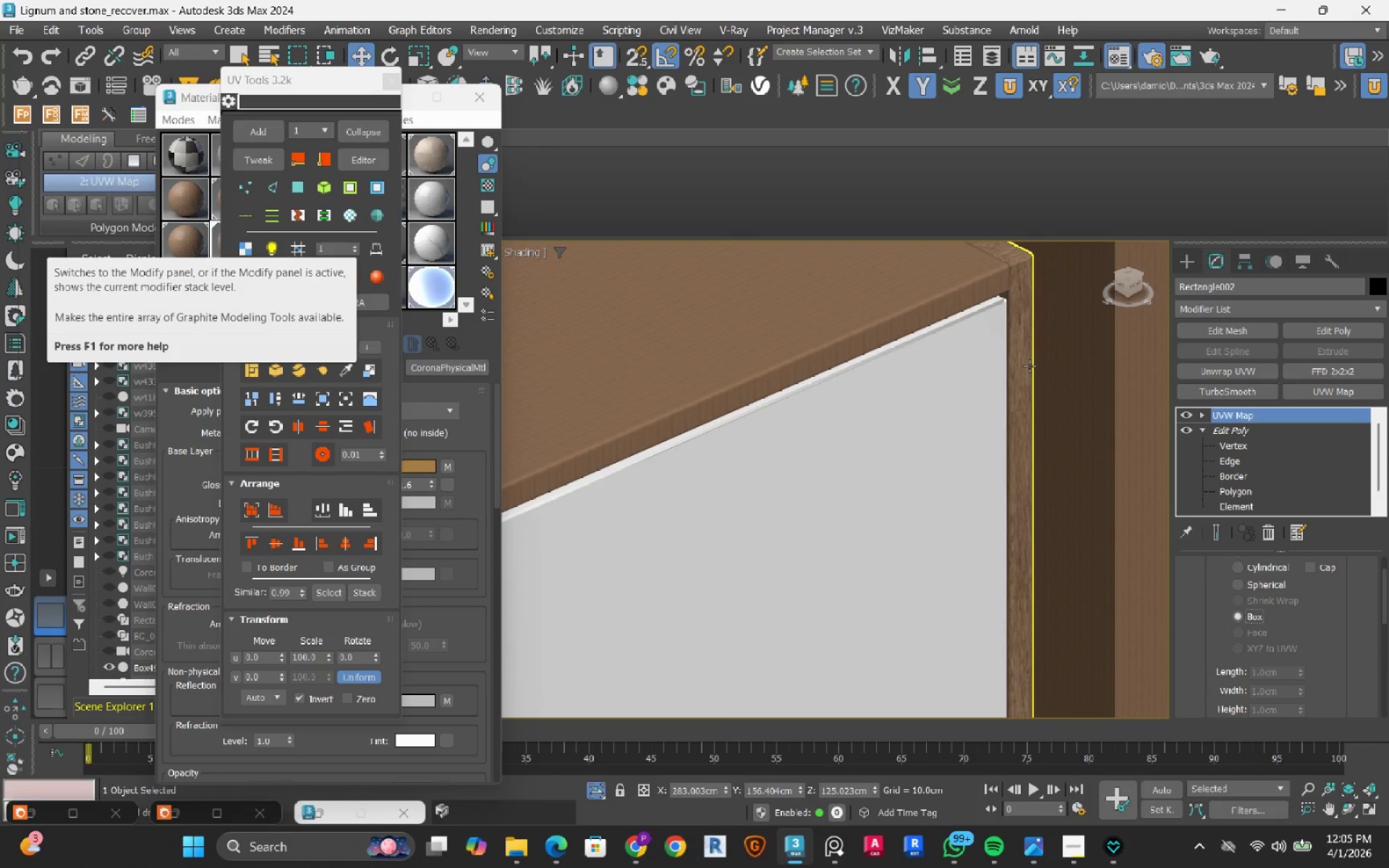 
left_click([1027, 371])
 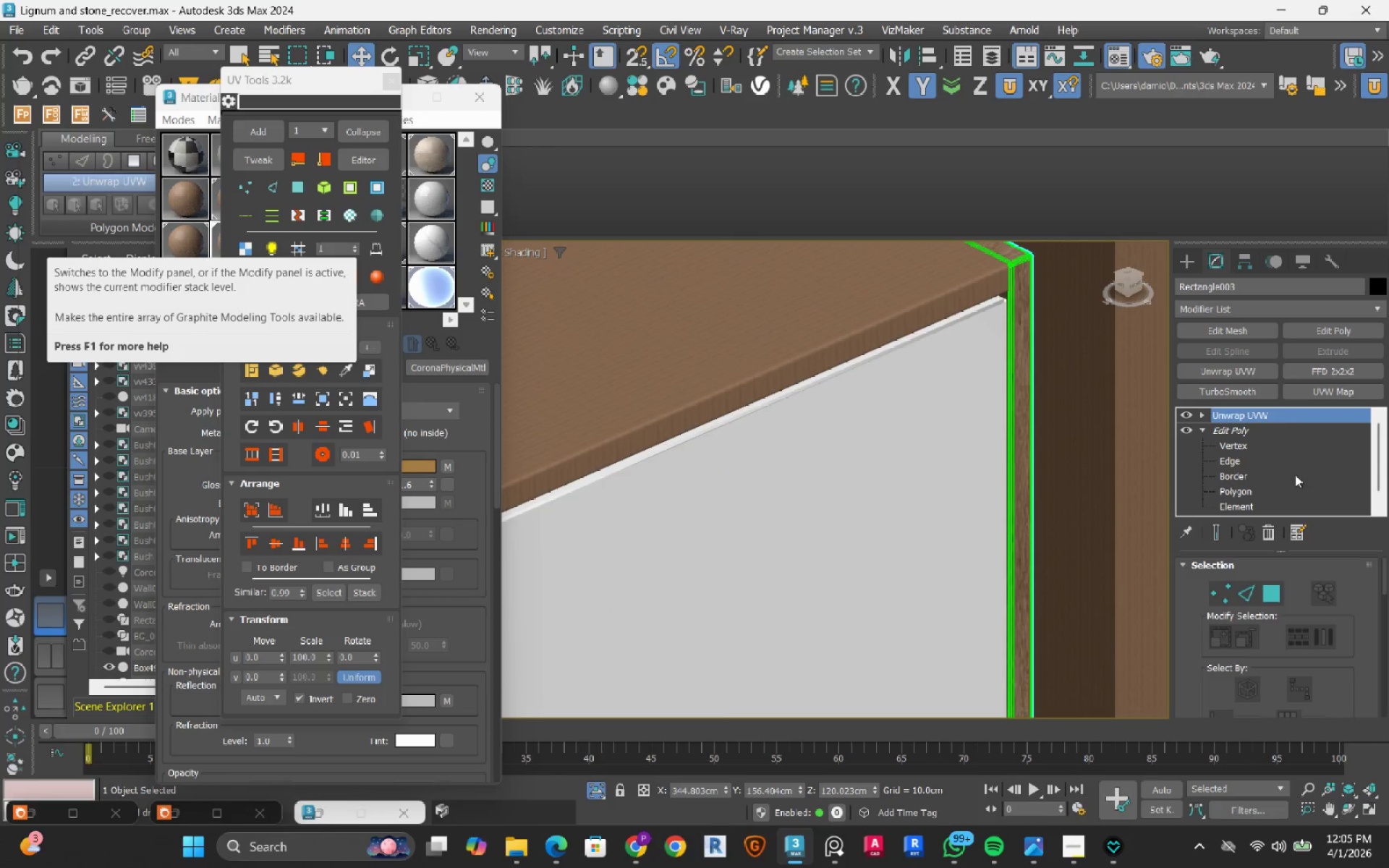 
left_click([1270, 535])
 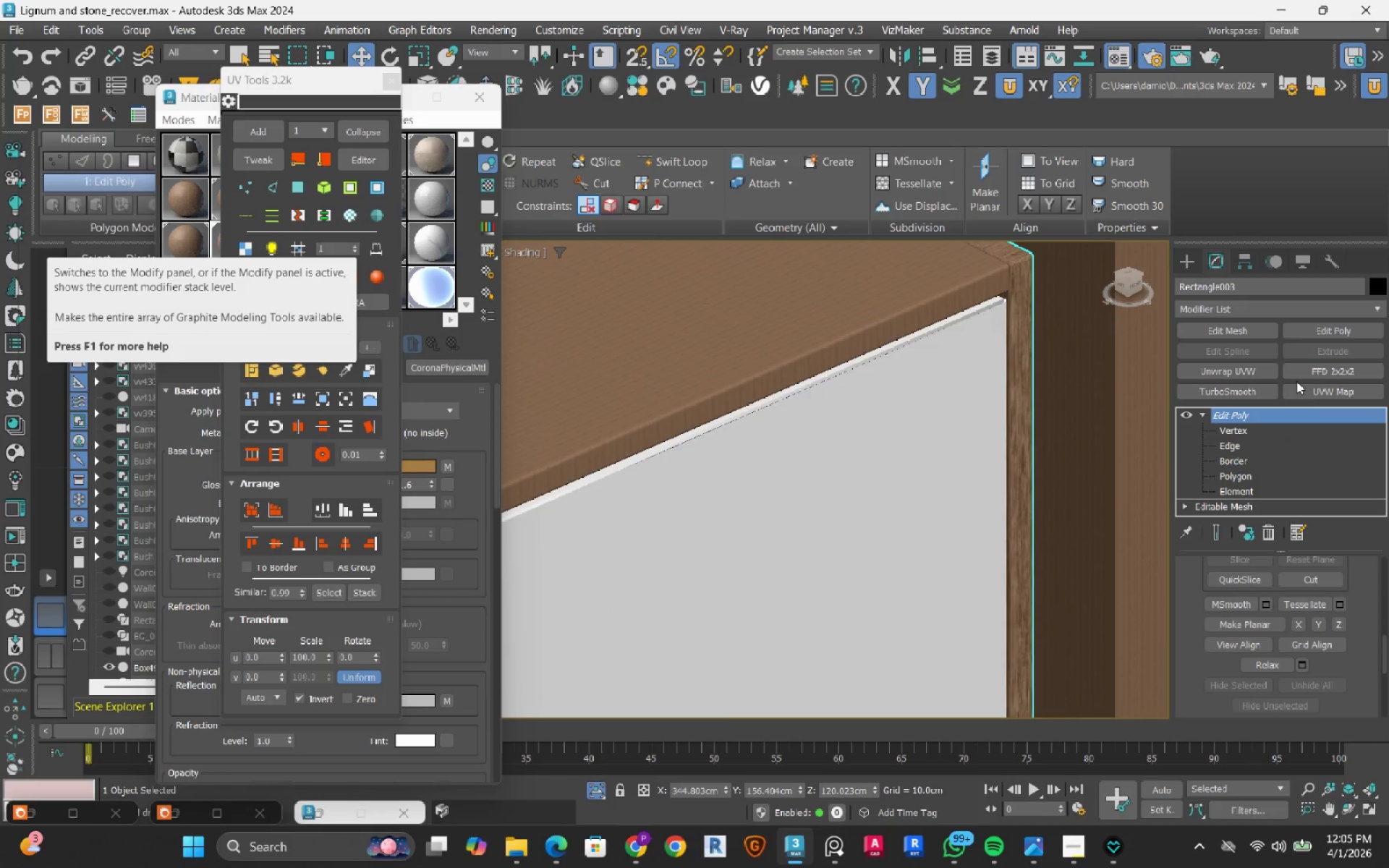 
left_click([1306, 390])
 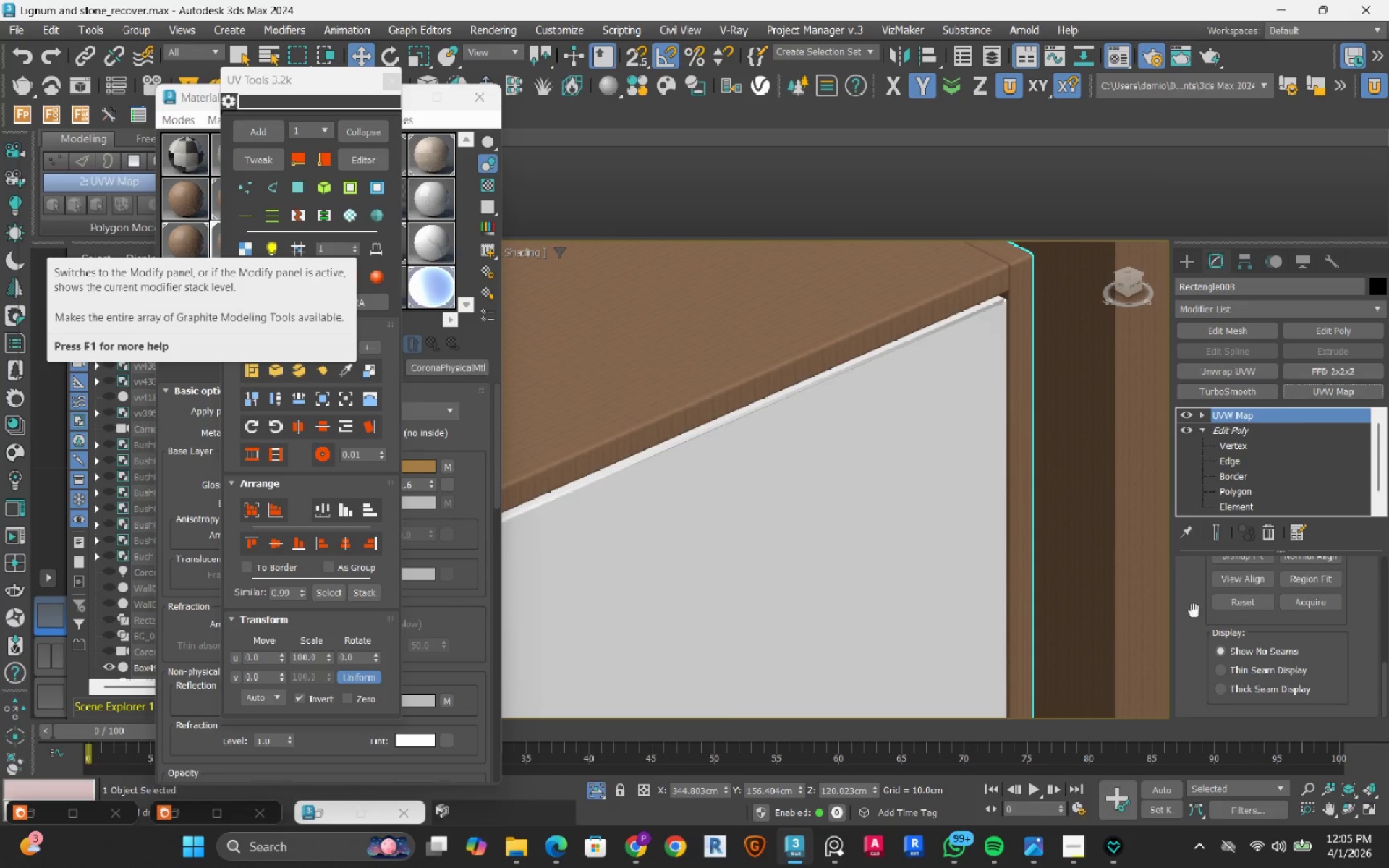 
scroll: coordinate [1182, 634], scroll_direction: up, amount: 7.0
 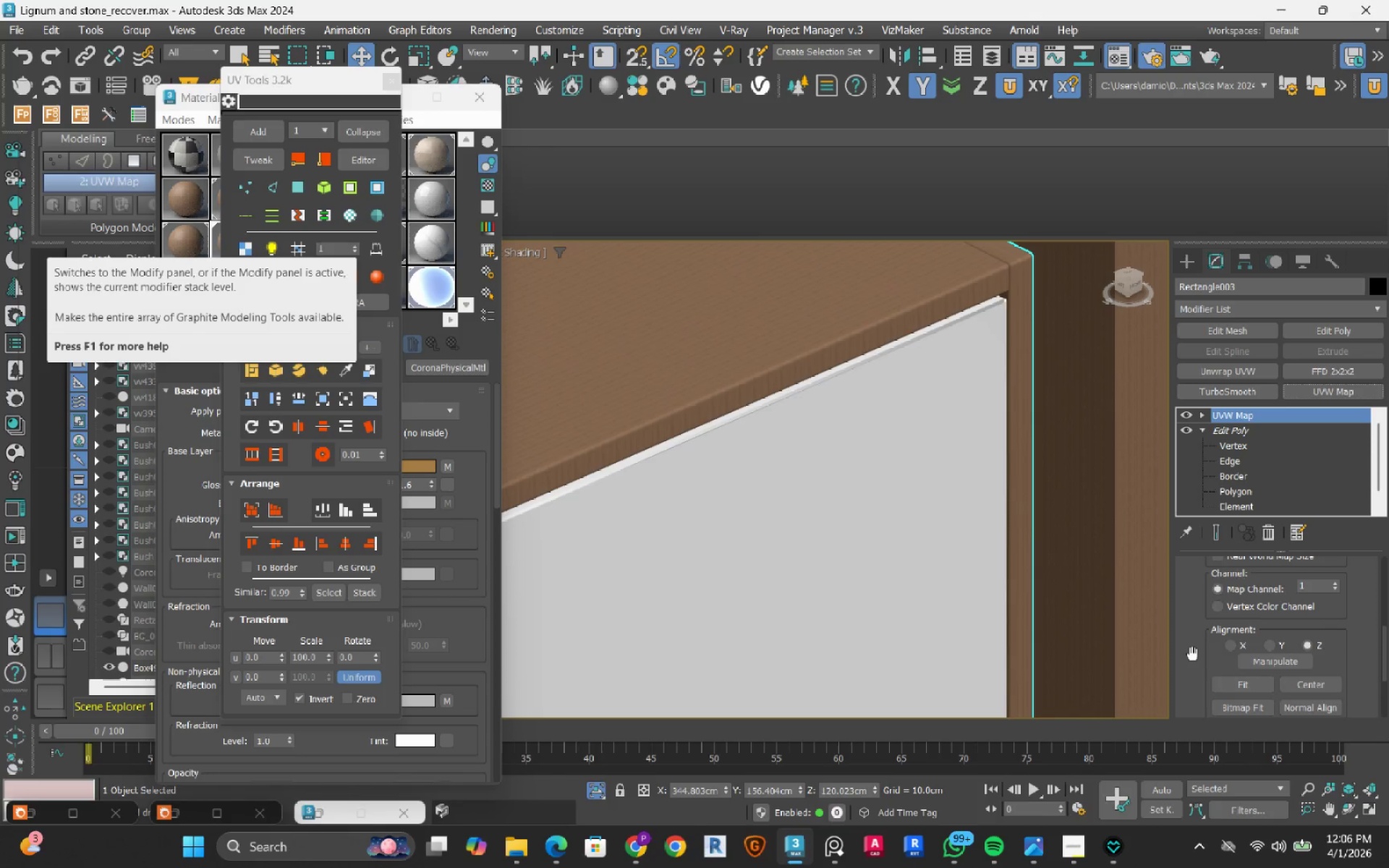 
left_click([1236, 619])
 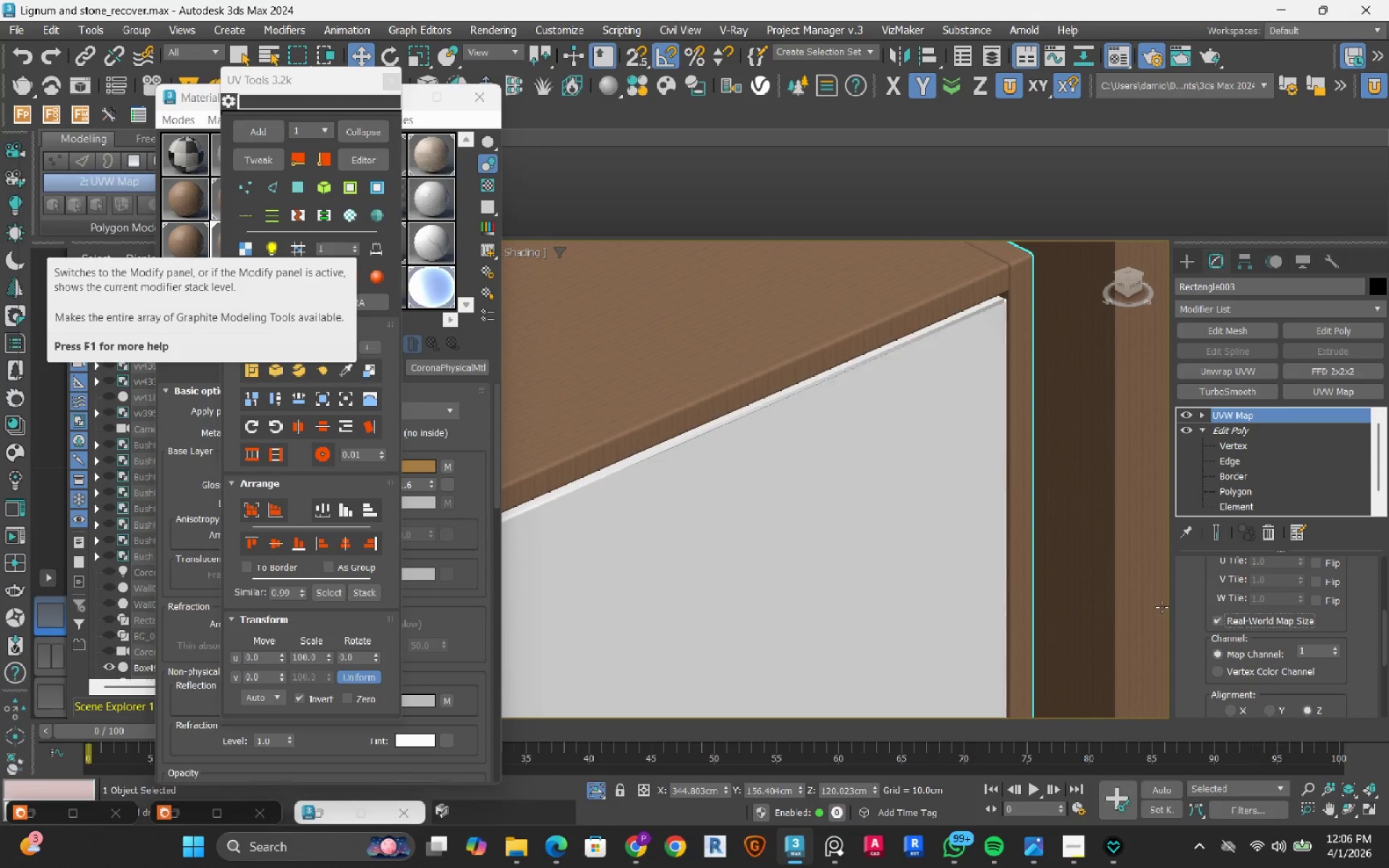 
scroll: coordinate [1210, 620], scroll_direction: up, amount: 18.0
 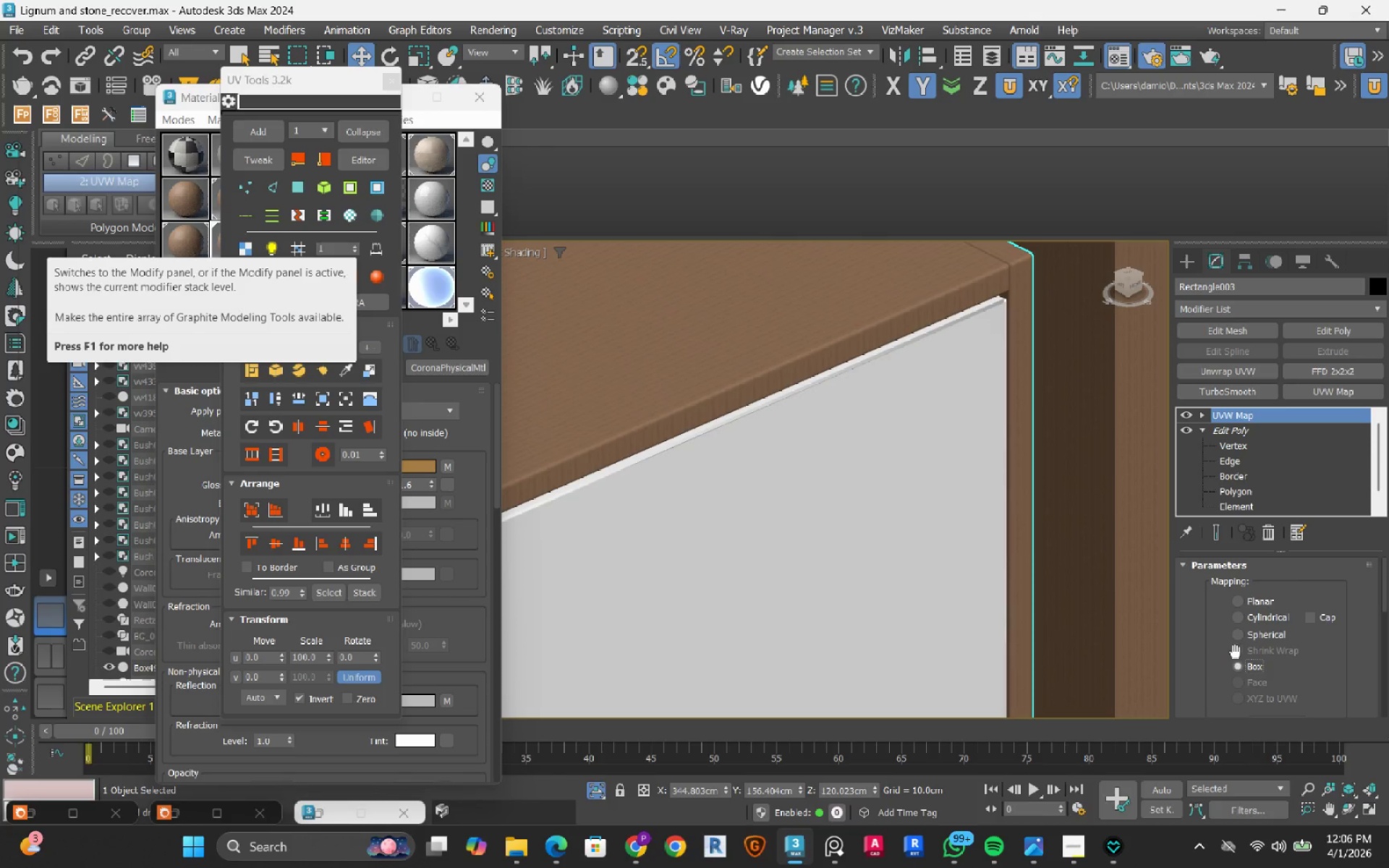 
scroll: coordinate [938, 407], scroll_direction: down, amount: 7.0
 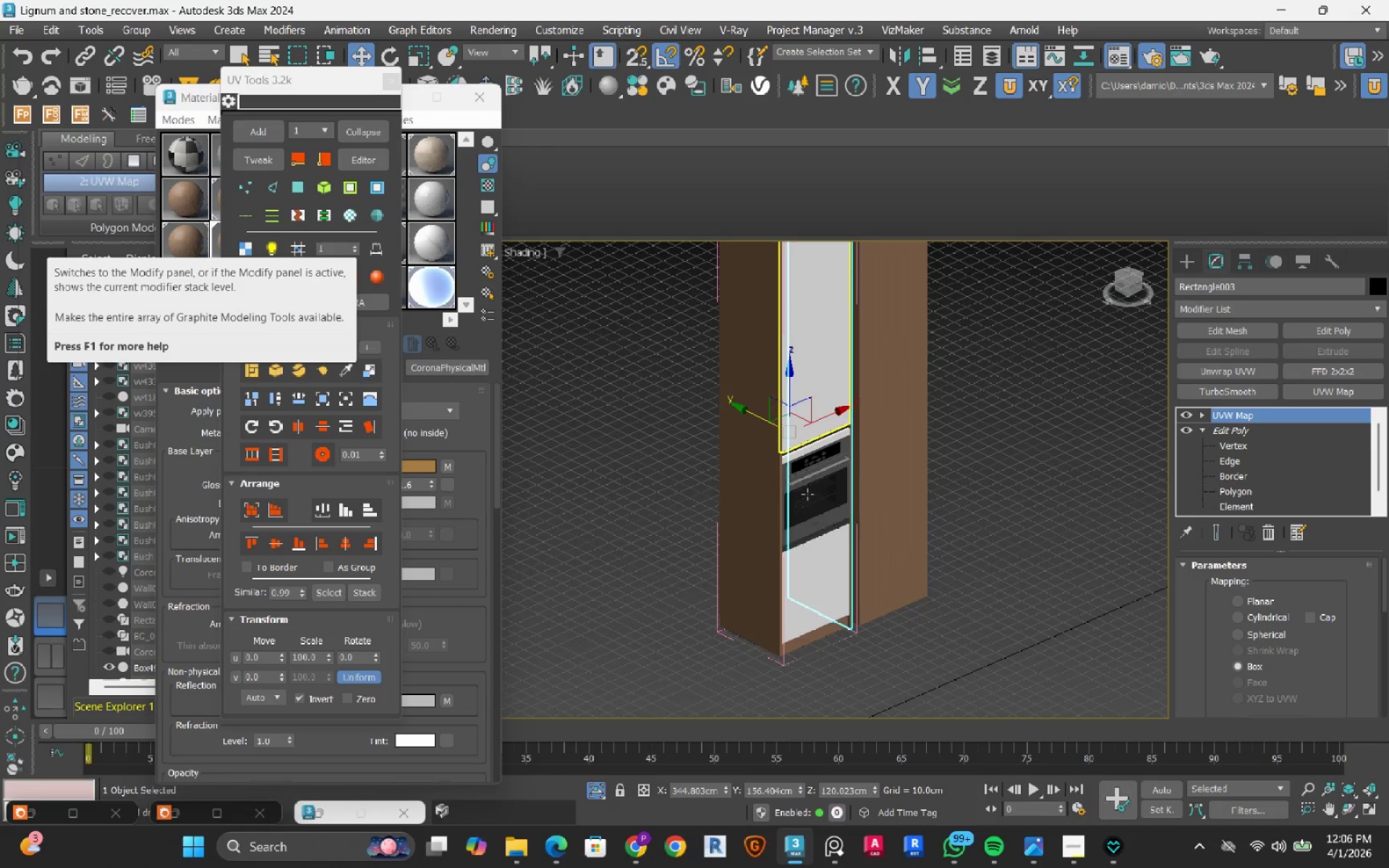 
scroll: coordinate [823, 561], scroll_direction: up, amount: 3.0
 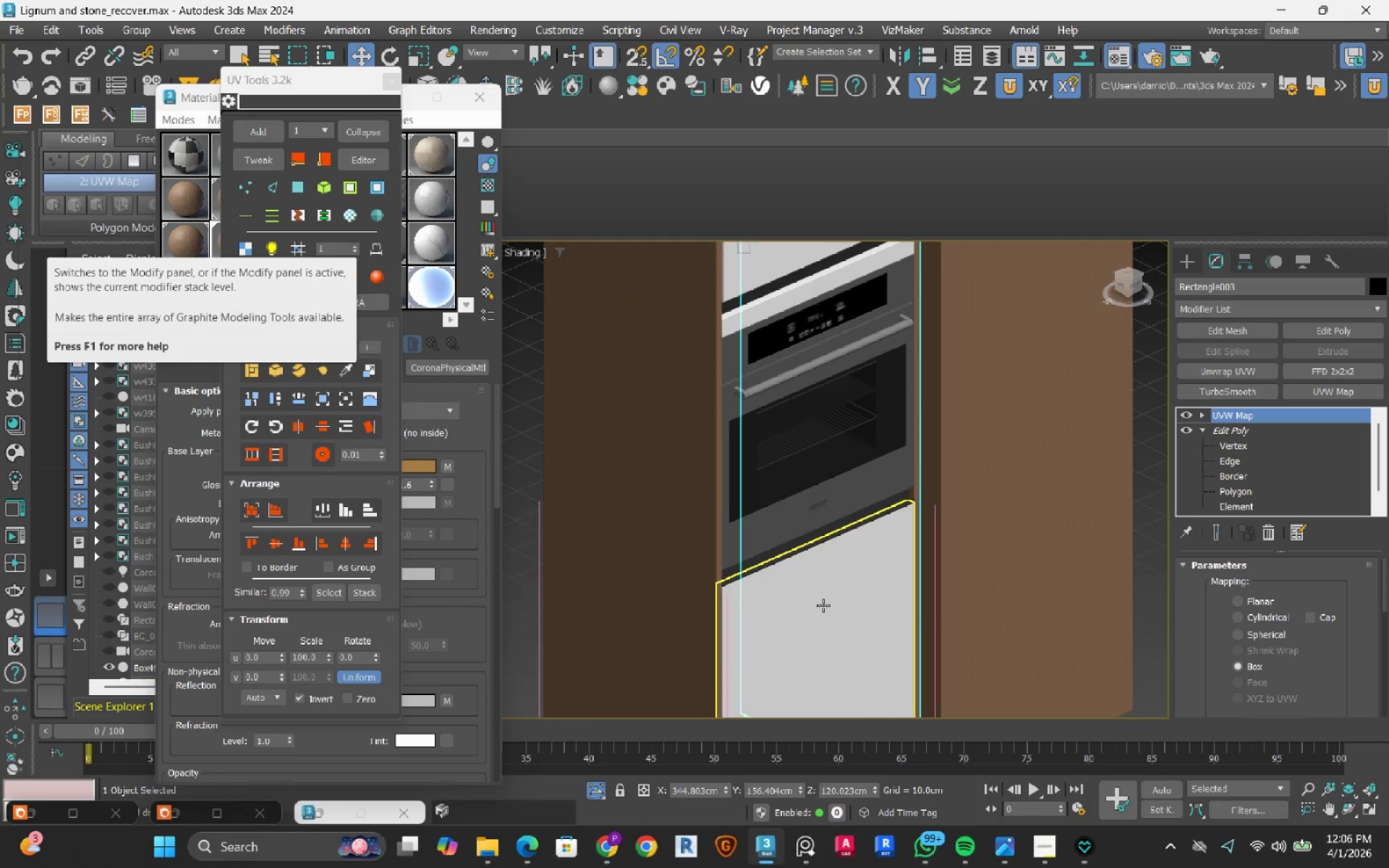 
left_click([824, 626])
 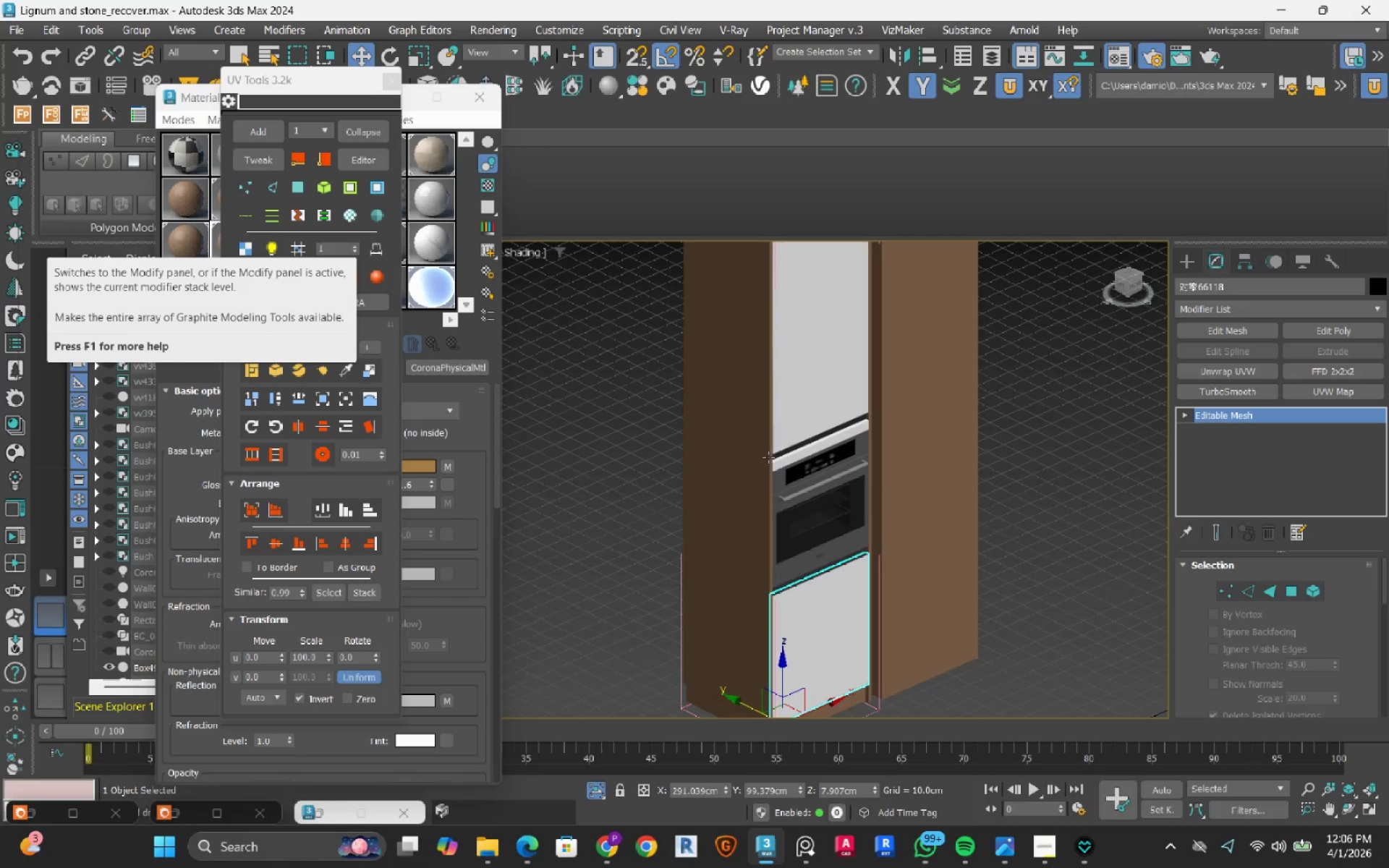 
scroll: coordinate [823, 605], scroll_direction: down, amount: 2.0
 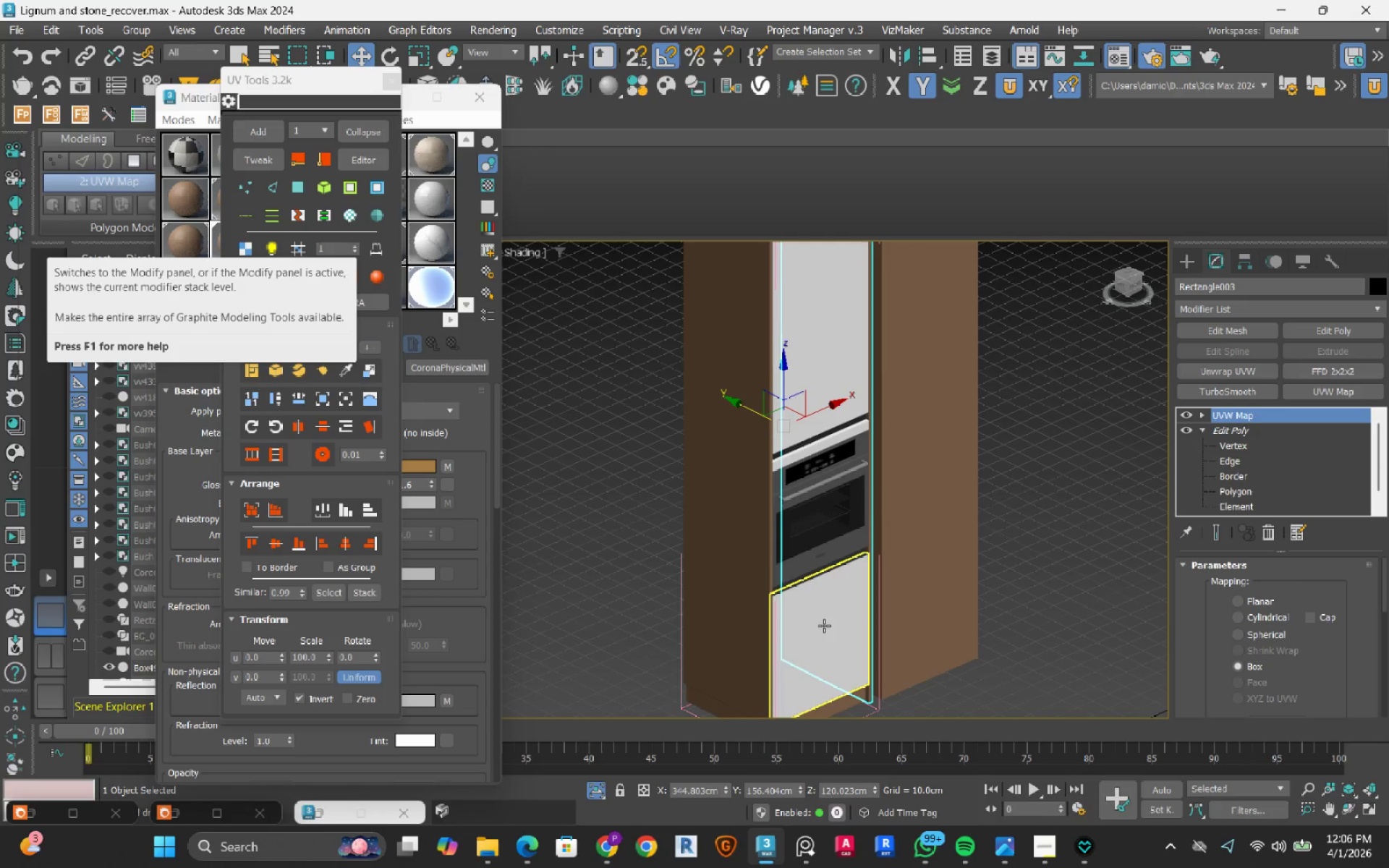 
hold_key(key=ControlLeft, duration=0.45)
 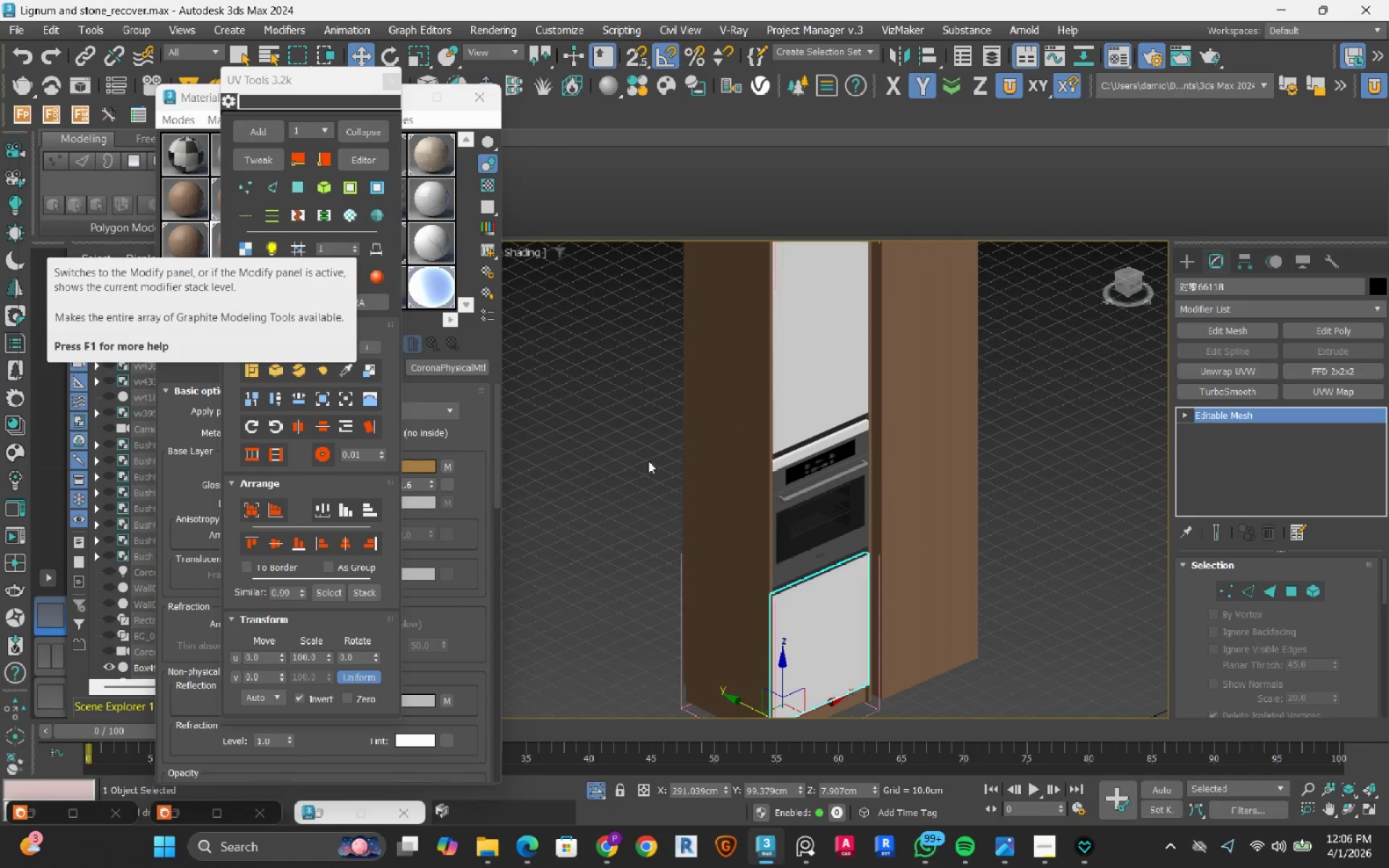 
left_click([647, 461])
 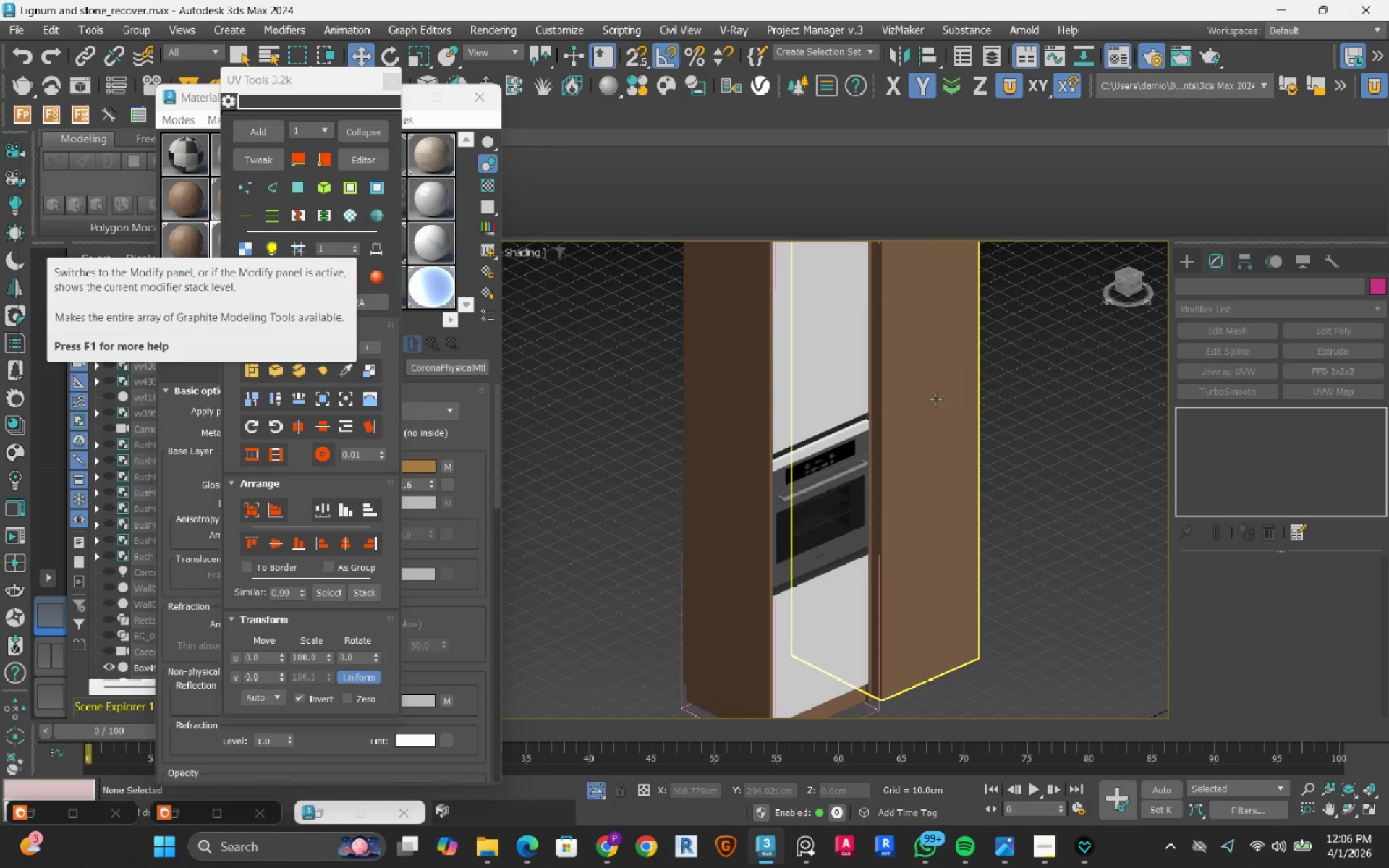 
left_click([934, 401])
 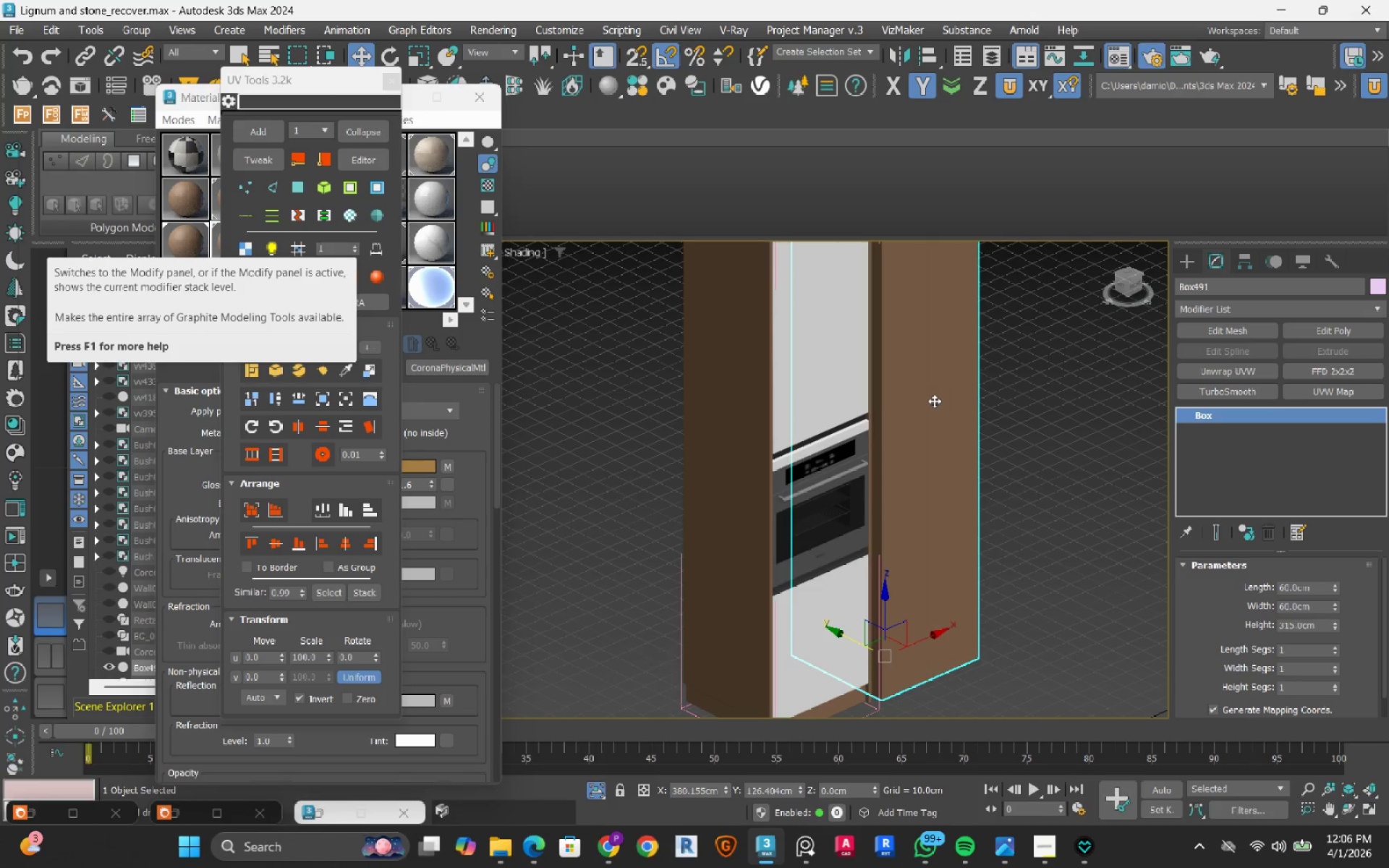 
key(Delete)
 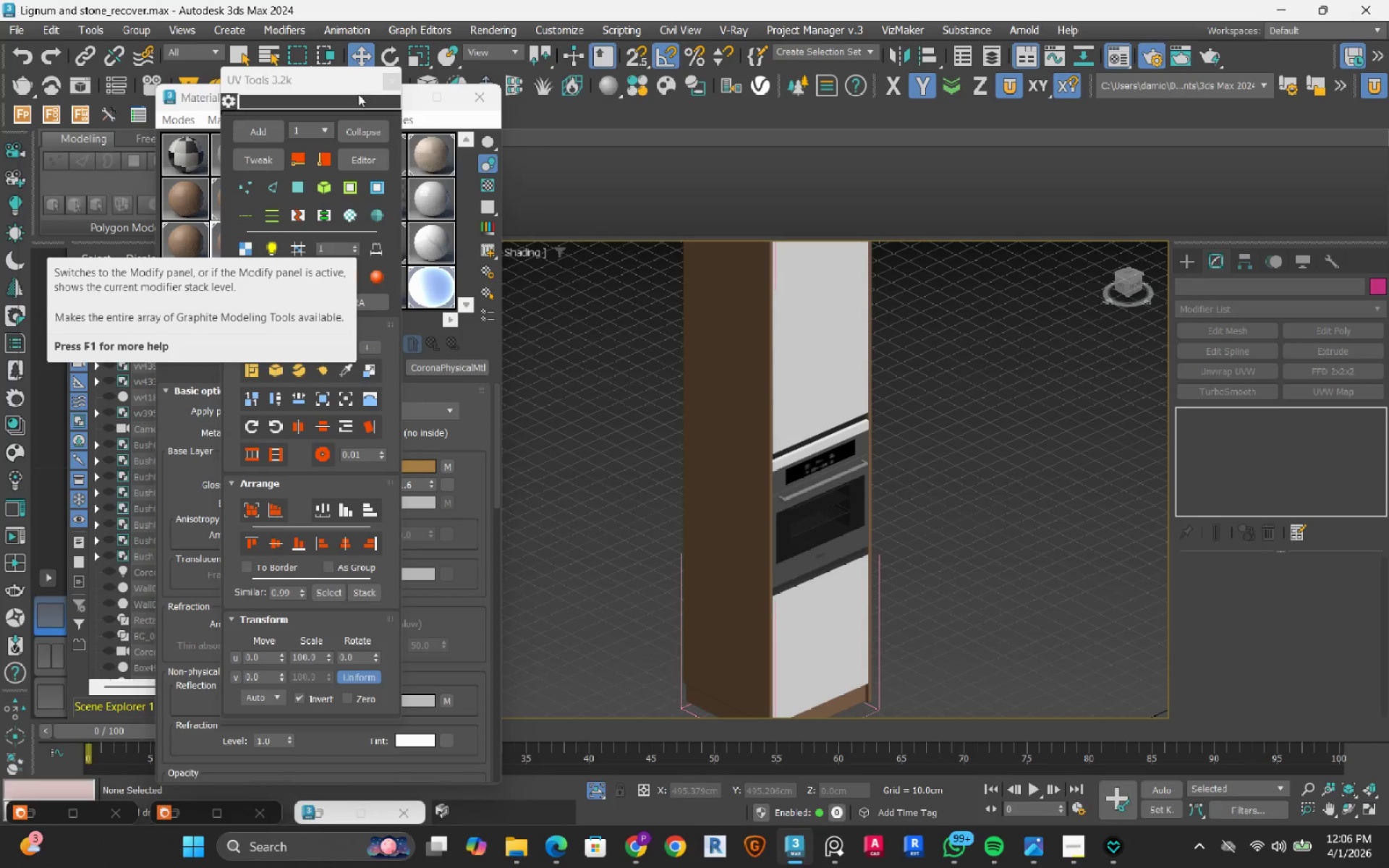 
left_click_drag(start_coordinate=[348, 80], to_coordinate=[712, 816])
 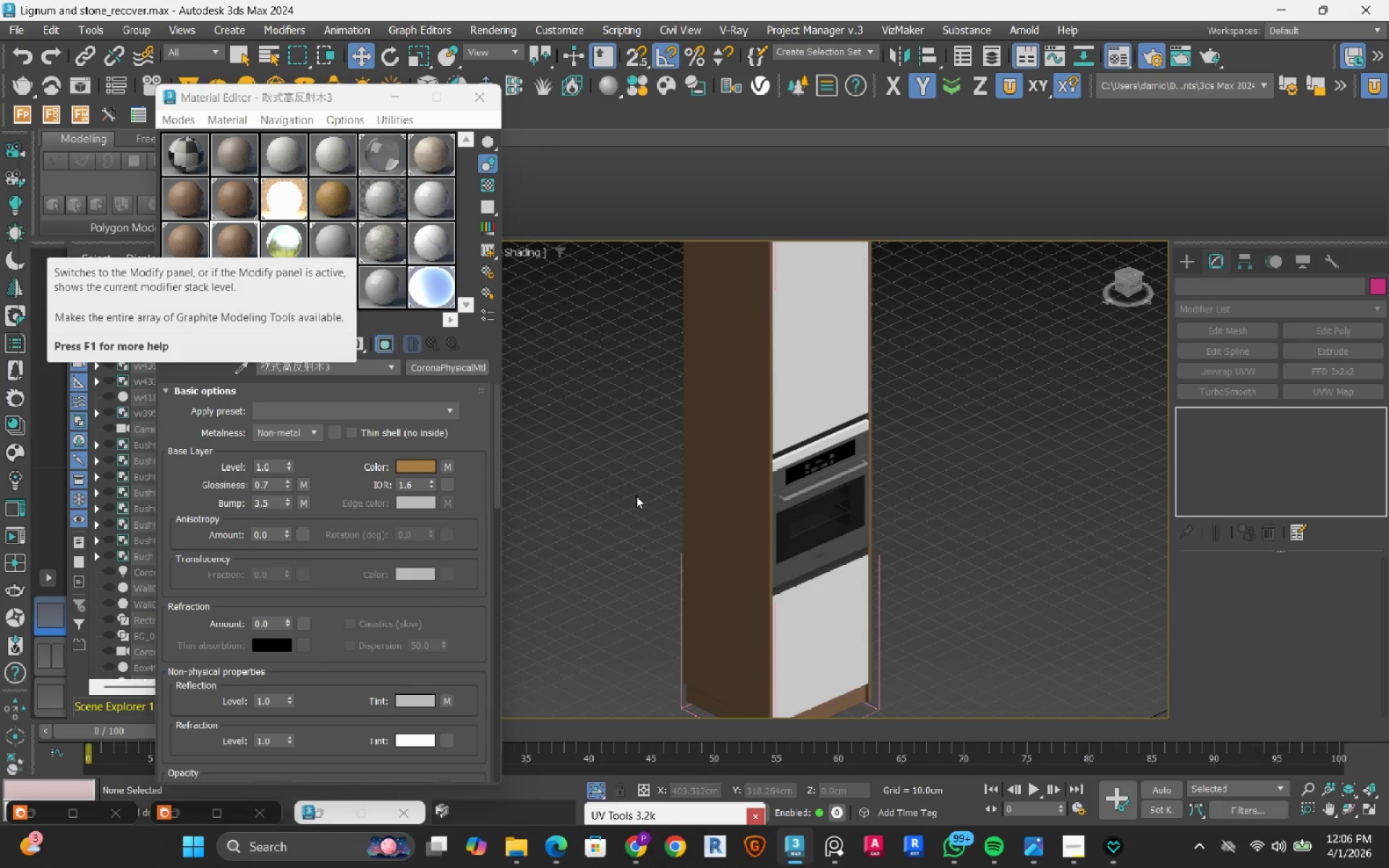 
left_click([636, 495])
 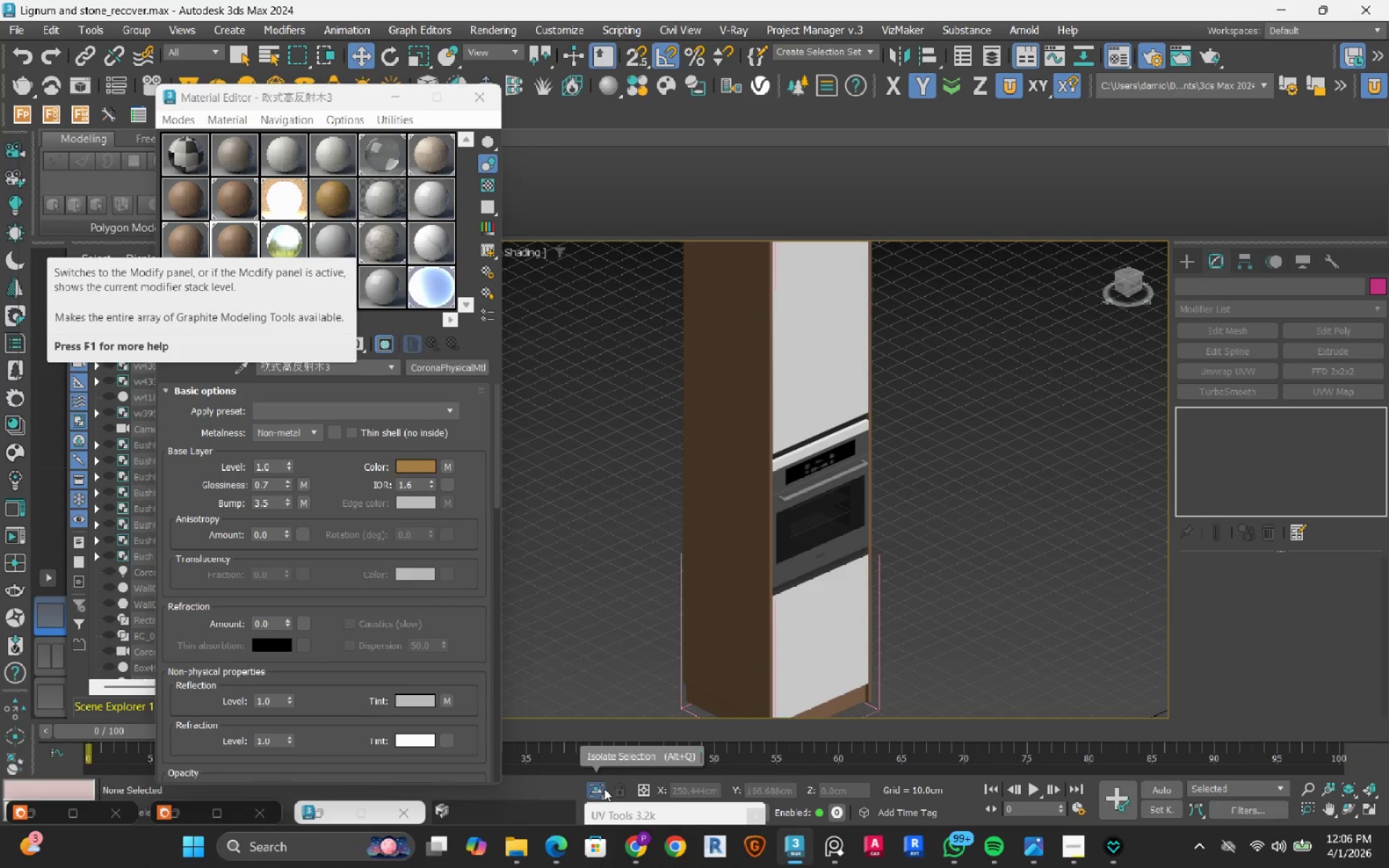 
left_click([598, 788])
 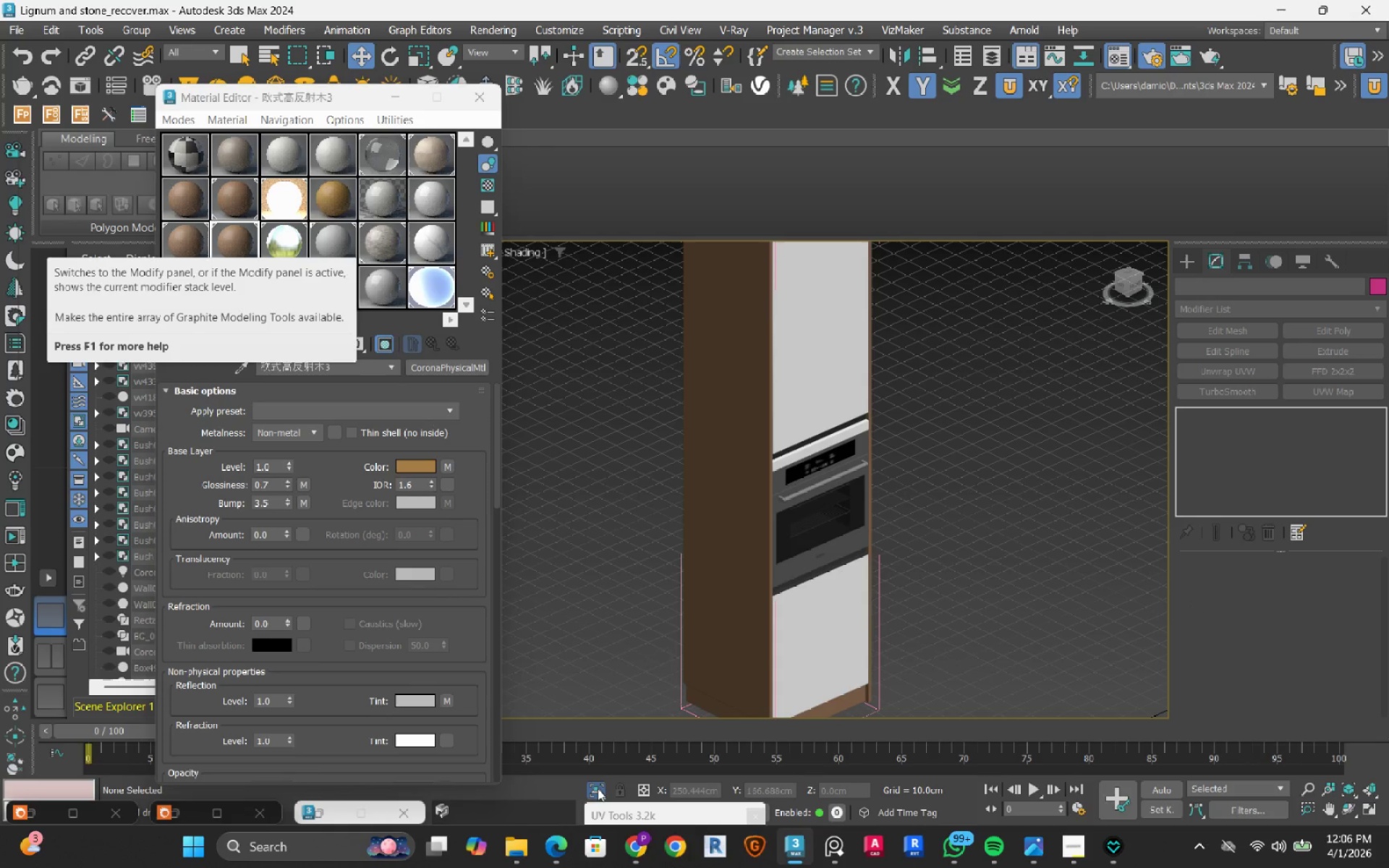 
left_click([598, 788])
 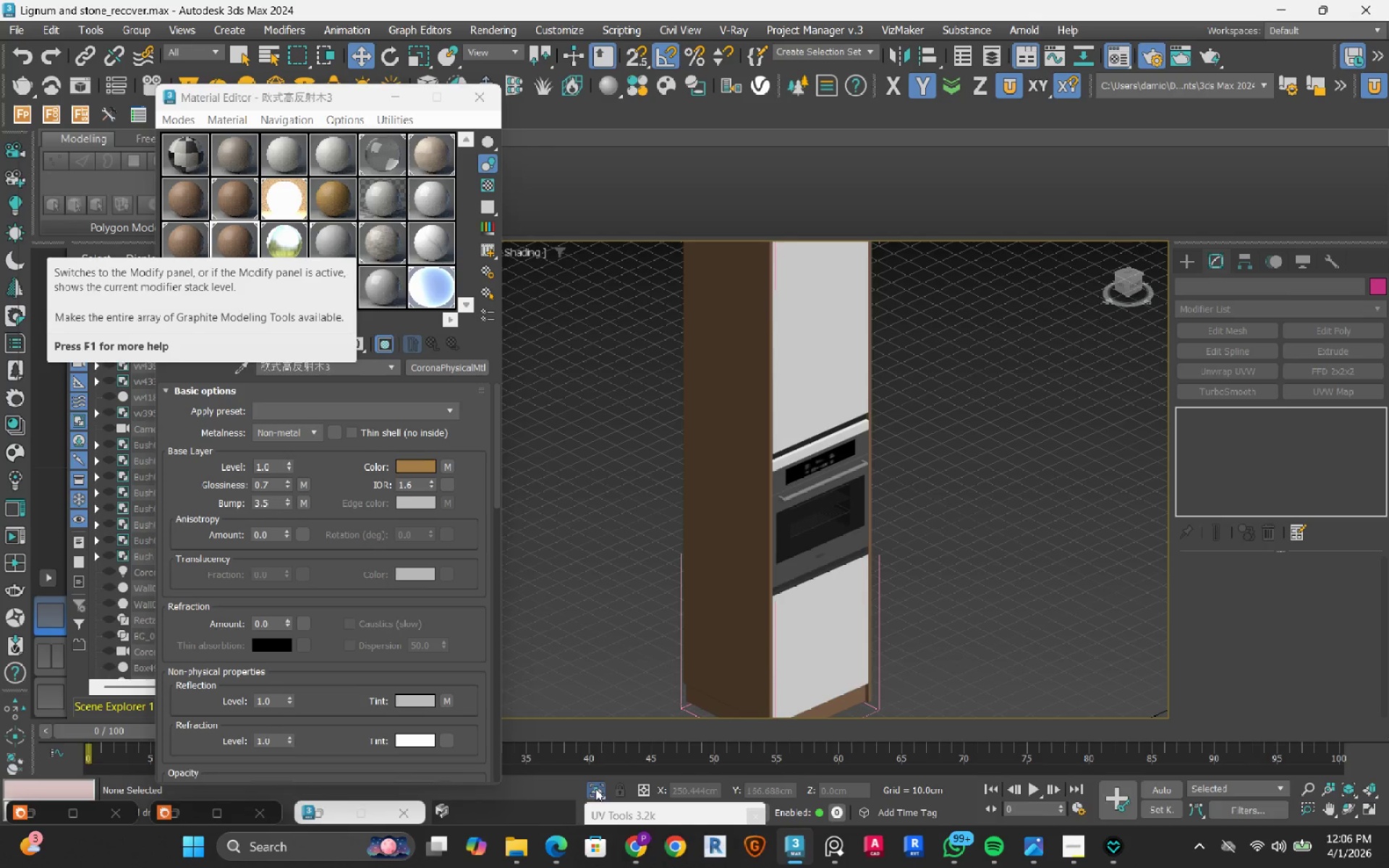 
scroll: coordinate [599, 603], scroll_direction: down, amount: 3.0
 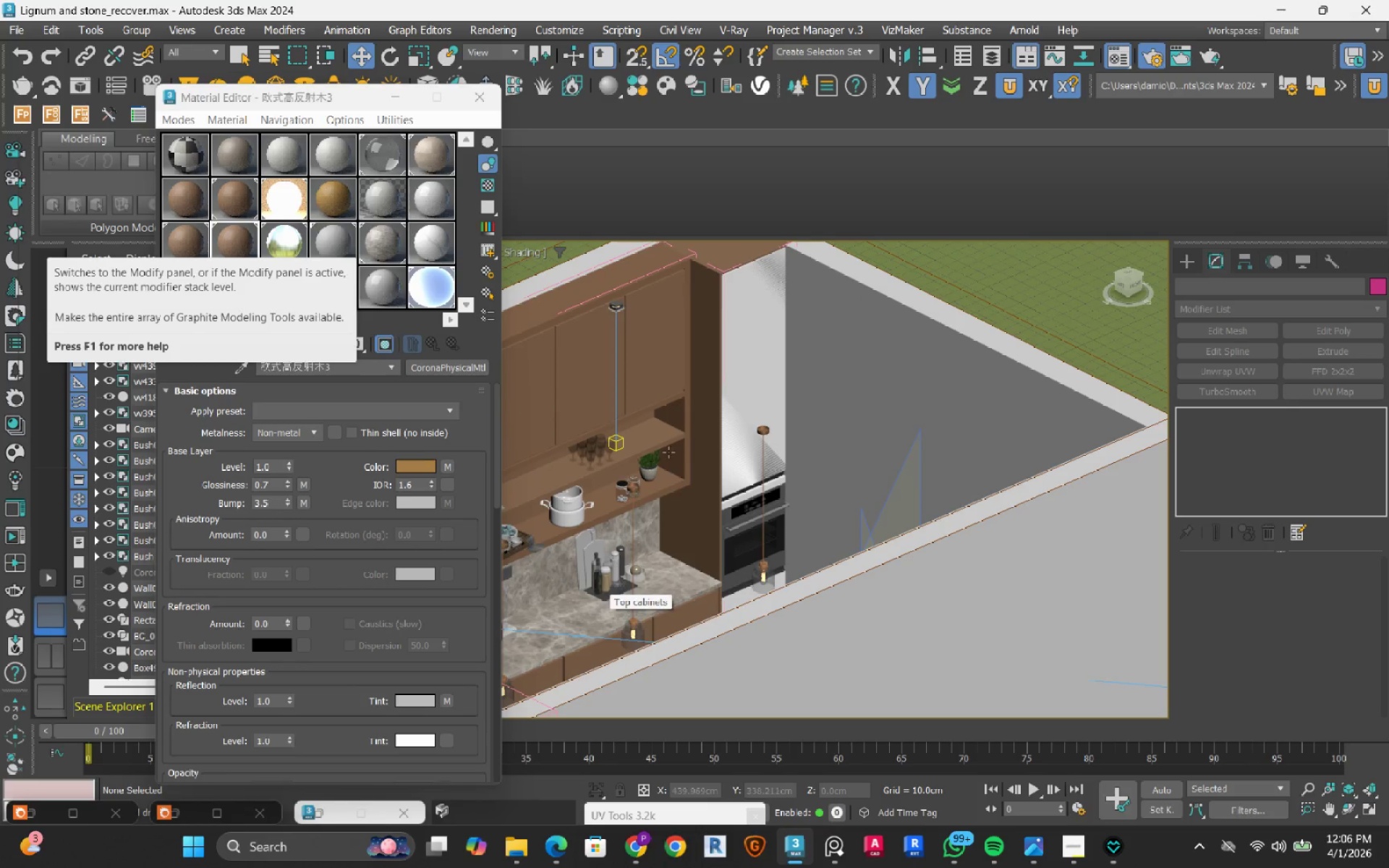 
left_click([740, 389])
 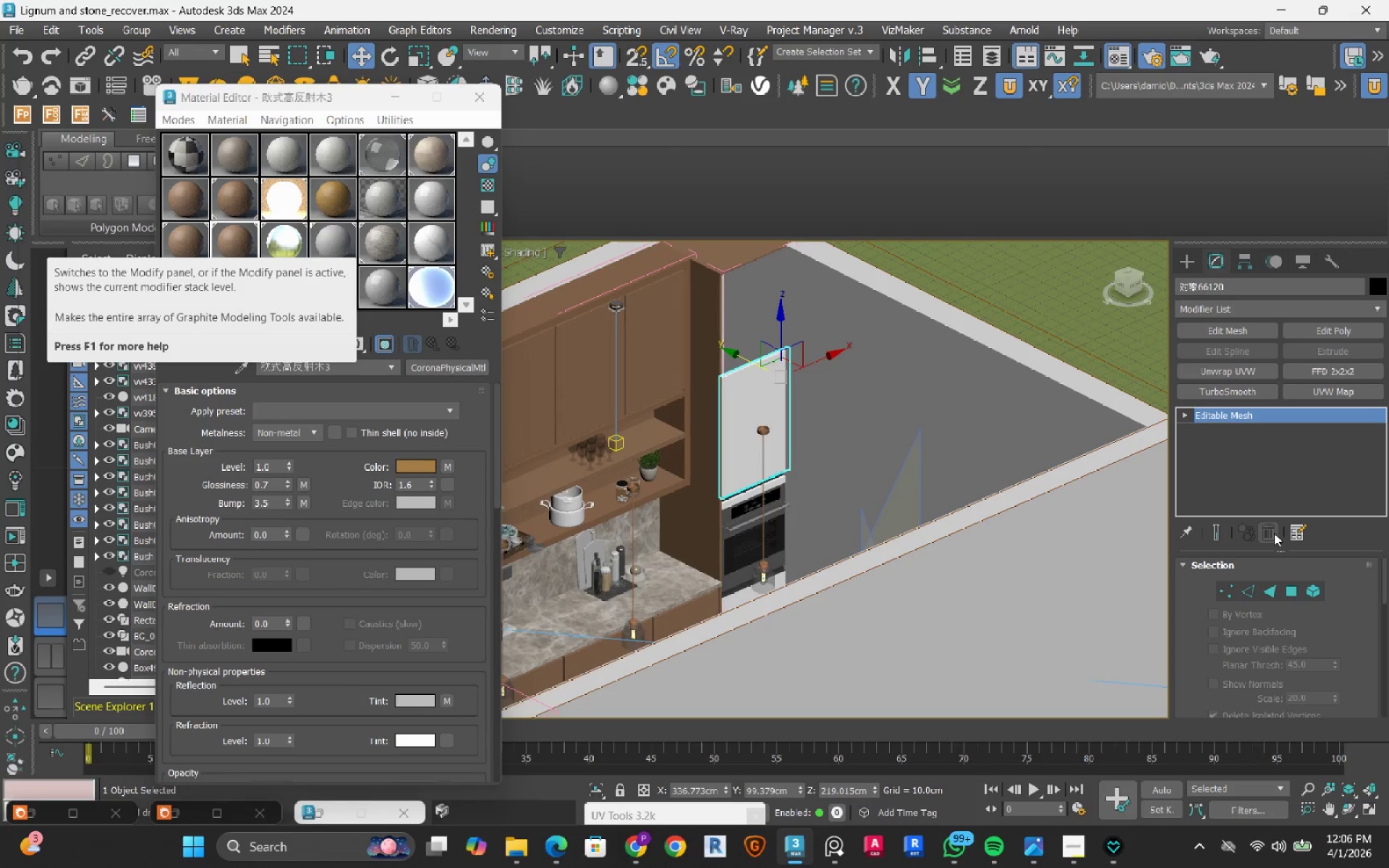 
scroll: coordinate [770, 375], scroll_direction: up, amount: 2.0
 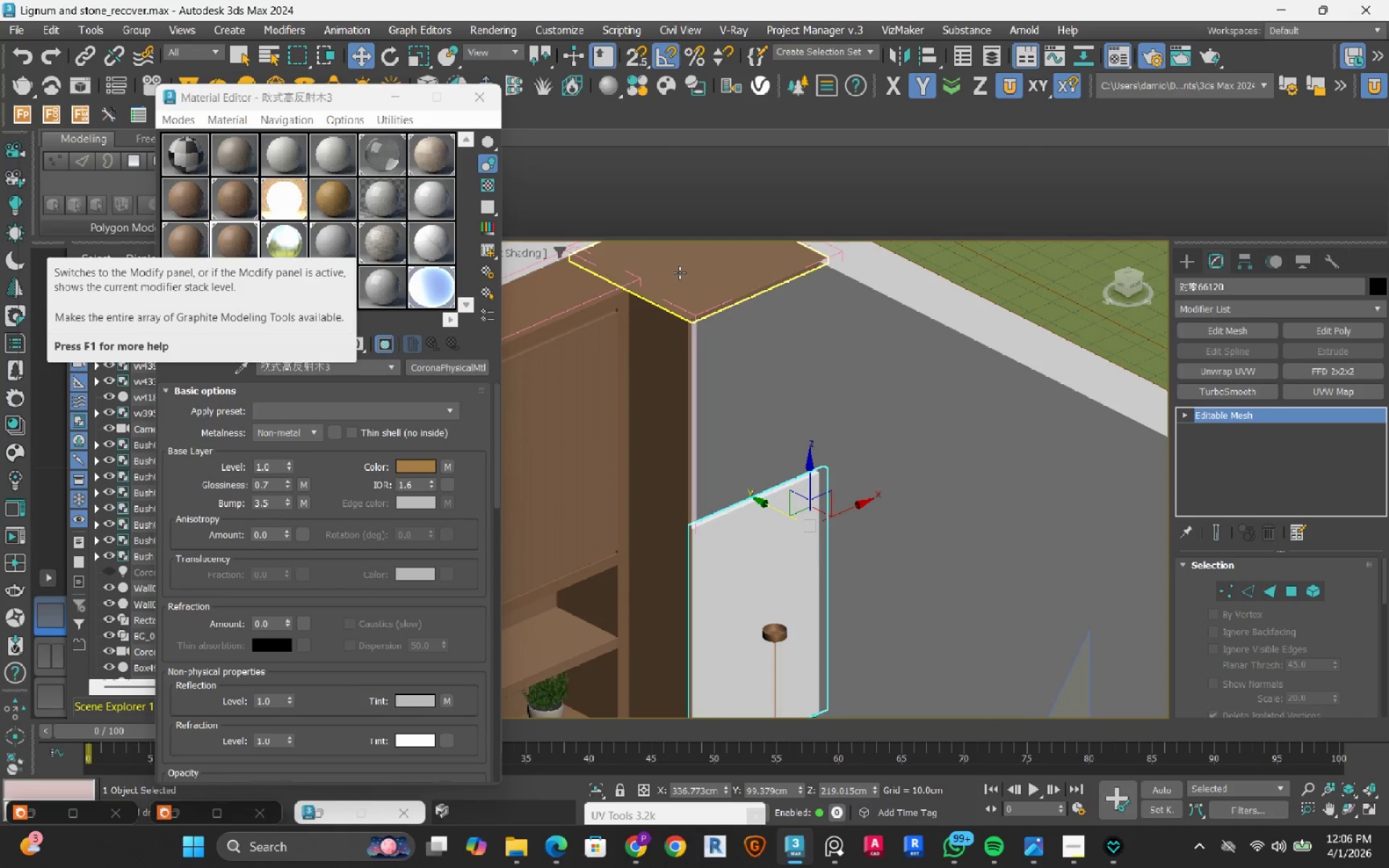 
hold_key(key=AltLeft, duration=0.62)
 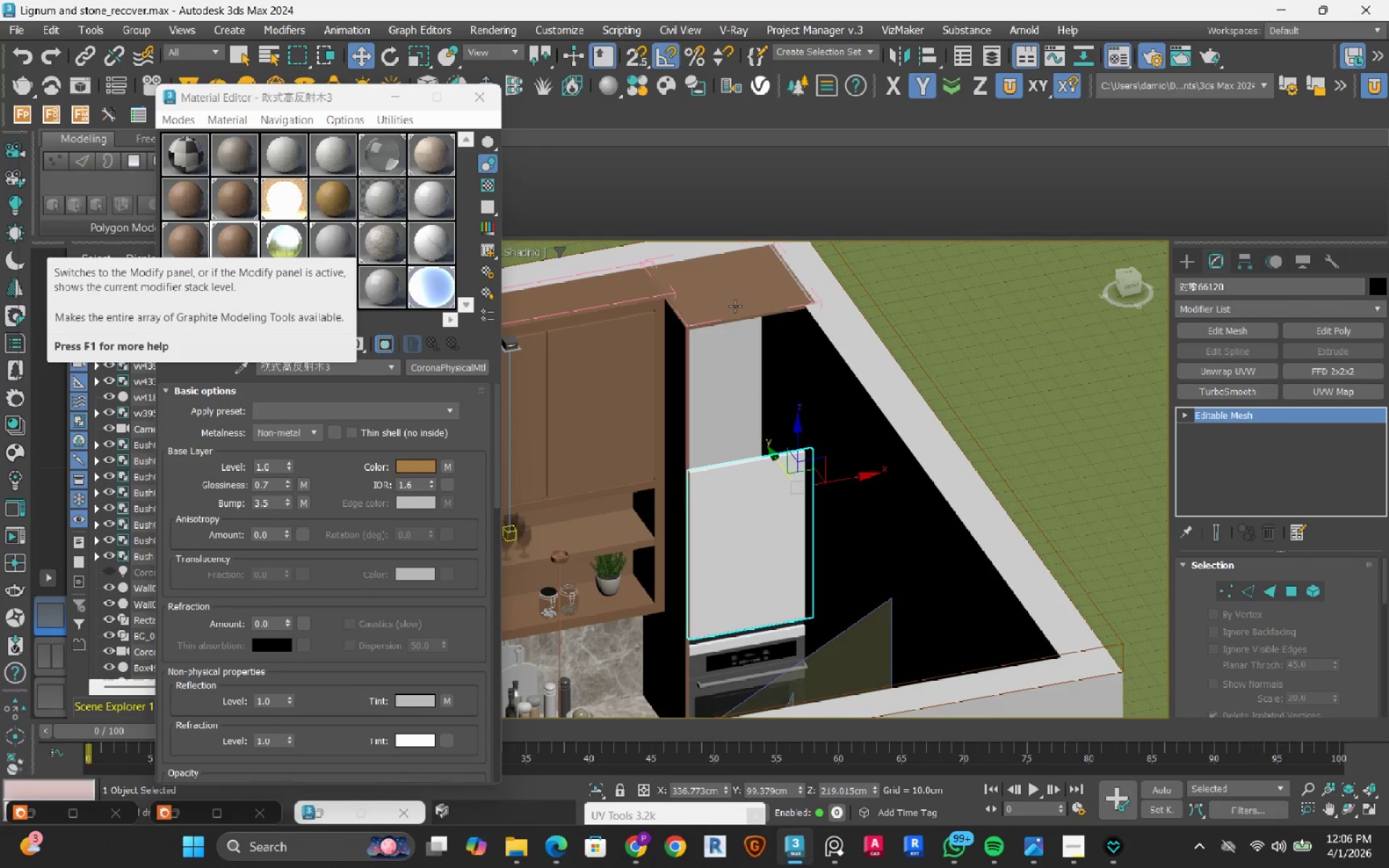 
scroll: coordinate [732, 366], scroll_direction: down, amount: 1.0
 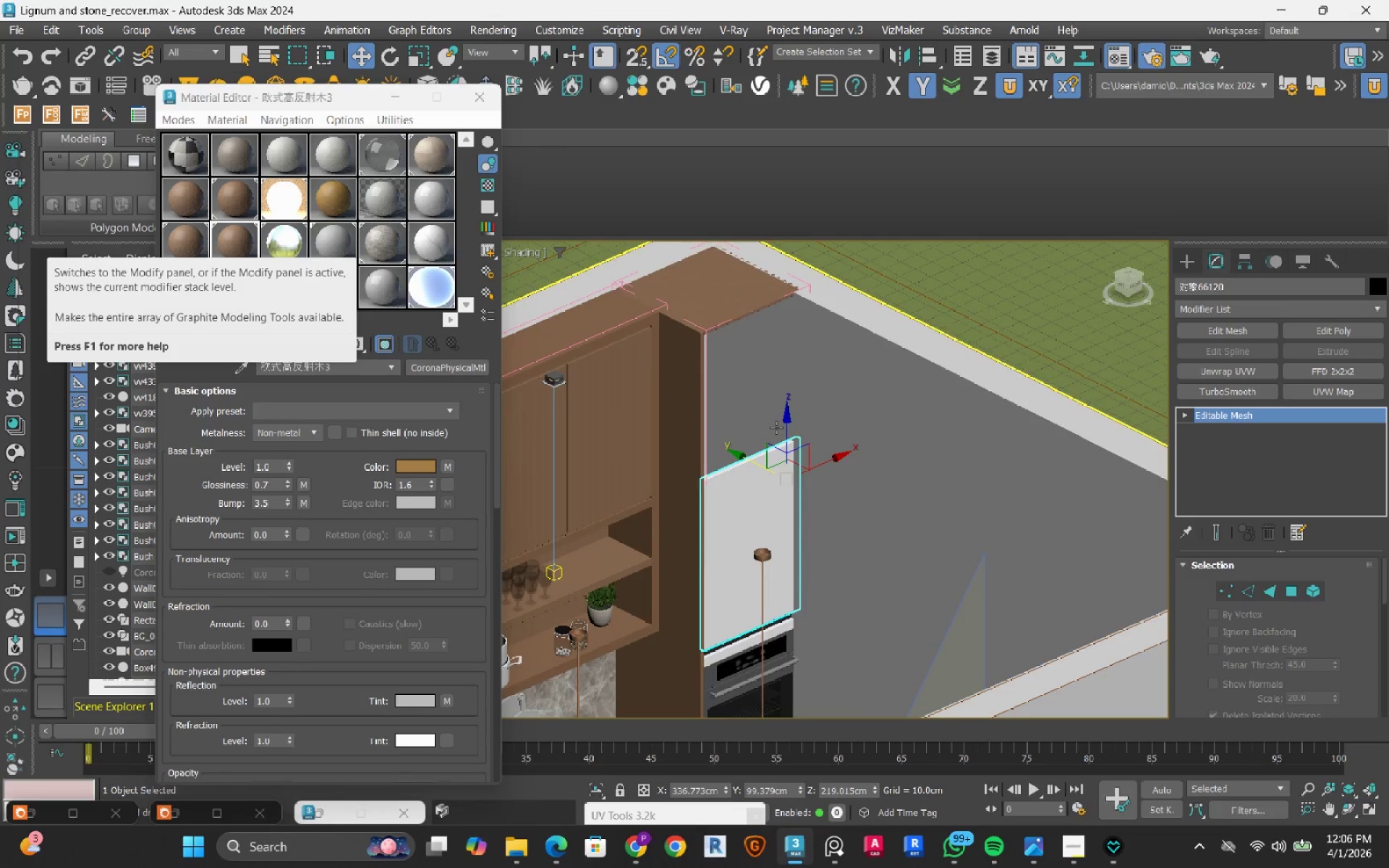 
hold_key(key=ControlLeft, duration=0.47)
left_click([736, 299])
 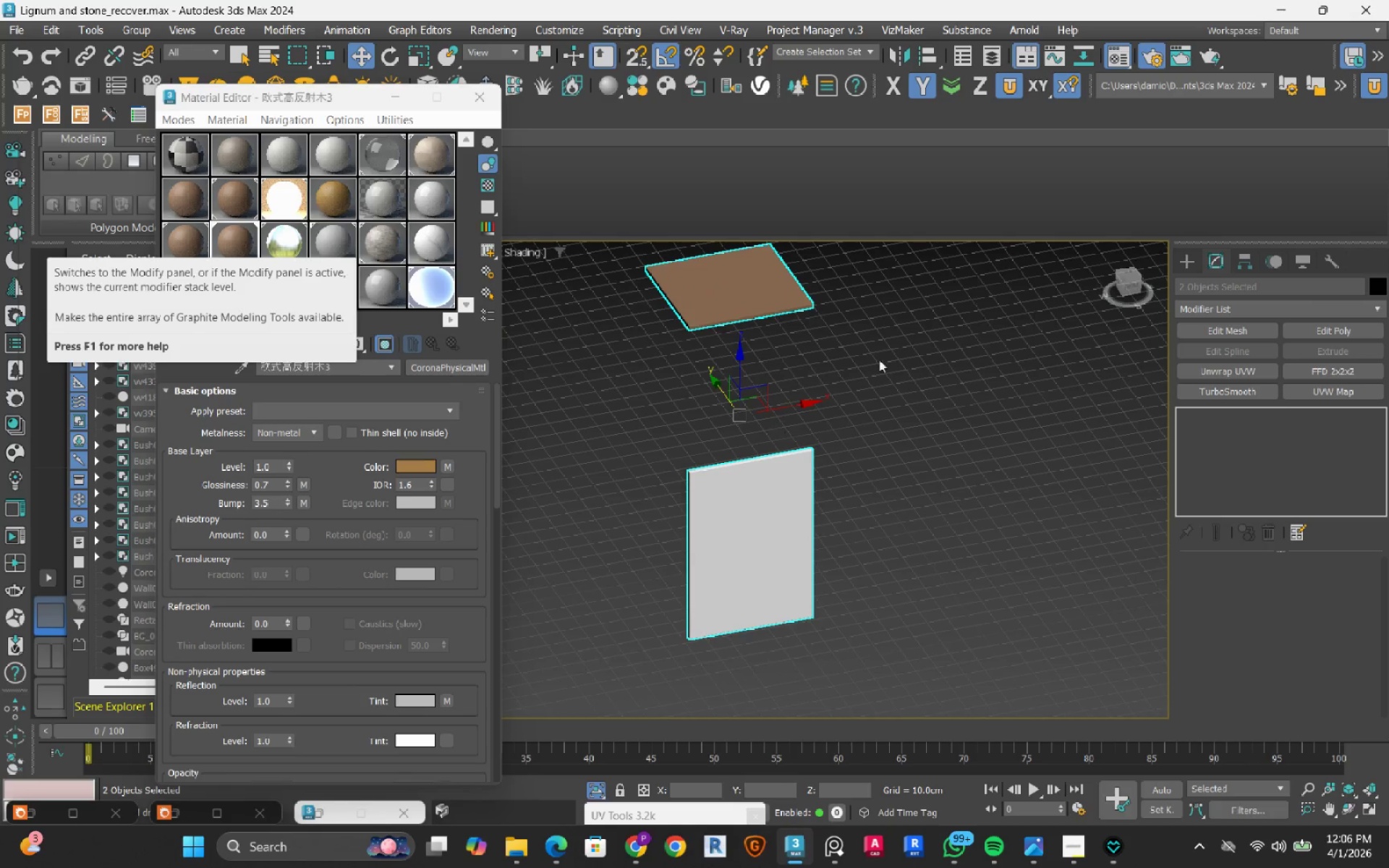 
left_click([1128, 287])
 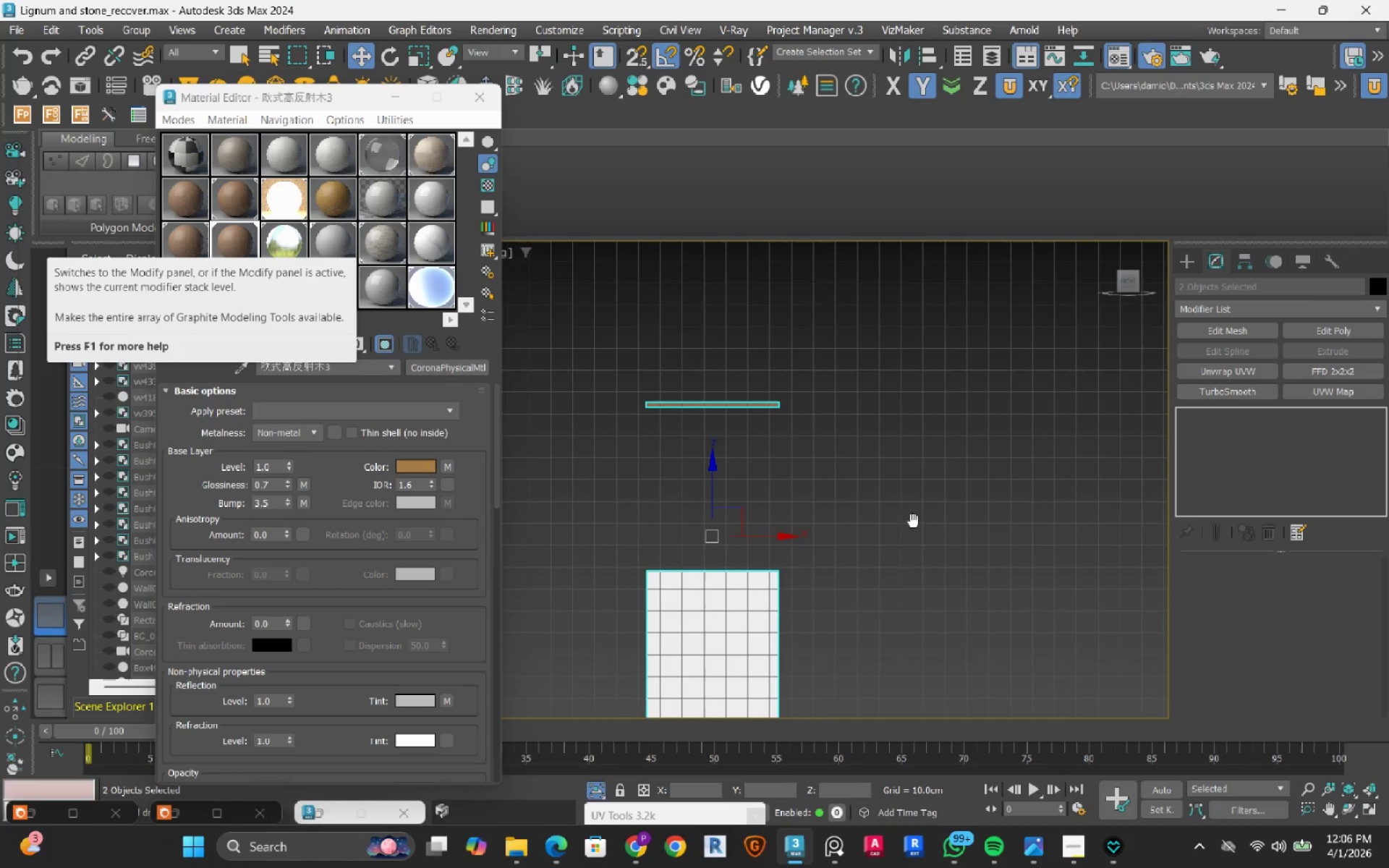 
left_click([771, 614])
 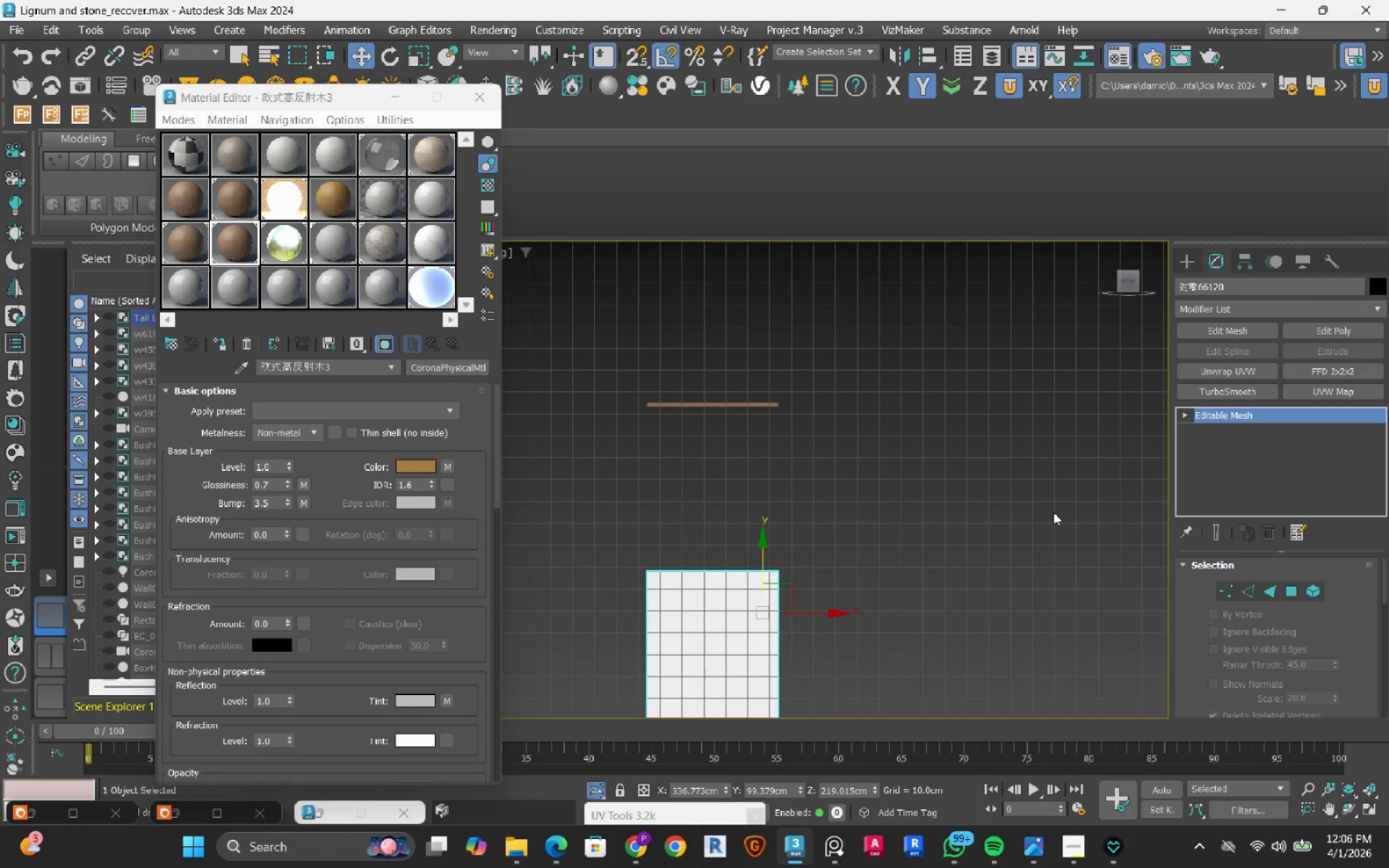 
key(1)
 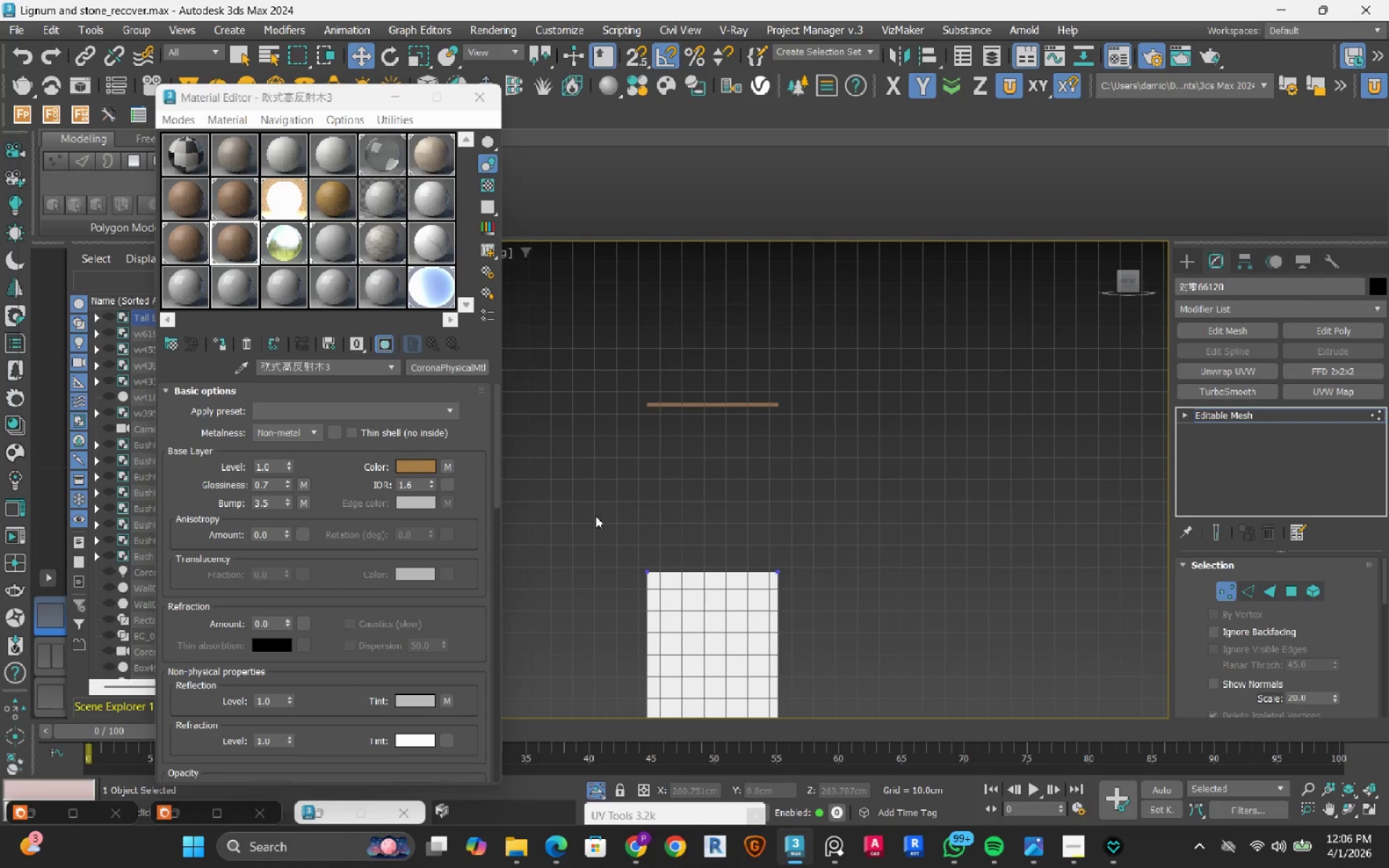 
left_click_drag(start_coordinate=[595, 519], to_coordinate=[936, 640])
 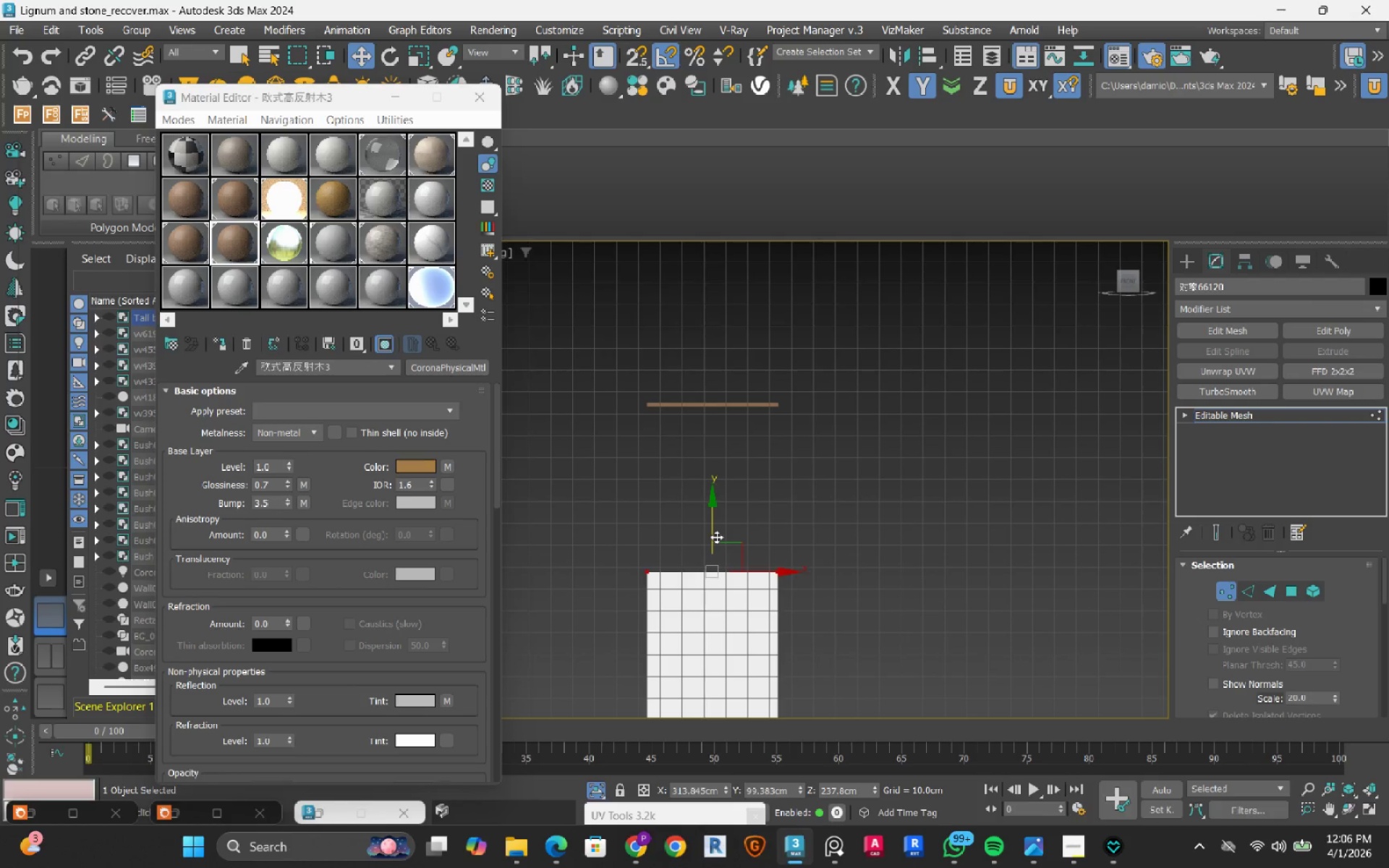 
left_click_drag(start_coordinate=[714, 532], to_coordinate=[702, 366])
 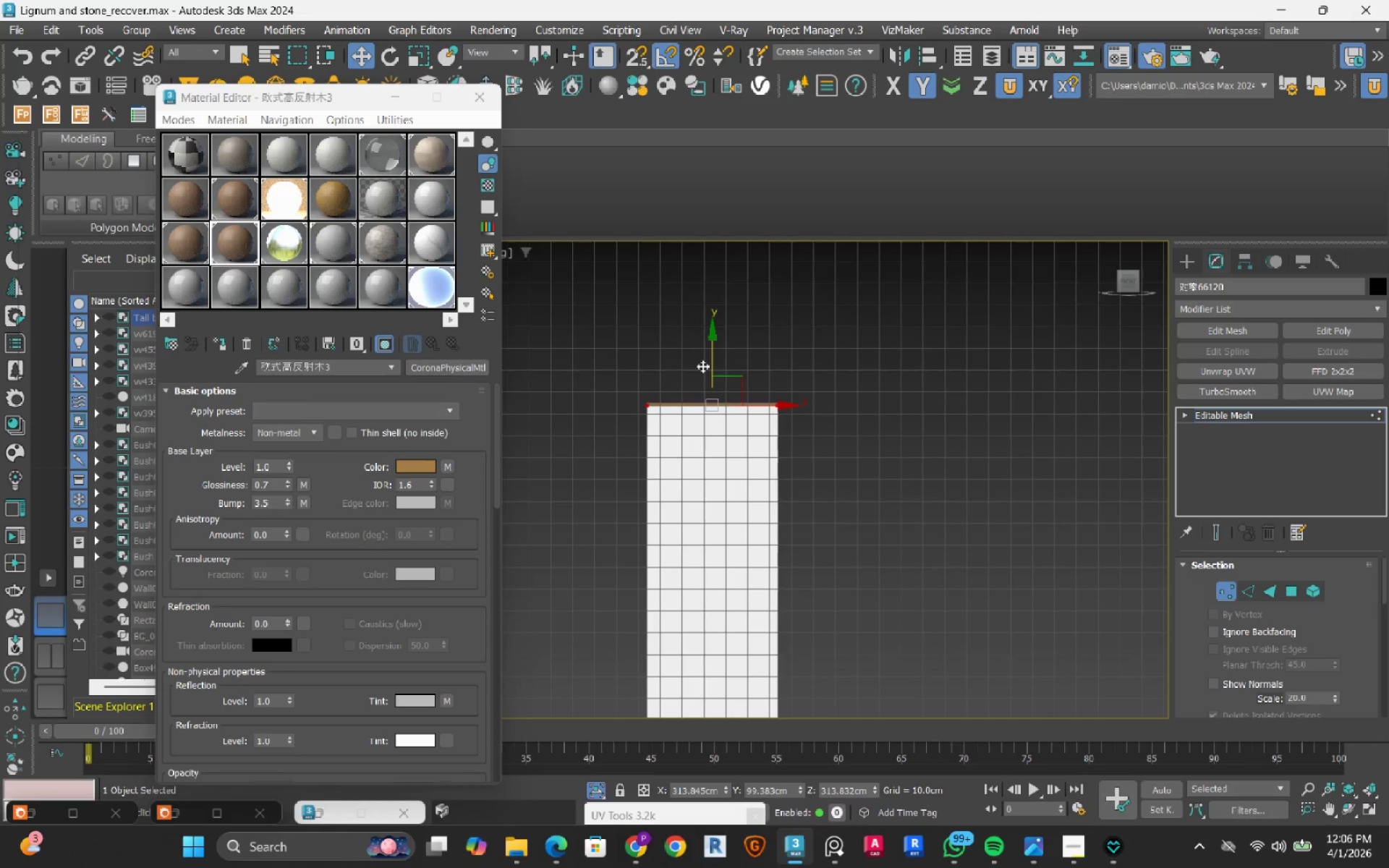 
scroll: coordinate [676, 477], scroll_direction: up, amount: 9.0
 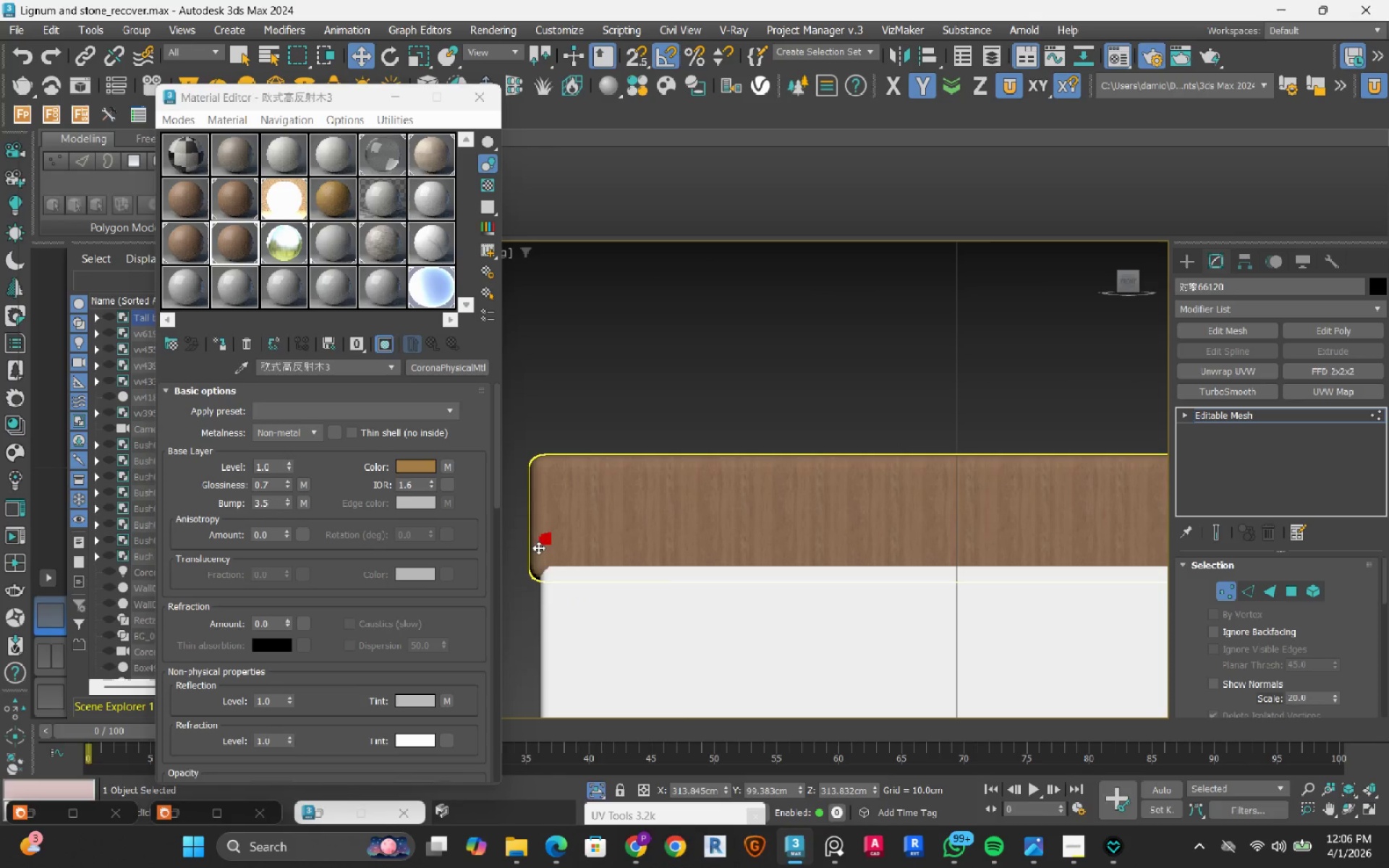 
left_click_drag(start_coordinate=[544, 542], to_coordinate=[535, 590])
 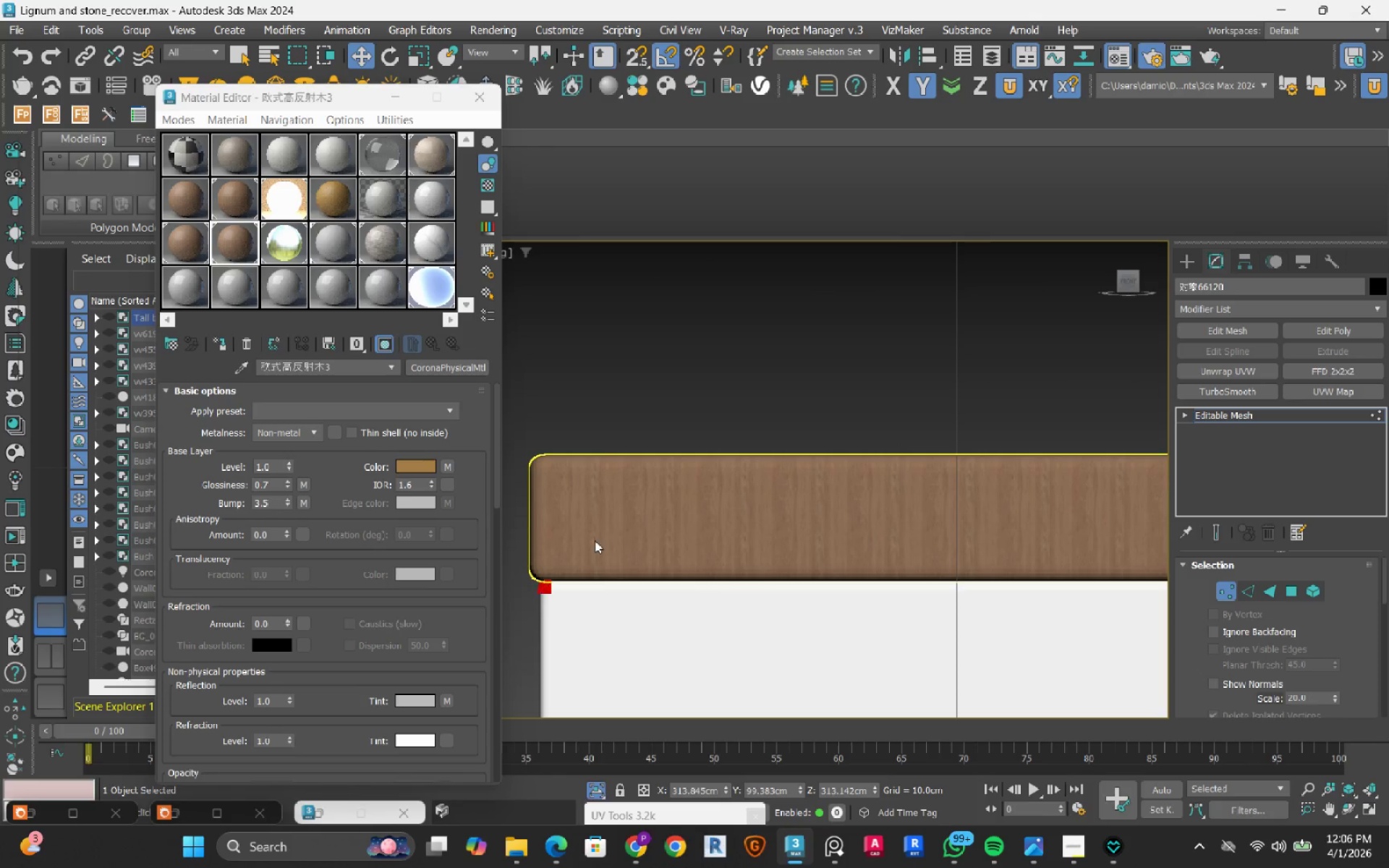 
key(1)
 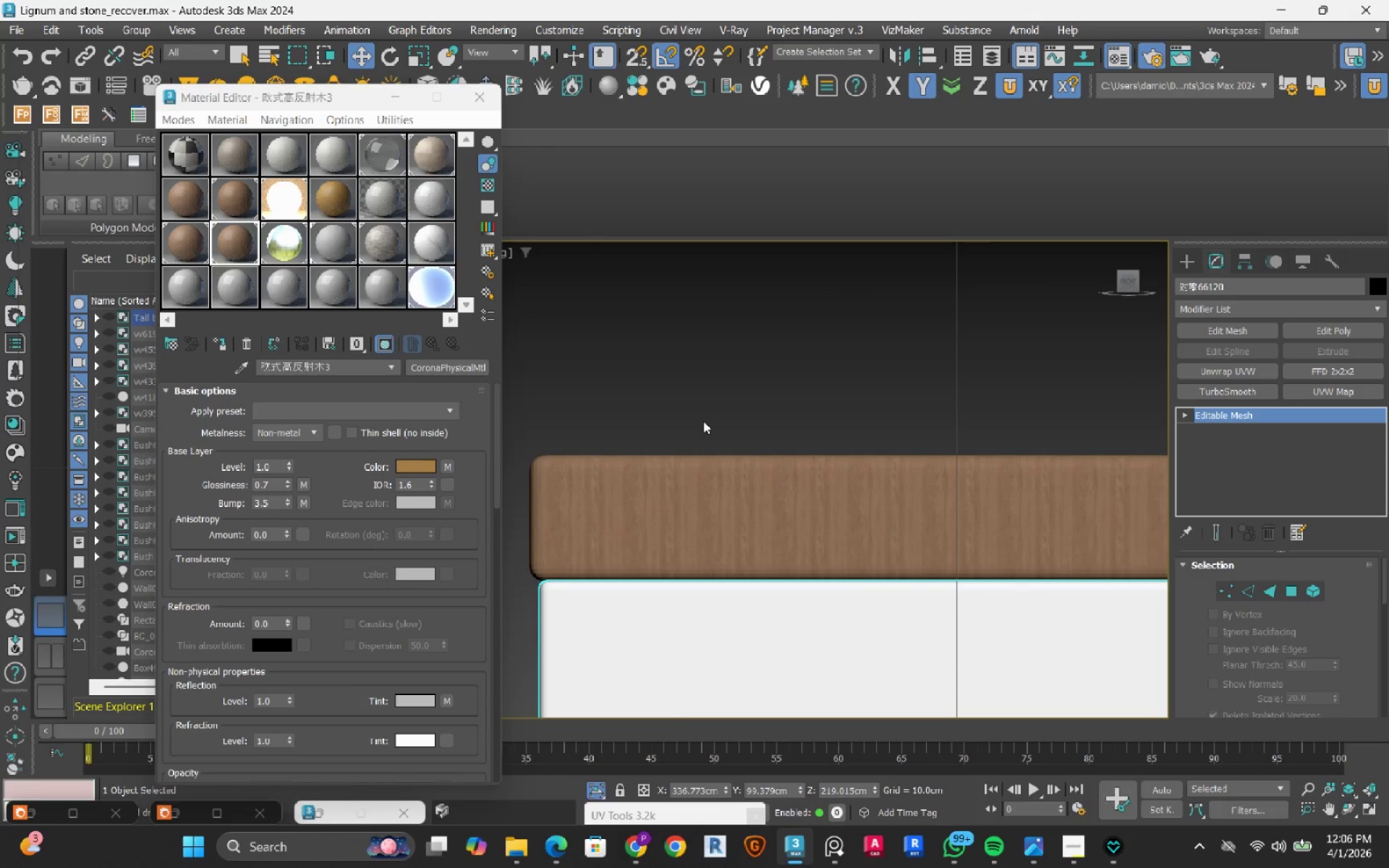 
scroll: coordinate [703, 421], scroll_direction: down, amount: 8.0
 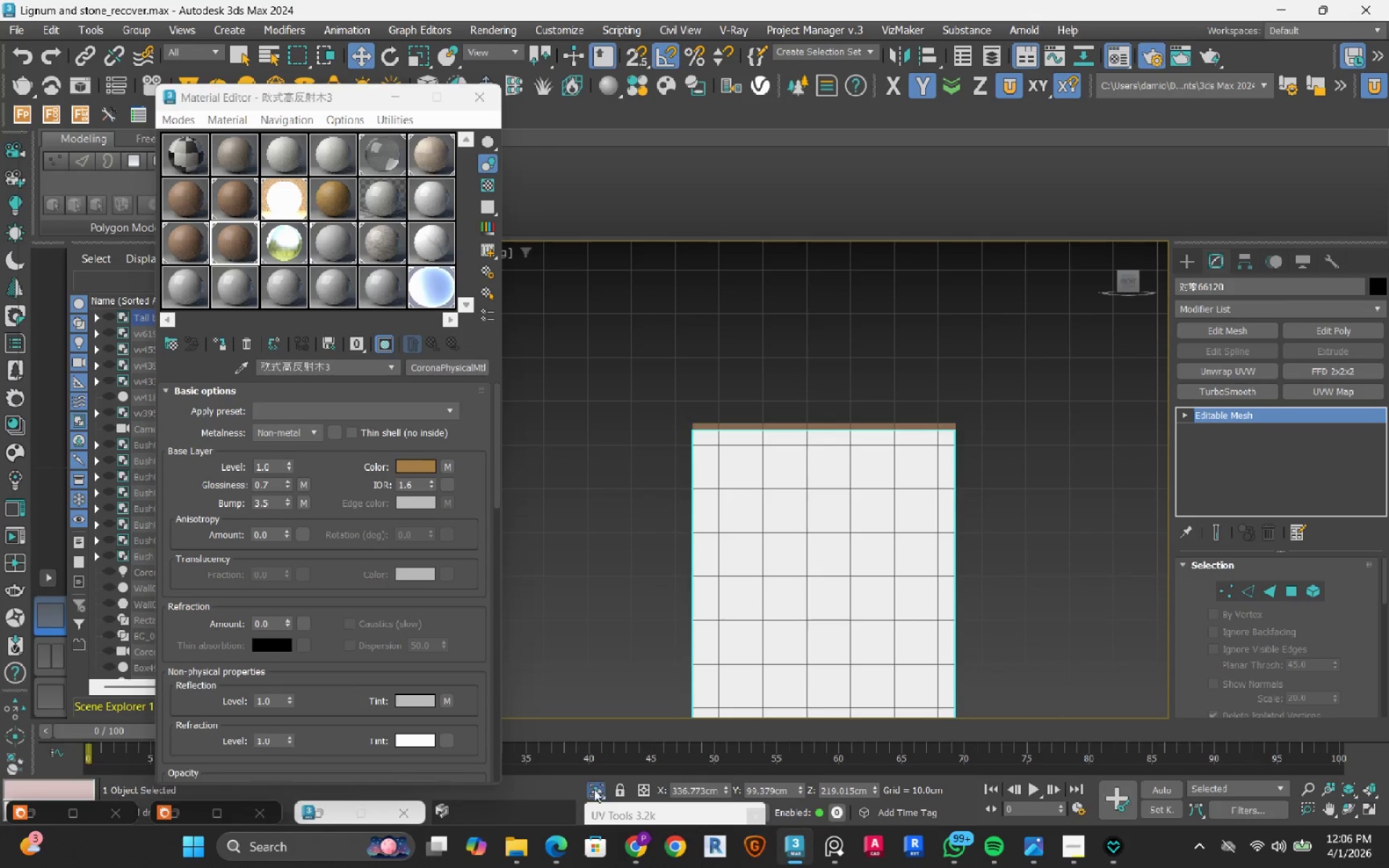 
left_click([600, 791])
 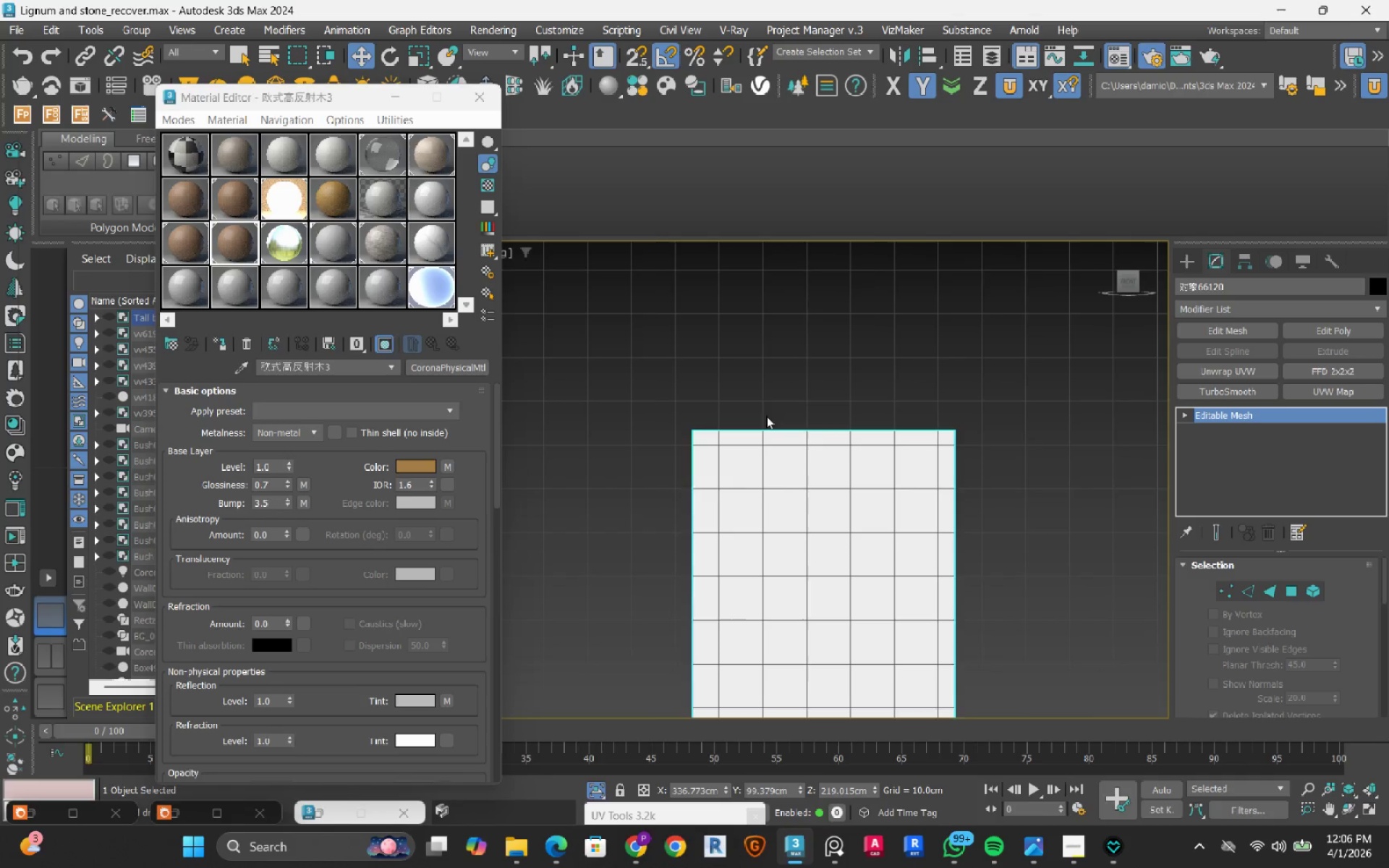 
scroll: coordinate [766, 416], scroll_direction: down, amount: 3.0
 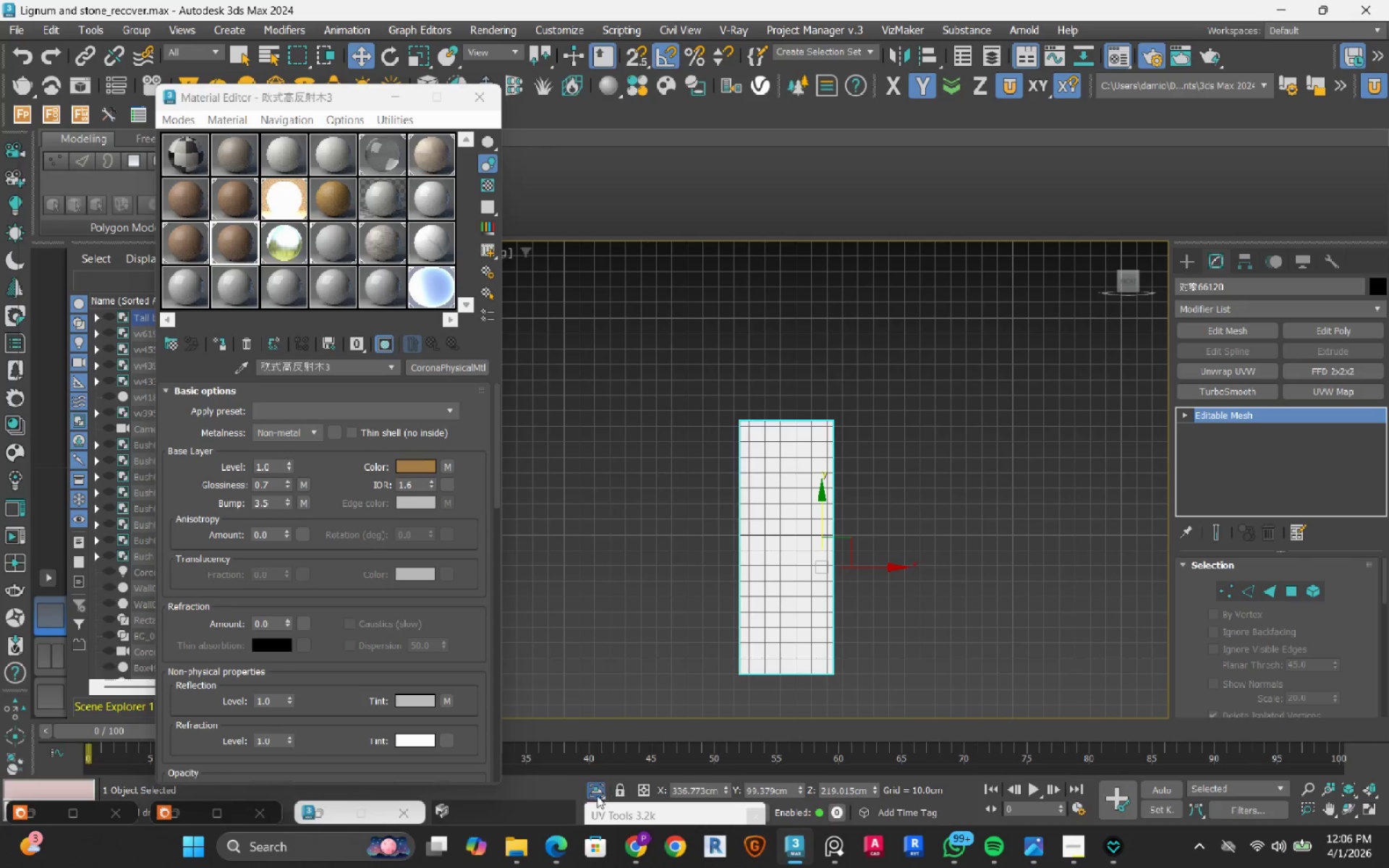 
left_click([594, 793])
 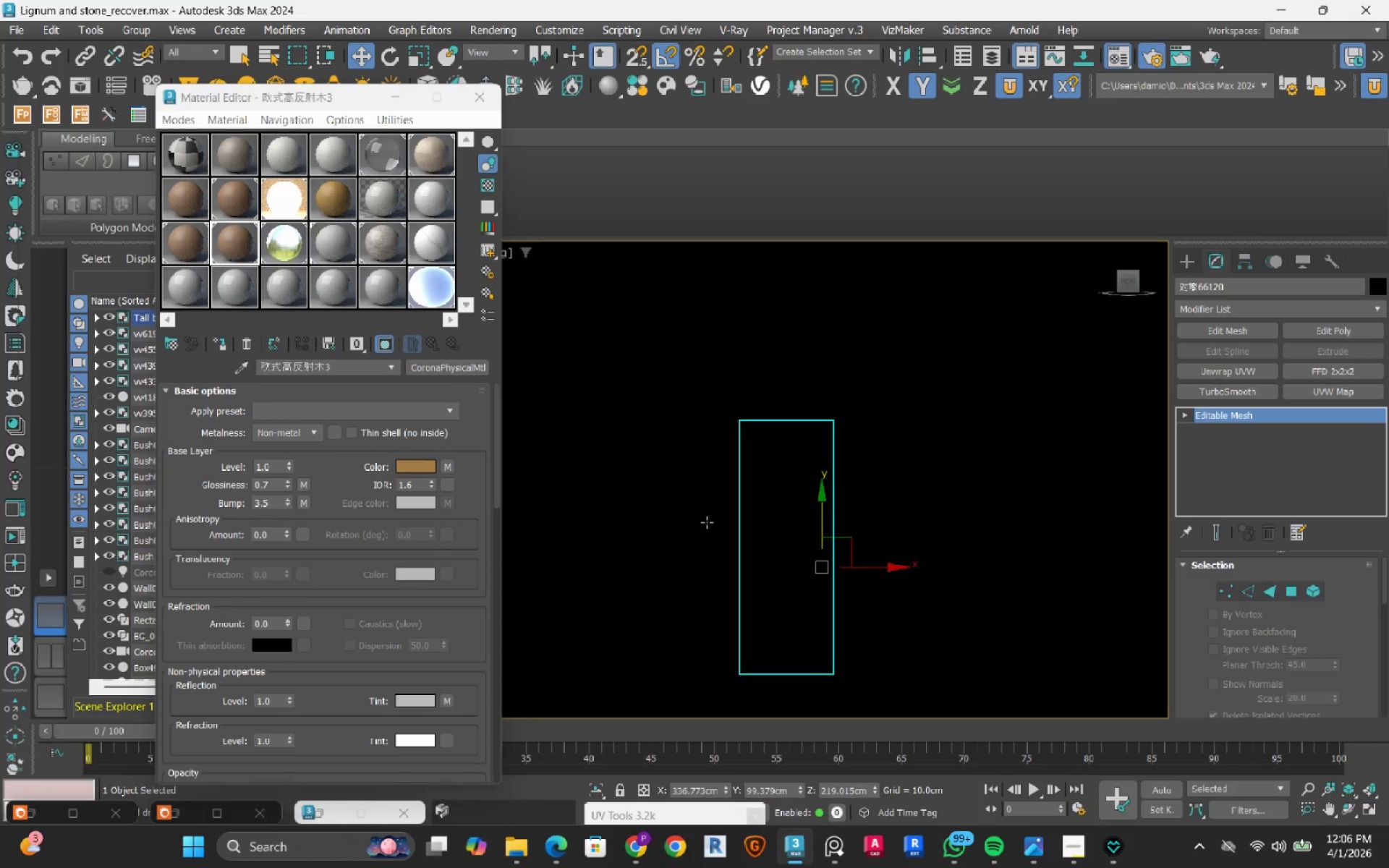 
hold_key(key=AltLeft, duration=0.56)
 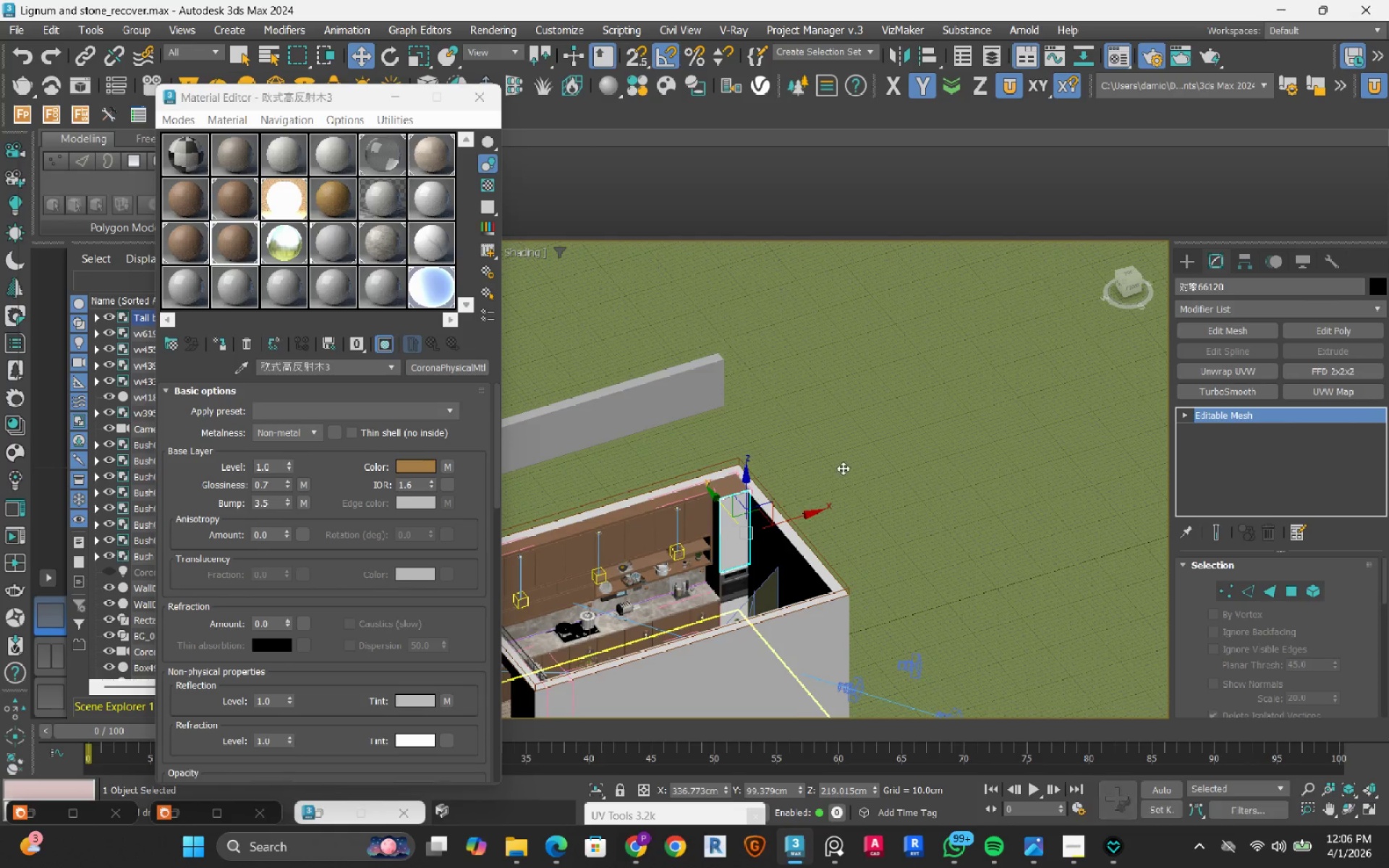 
scroll: coordinate [707, 522], scroll_direction: down, amount: 3.0
 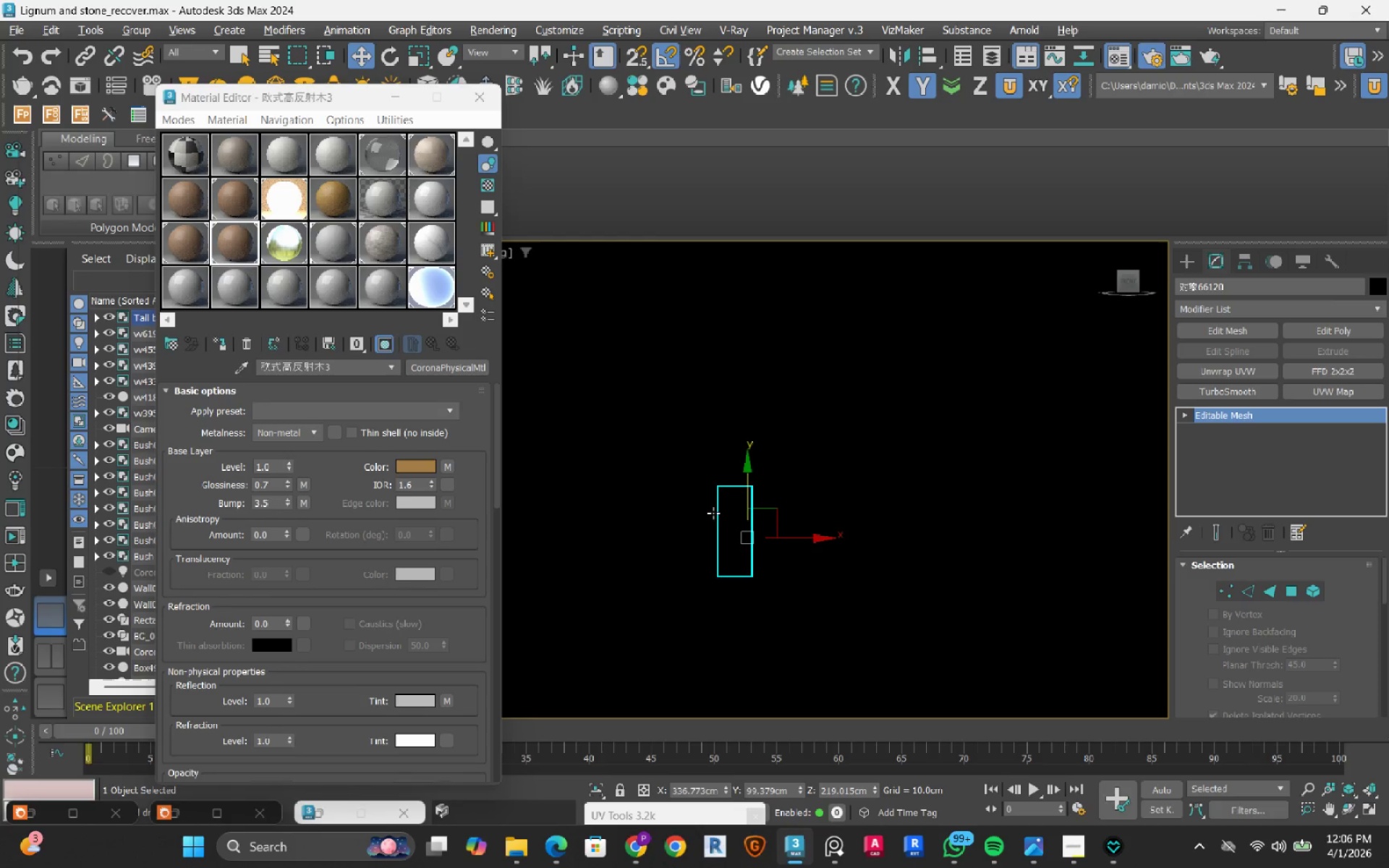 
hold_key(key=AltLeft, duration=1.55)
left_click([843, 468])
 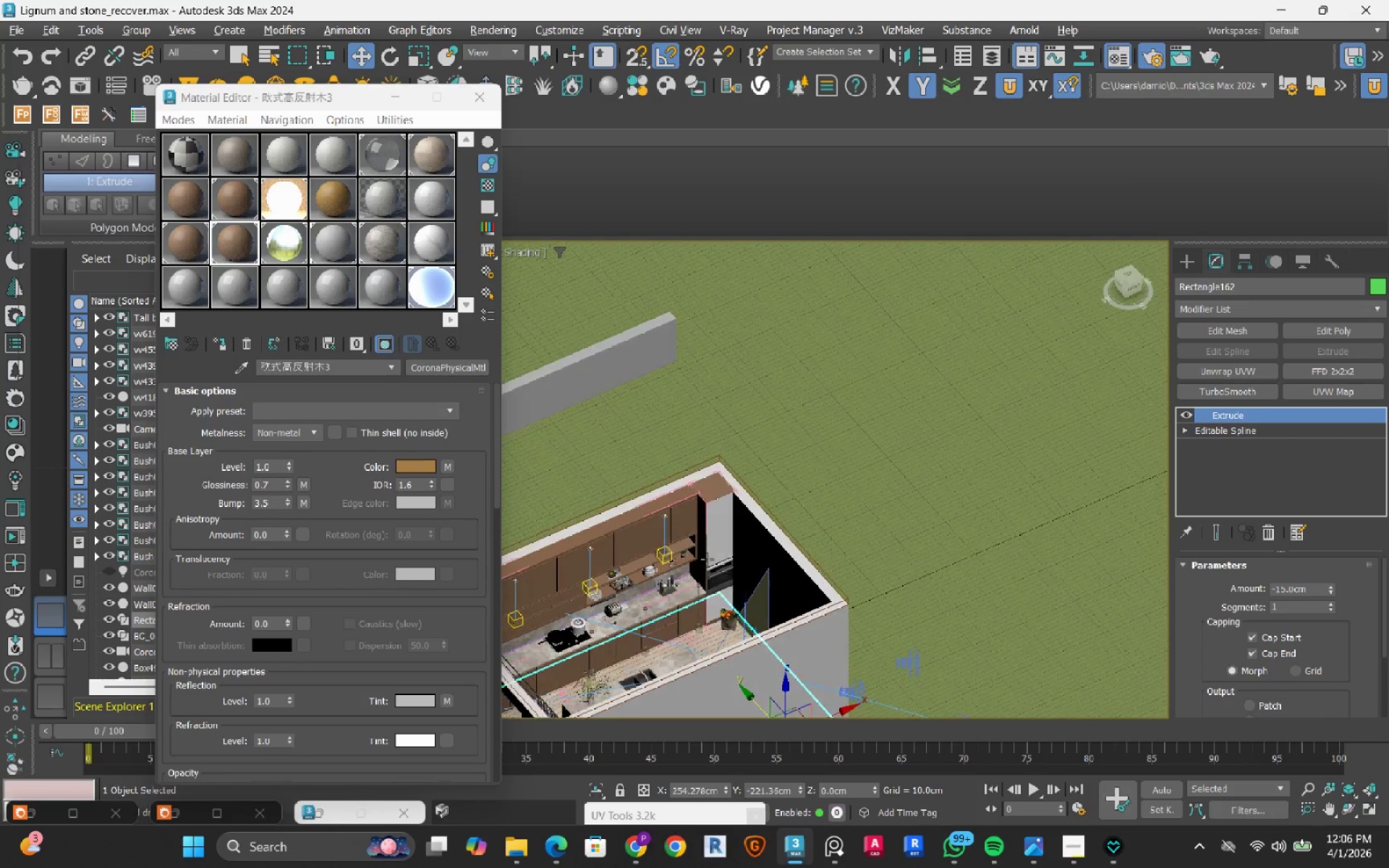 
hold_key(key=AltLeft, duration=0.66)
 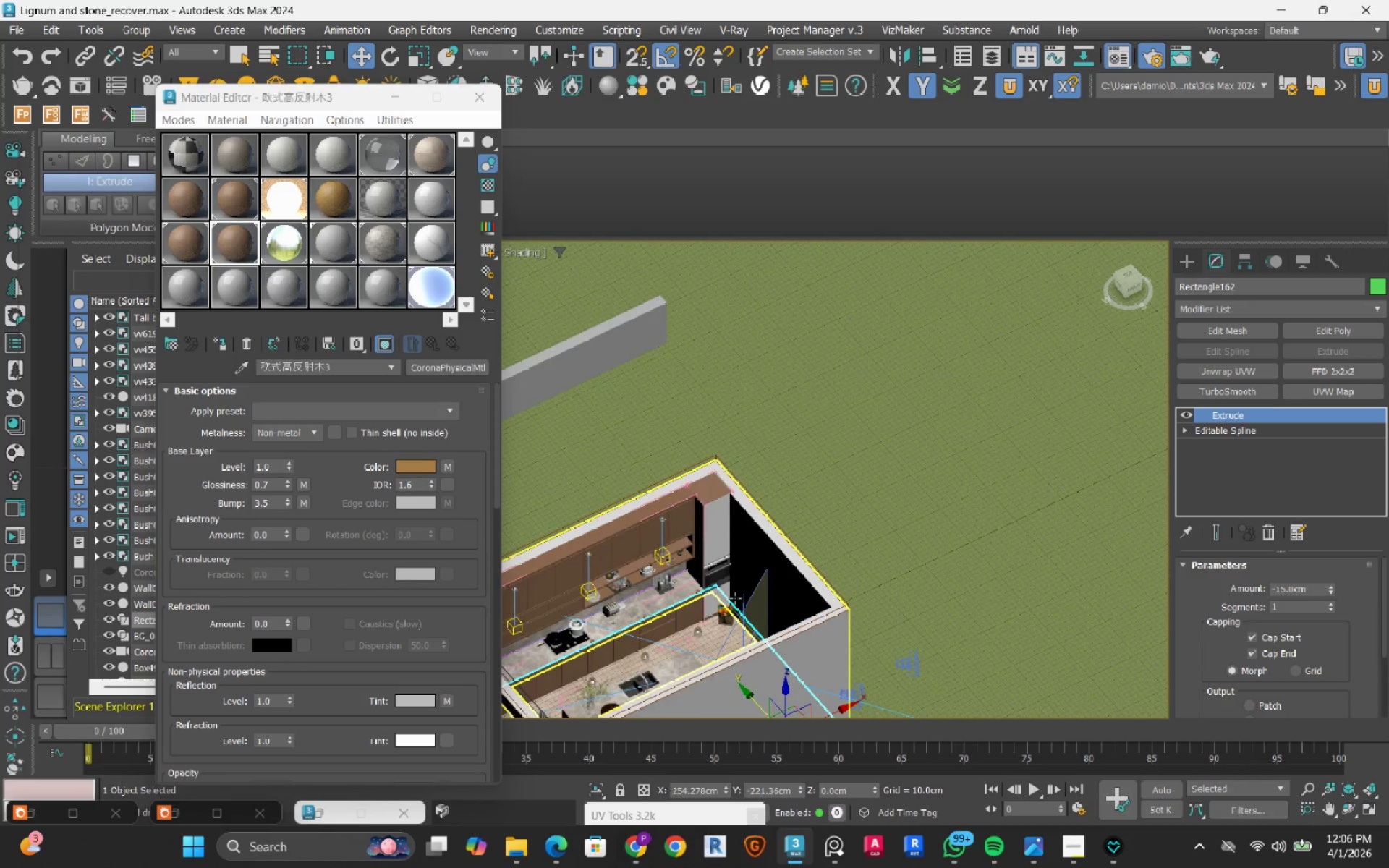 
scroll: coordinate [735, 598], scroll_direction: up, amount: 3.0
 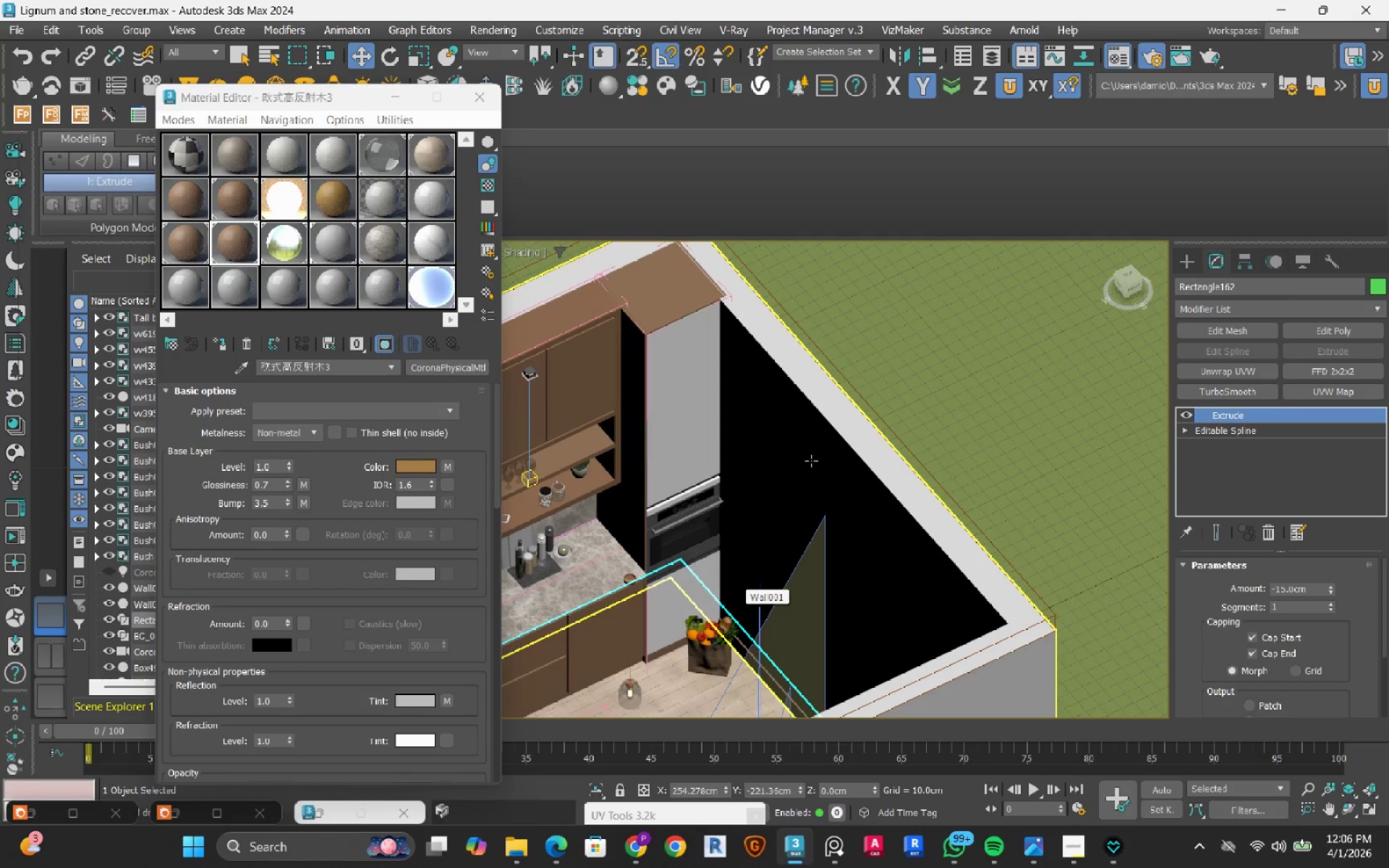 
left_click([811, 461])
 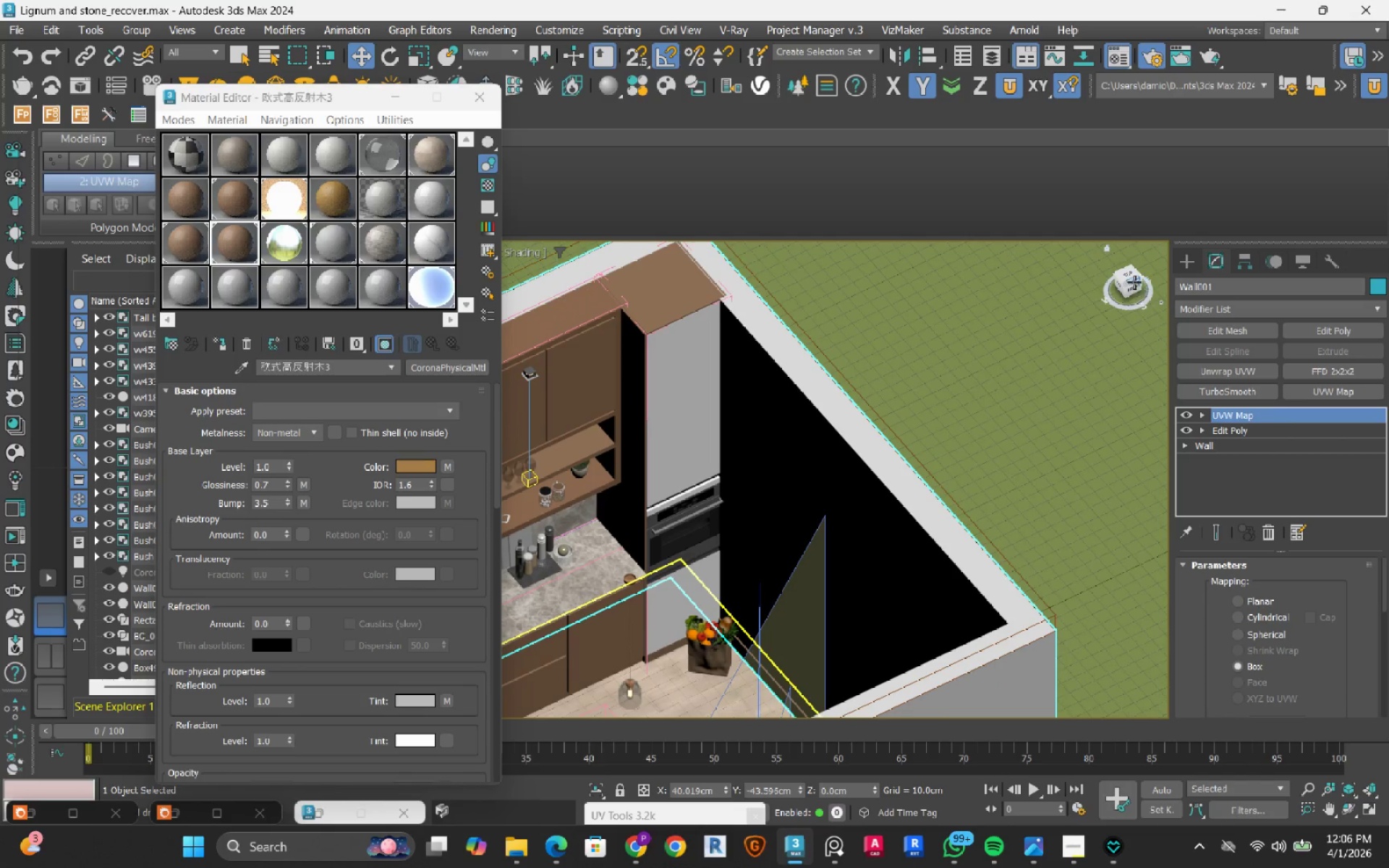 
left_click([1131, 276])
 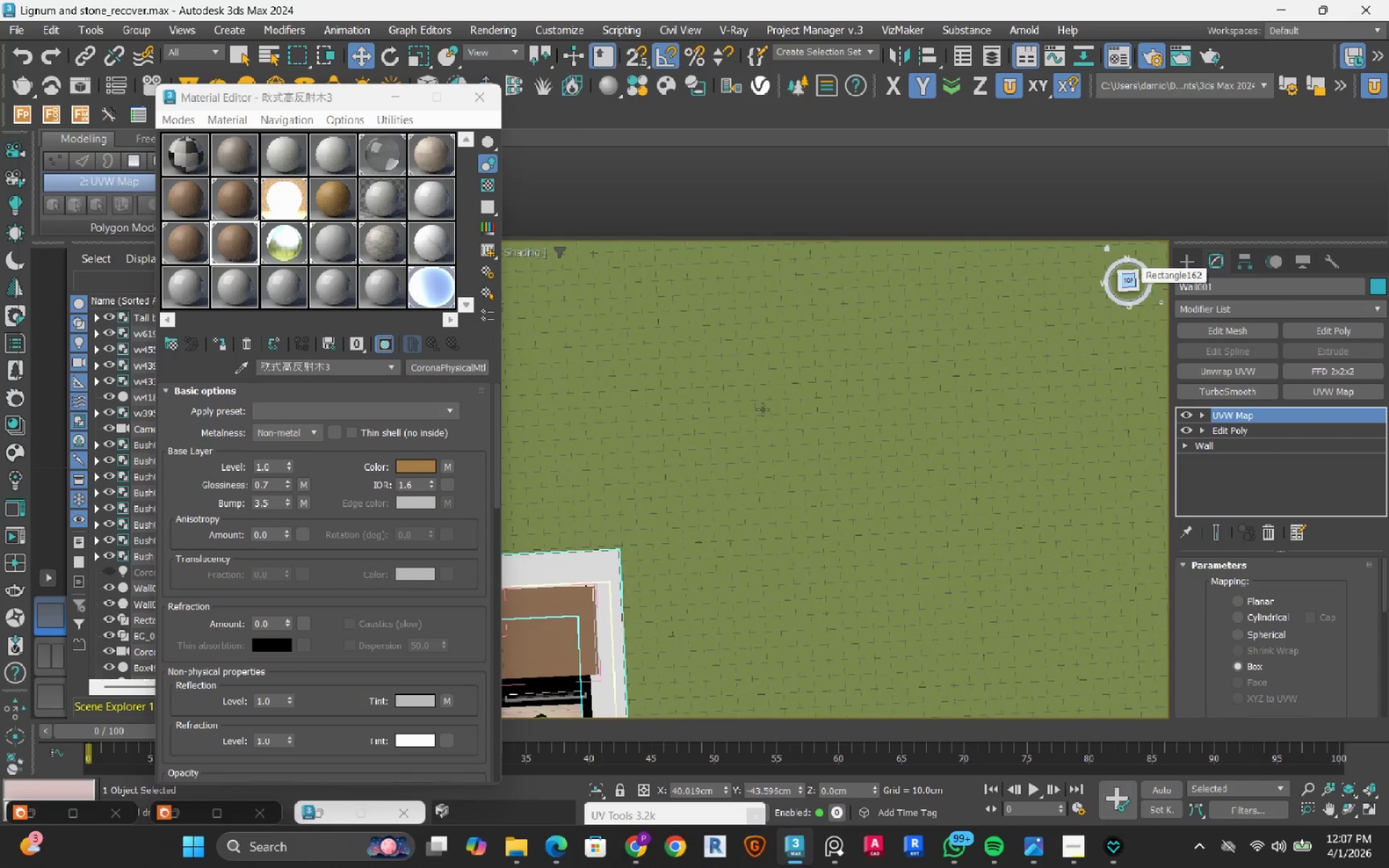 
scroll: coordinate [765, 461], scroll_direction: down, amount: 3.0
 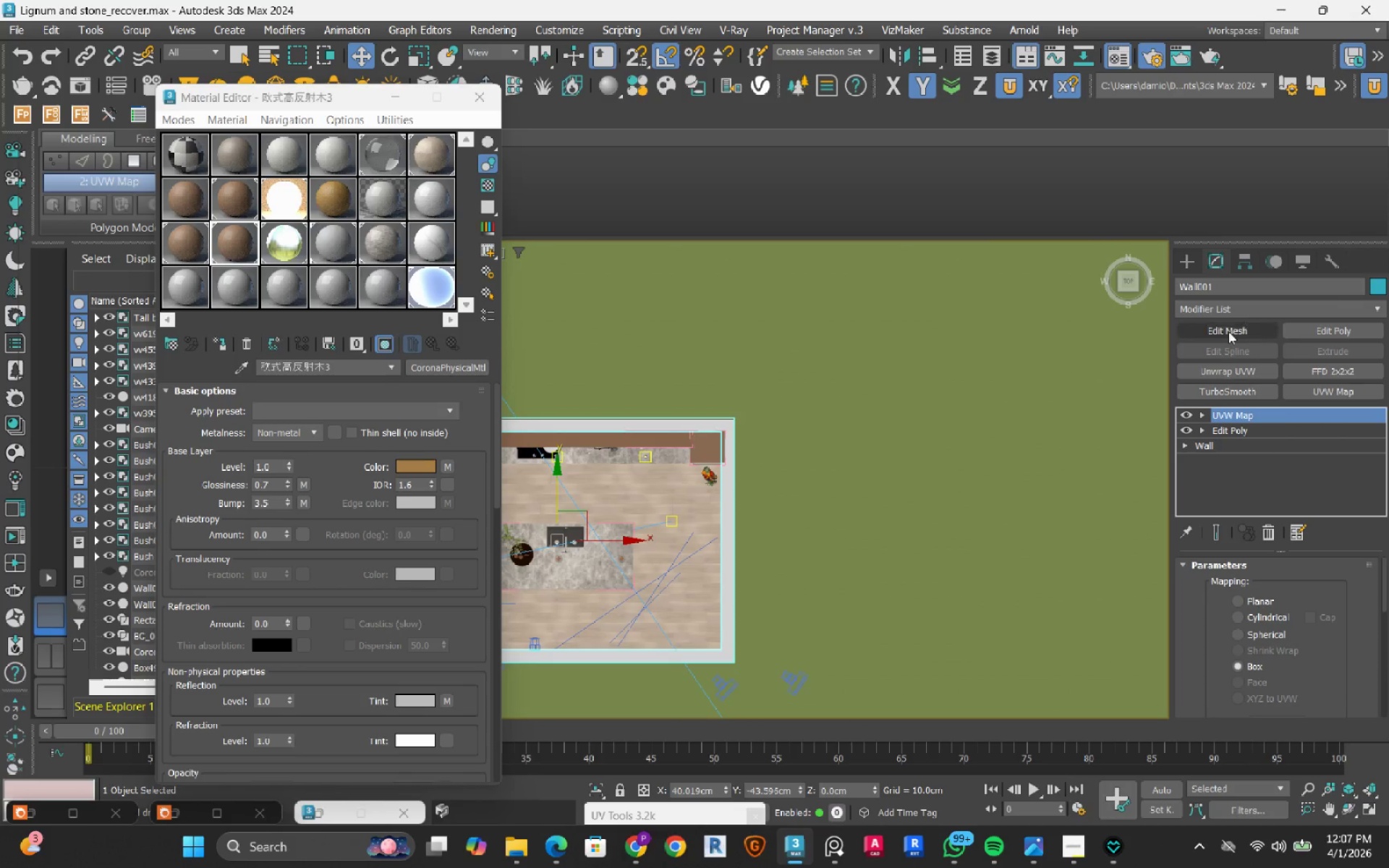 
left_click([1301, 333])
 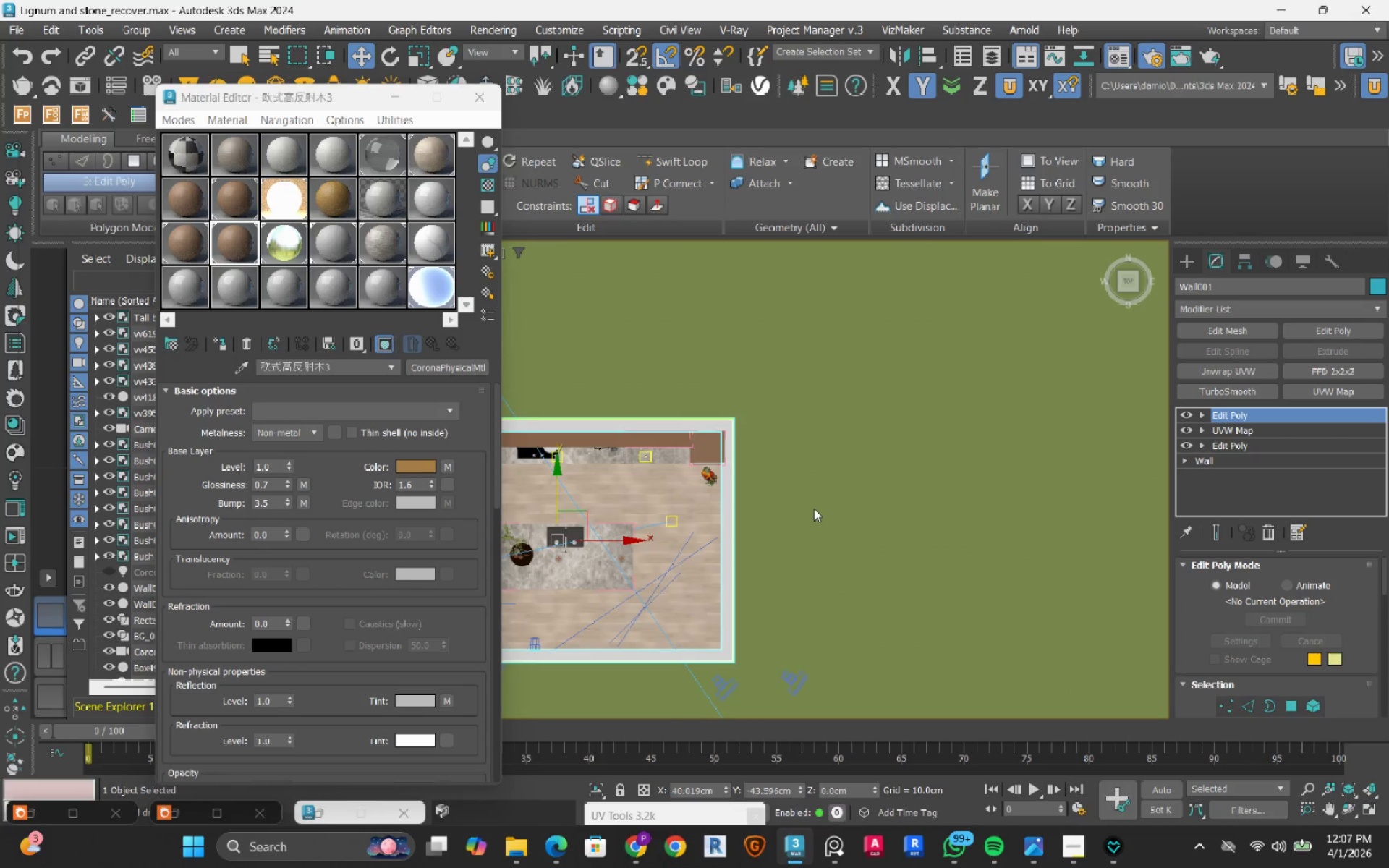 
key(1)
 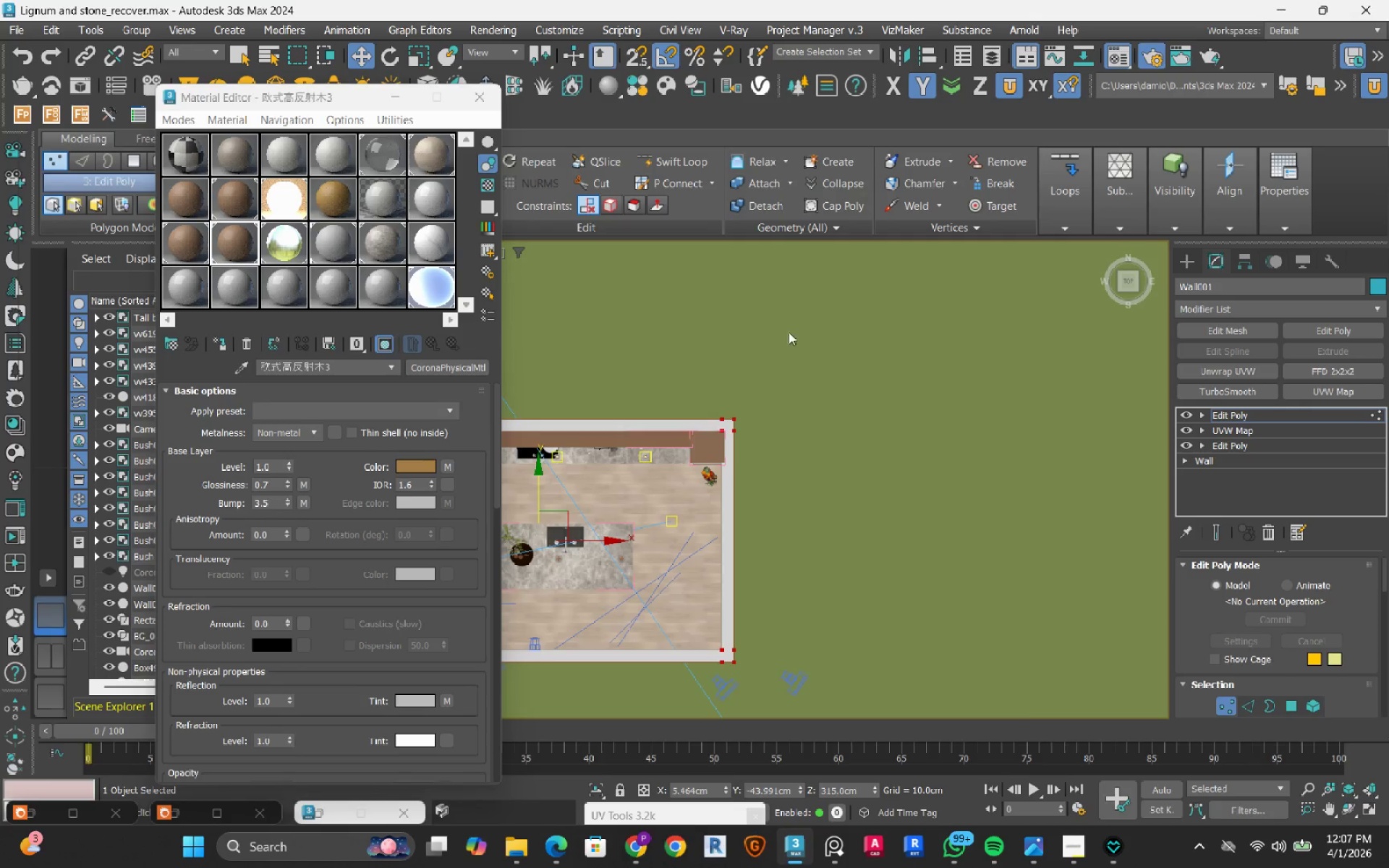 
left_click_drag(start_coordinate=[807, 345], to_coordinate=[698, 675])
 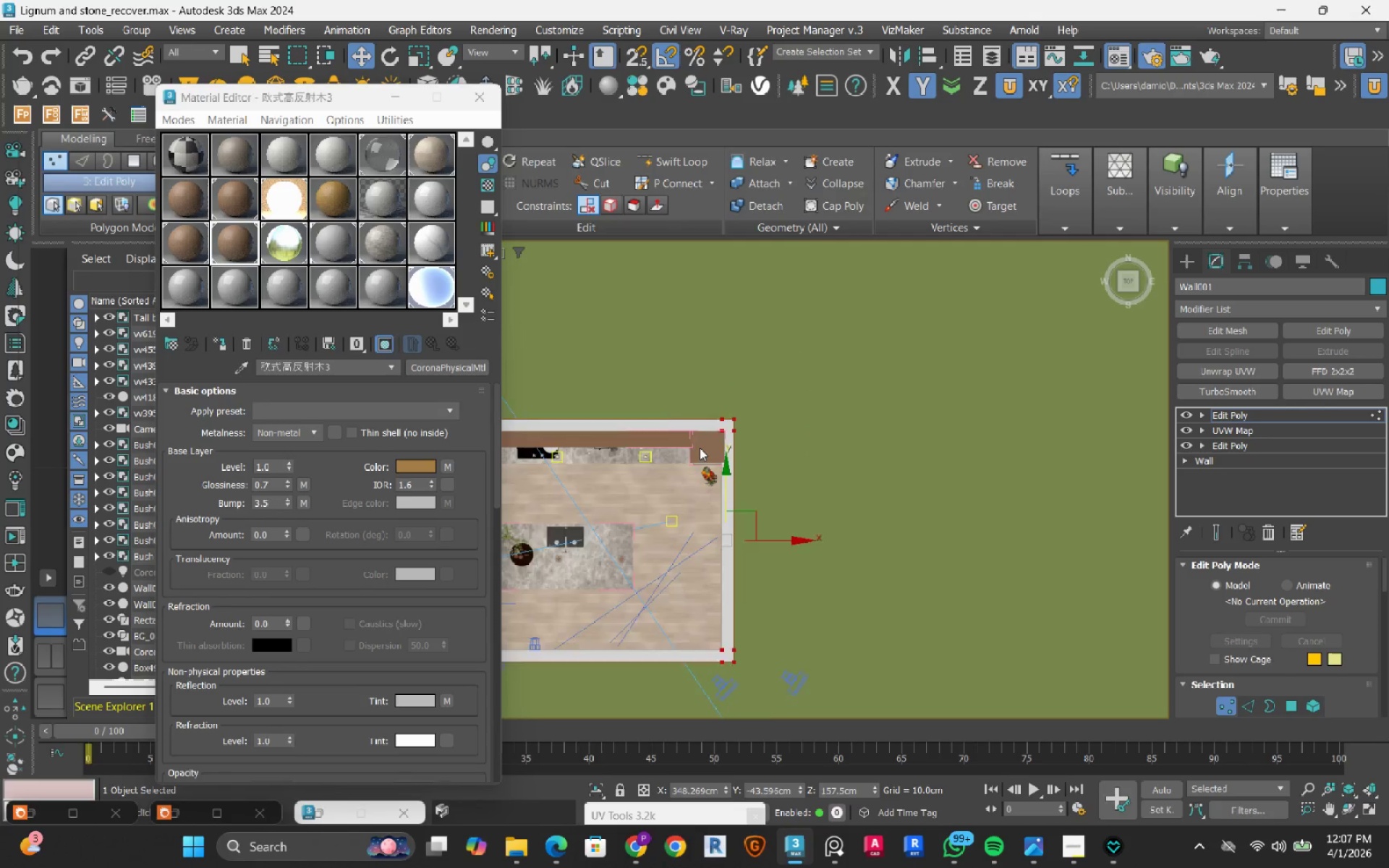 
scroll: coordinate [700, 448], scroll_direction: up, amount: 2.0
 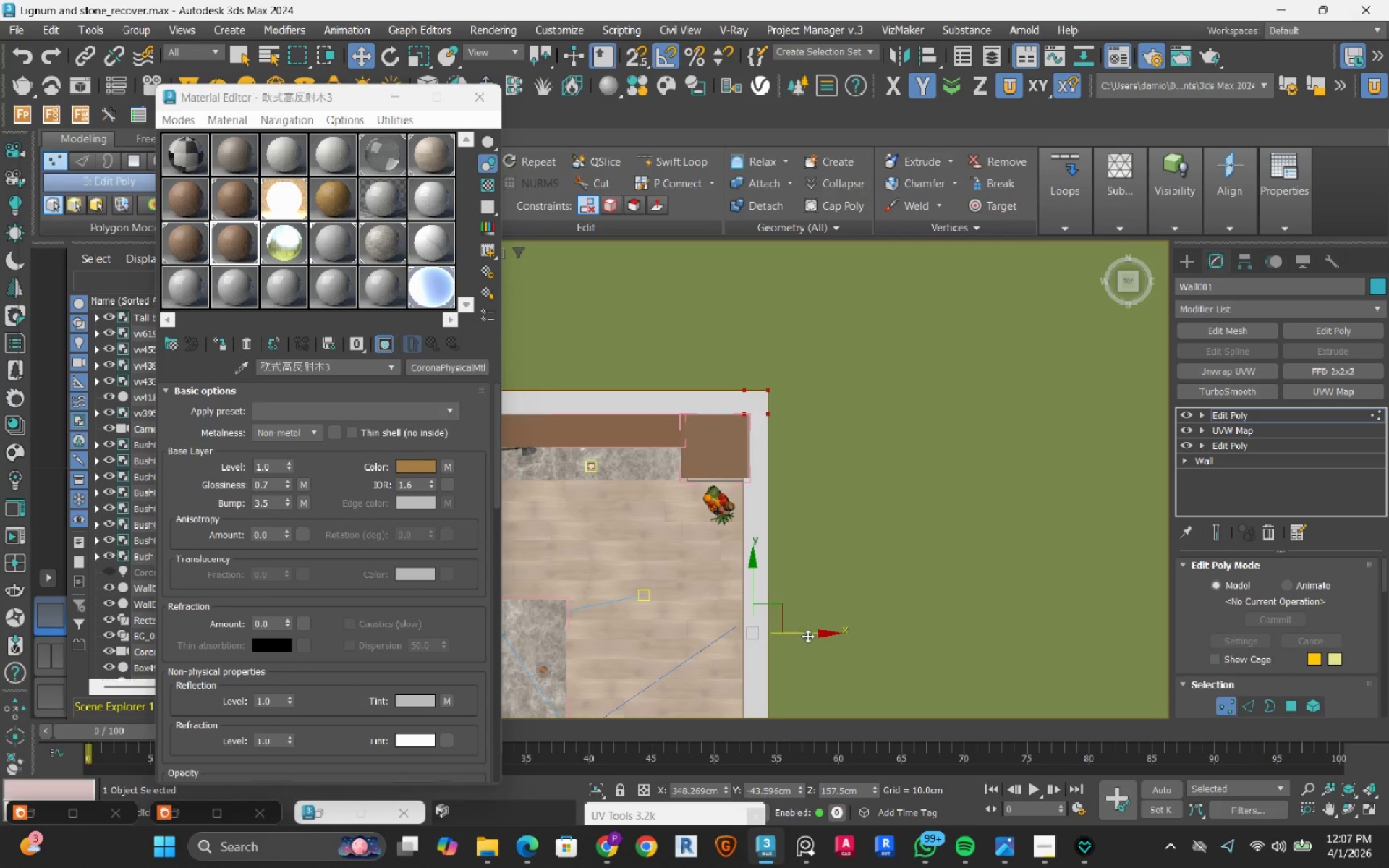 
left_click_drag(start_coordinate=[805, 637], to_coordinate=[817, 637])
 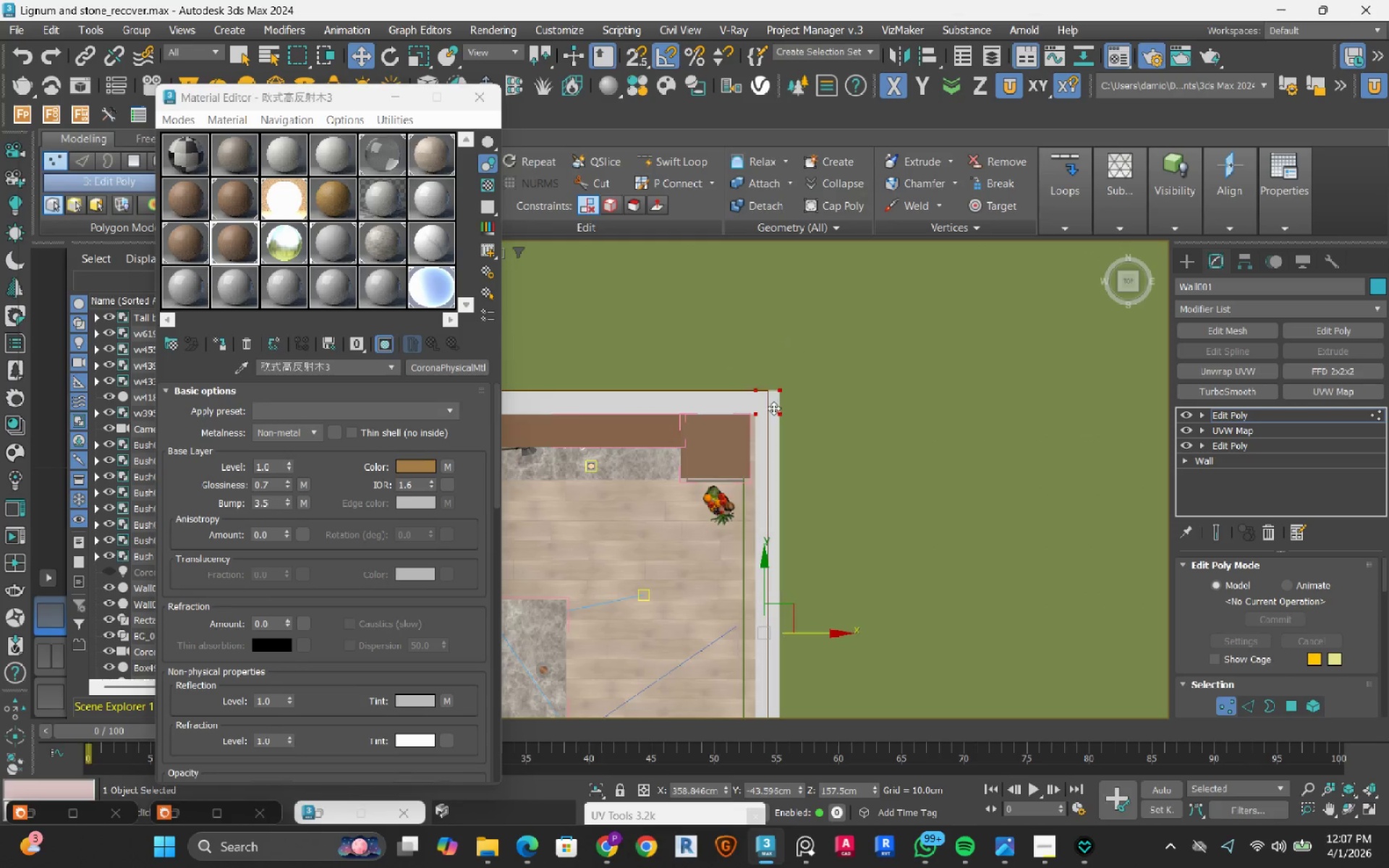 
scroll: coordinate [697, 420], scroll_direction: up, amount: 8.0
 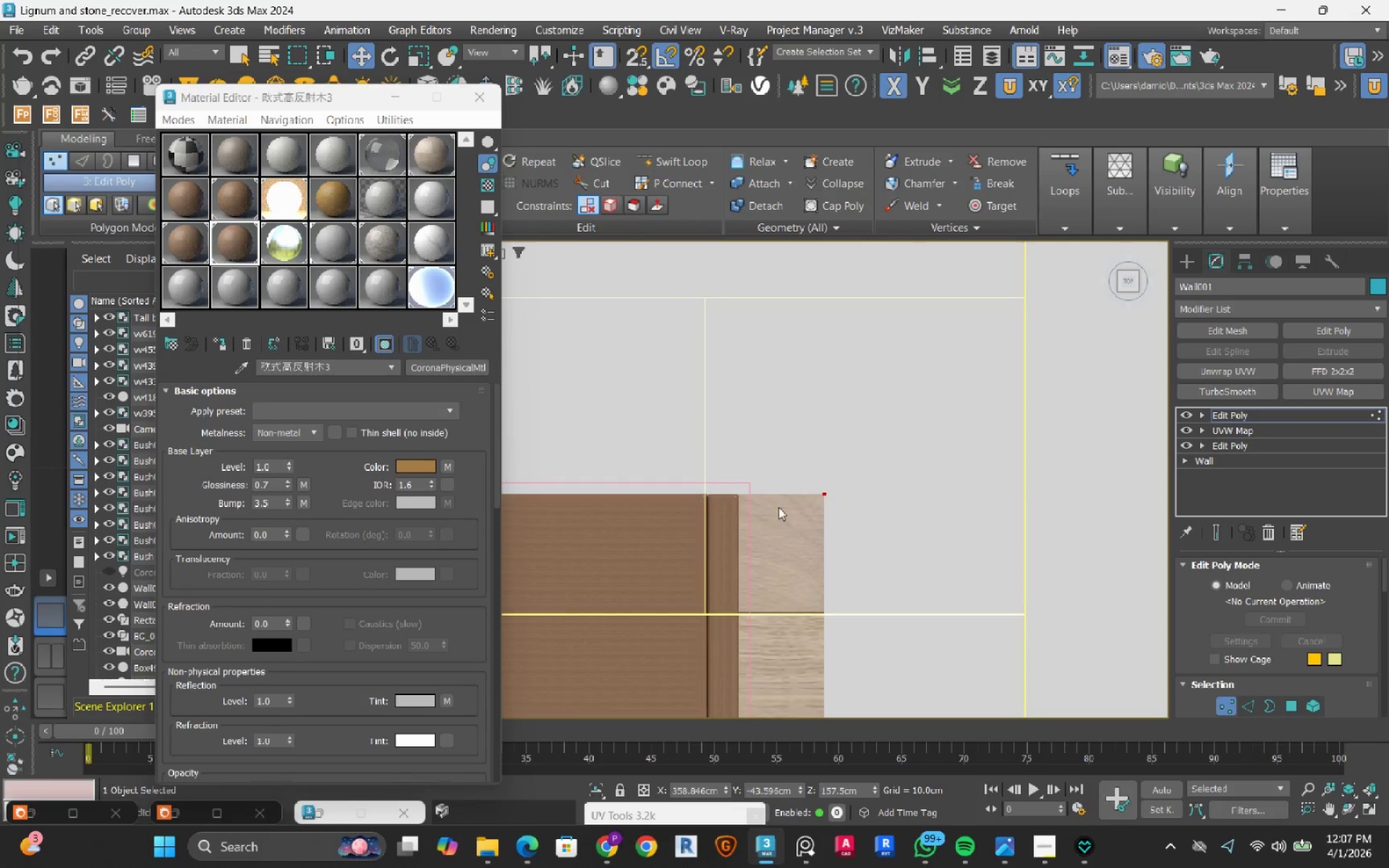 
key(S)
 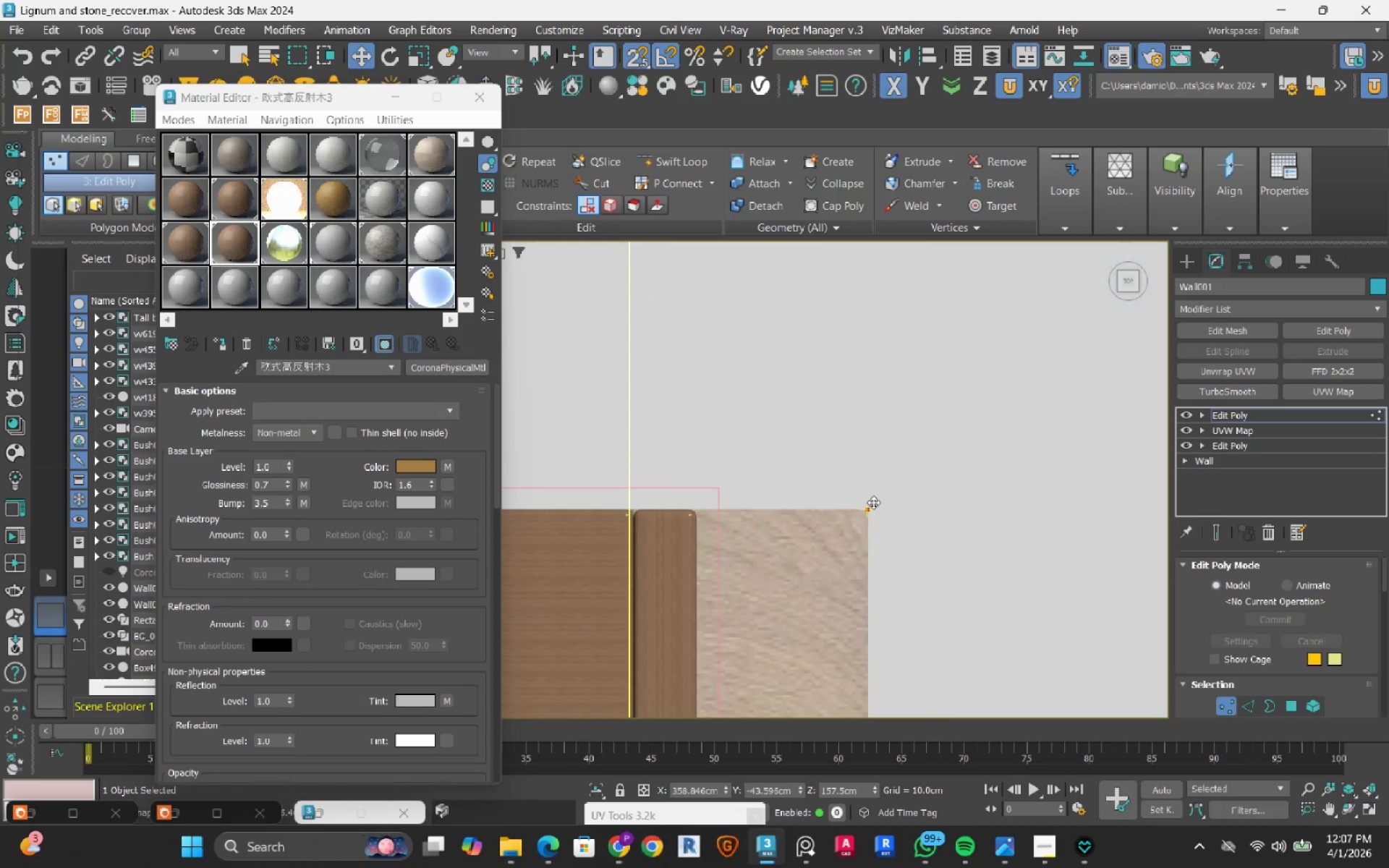 
scroll: coordinate [781, 478], scroll_direction: up, amount: 2.0
 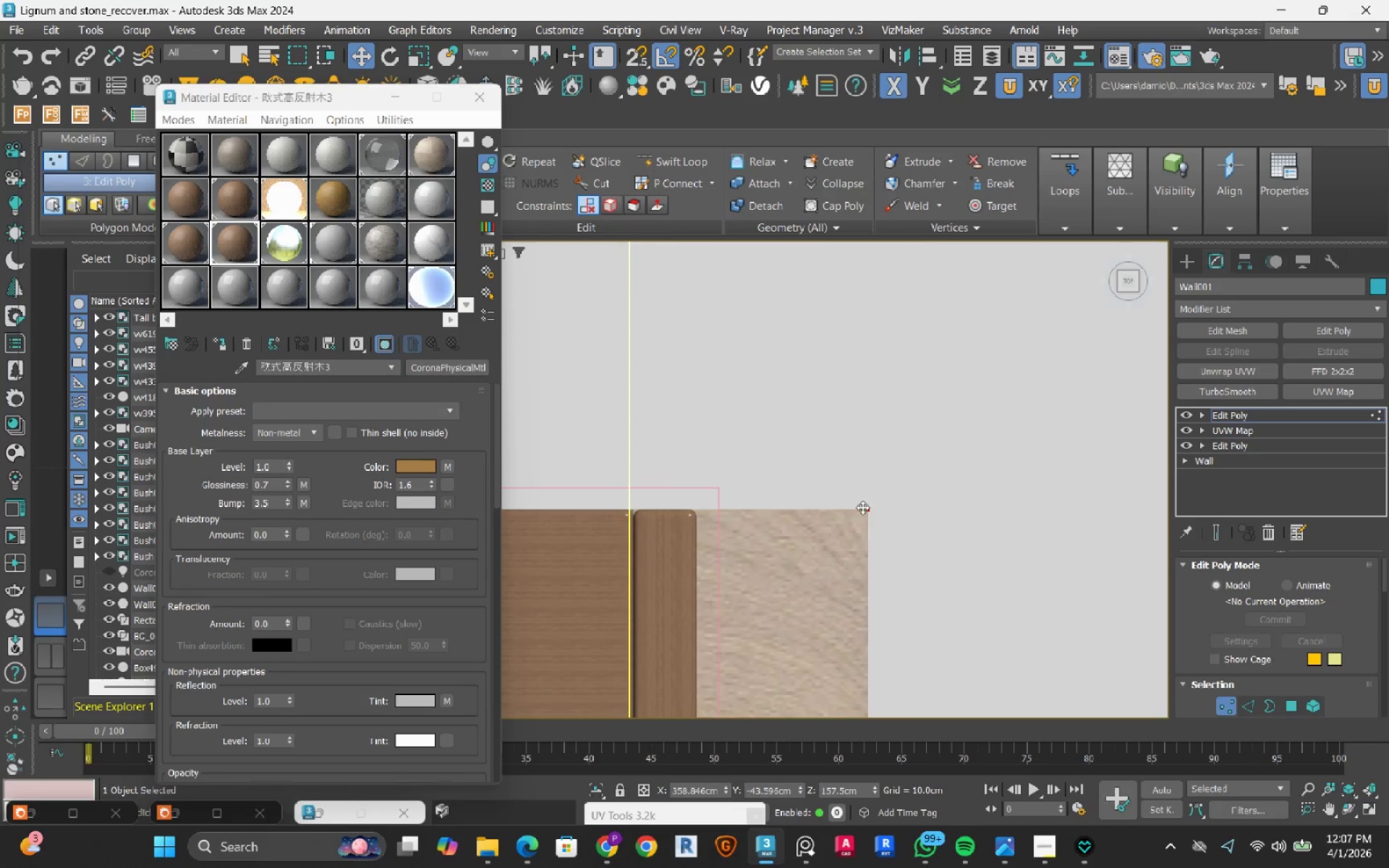 
left_click_drag(start_coordinate=[873, 502], to_coordinate=[707, 525])
 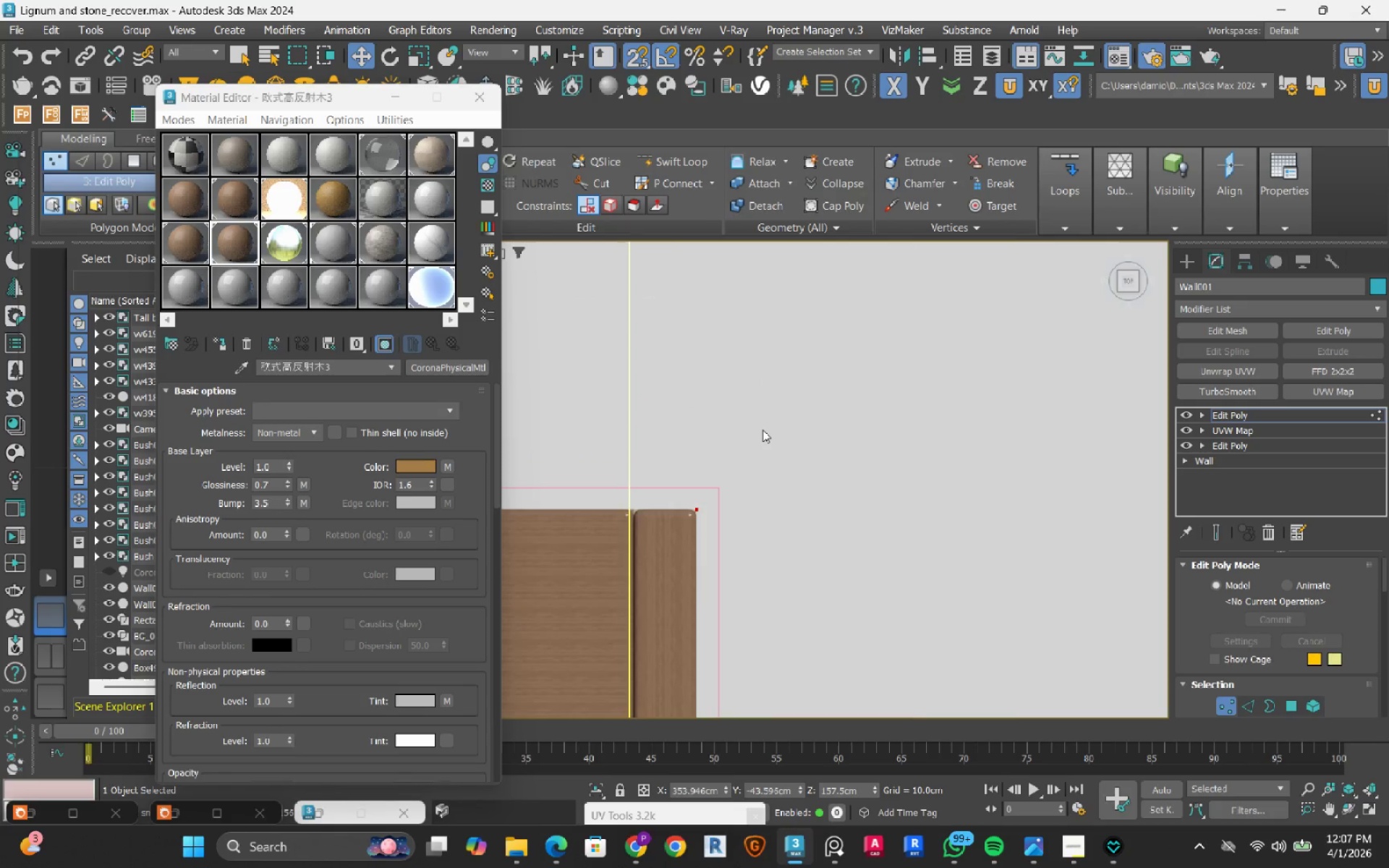 
key(1)
 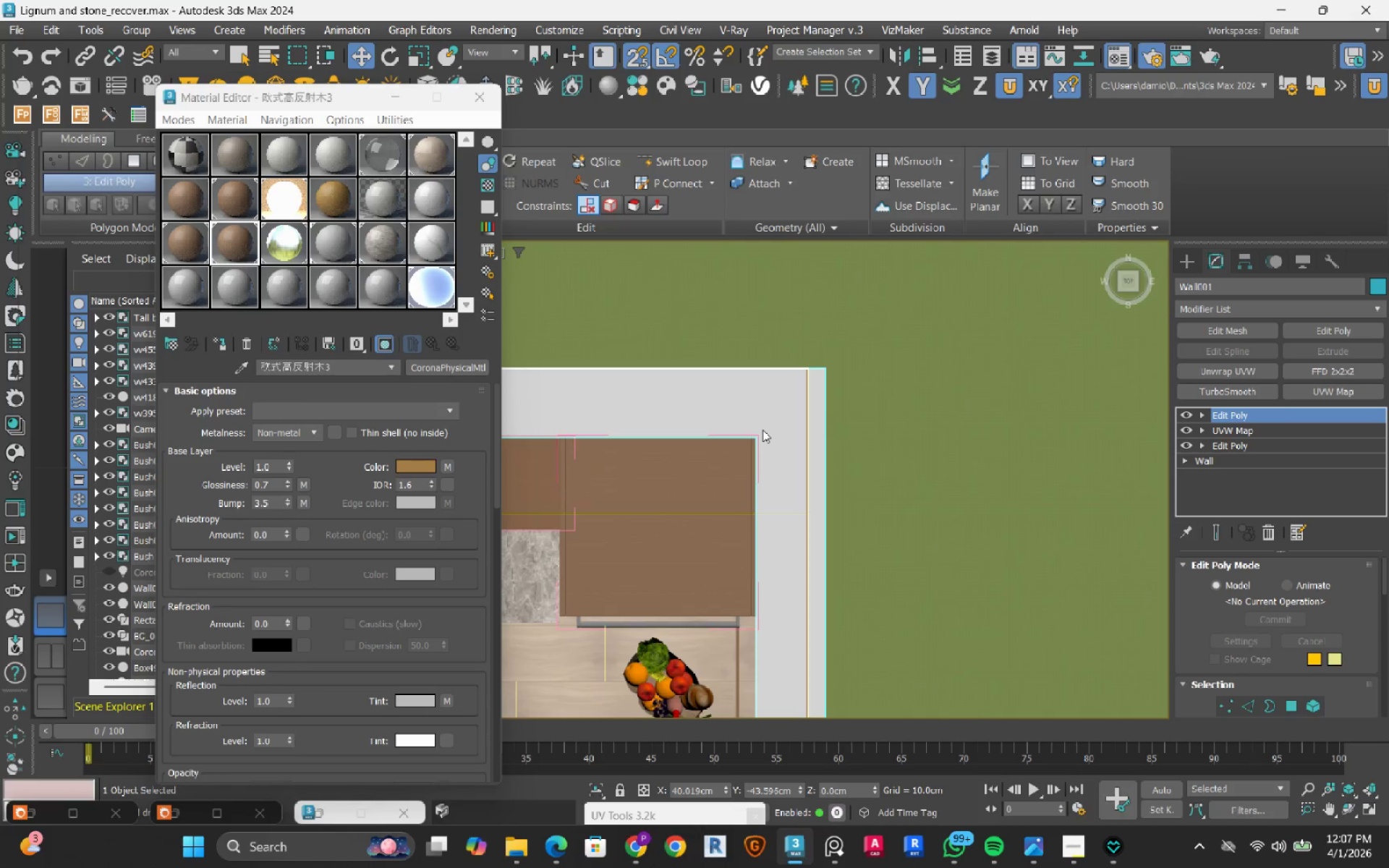 
scroll: coordinate [763, 430], scroll_direction: down, amount: 7.0
 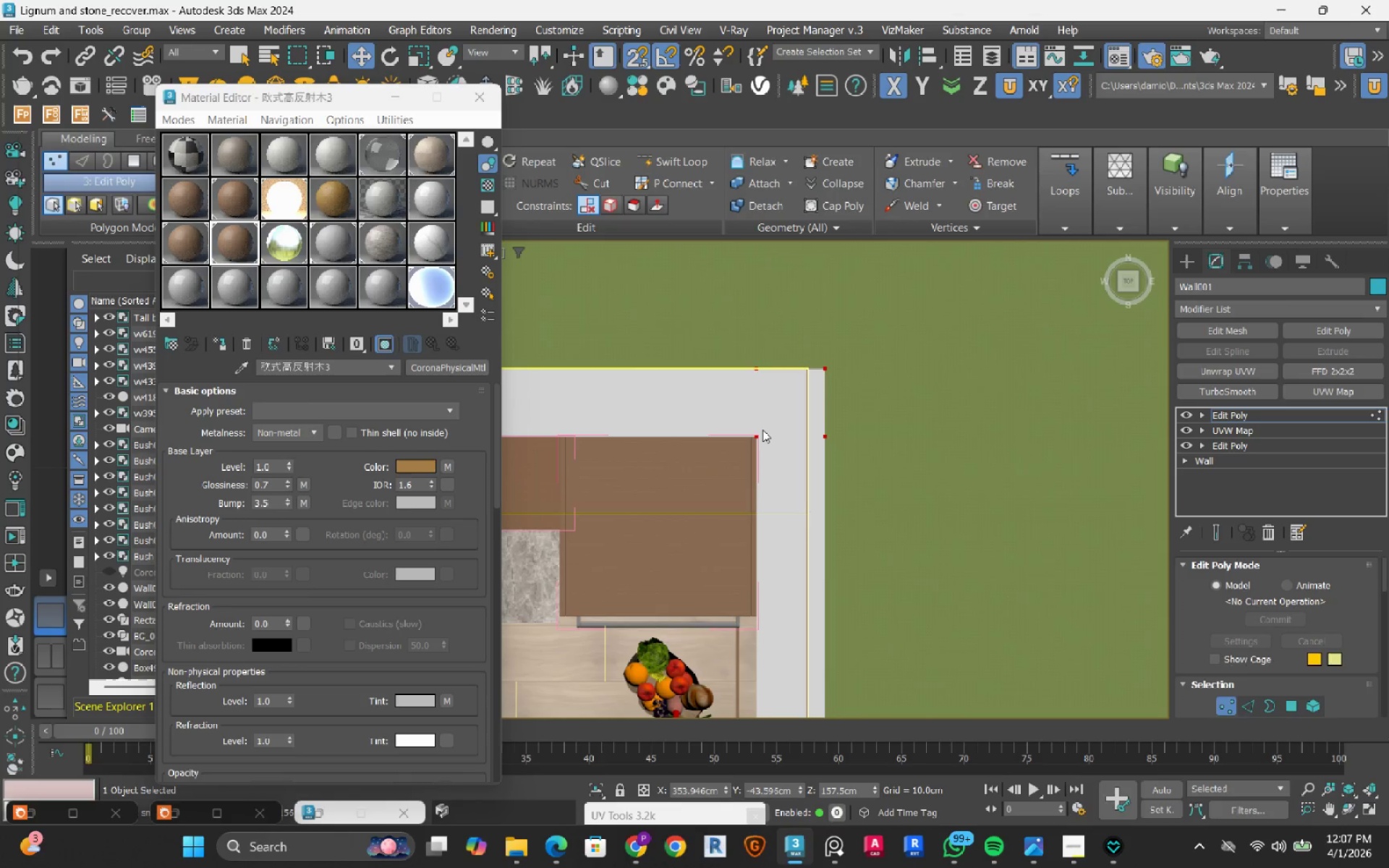 
key(S)
 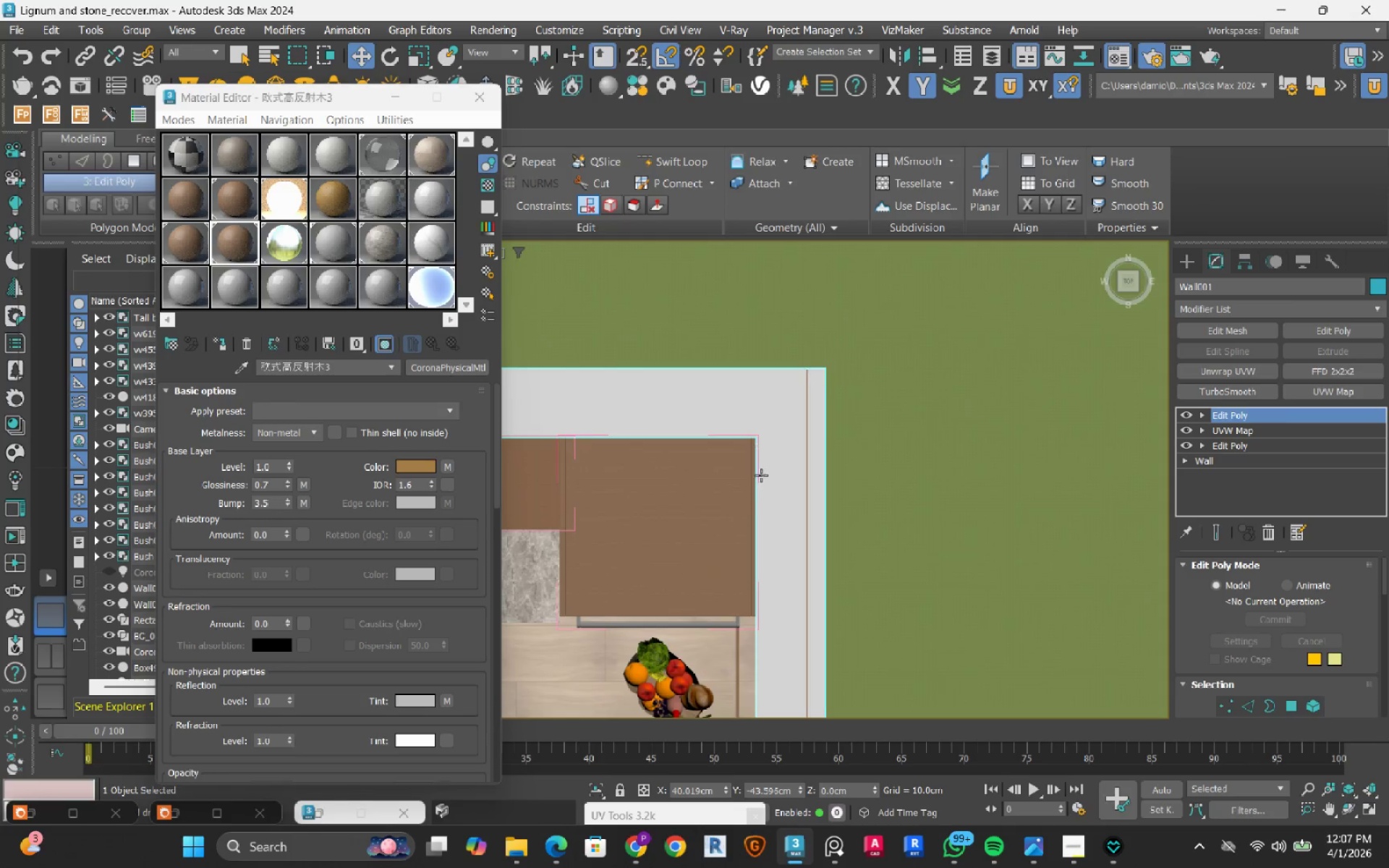 
hold_key(key=AltLeft, duration=0.64)
 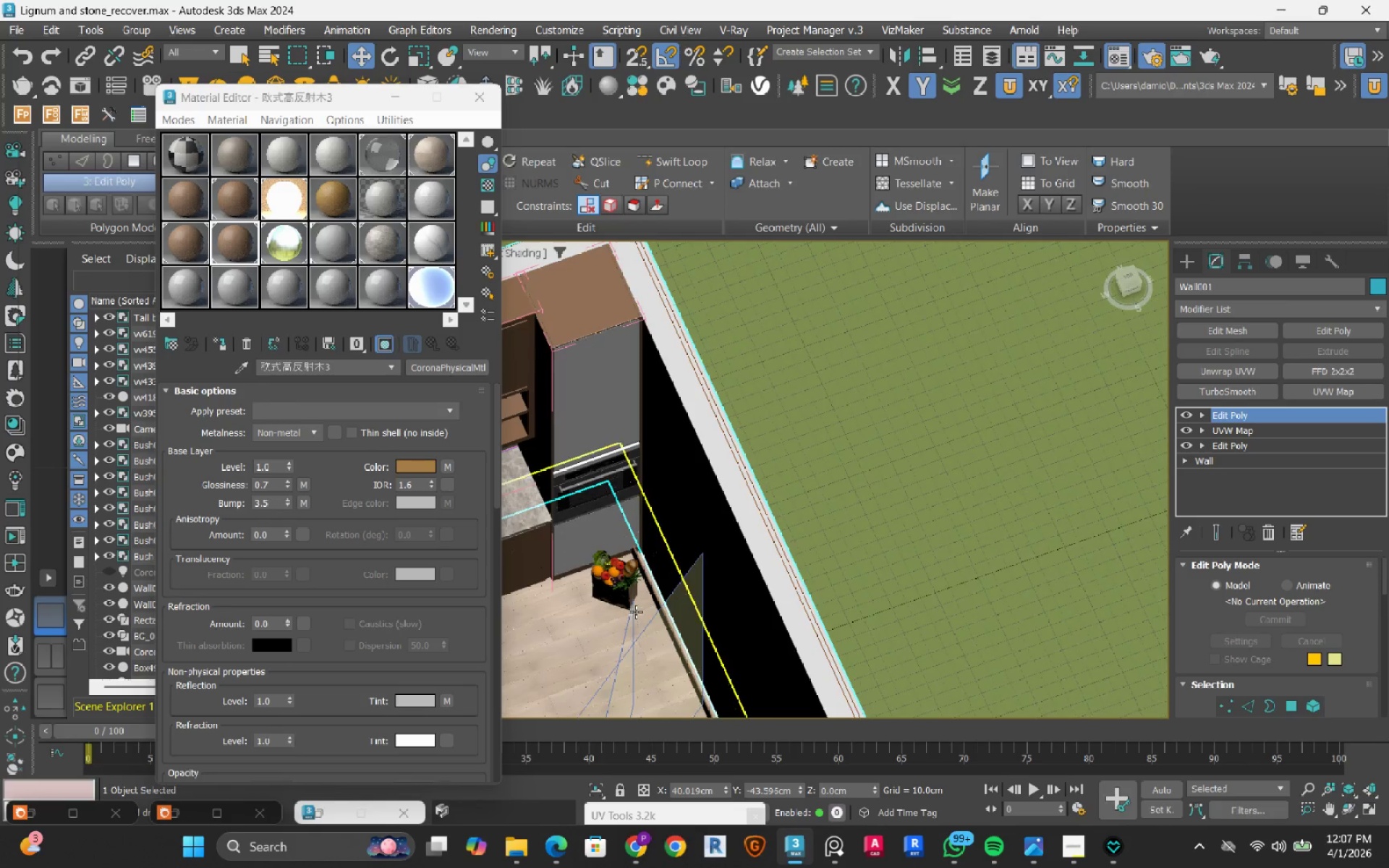 
scroll: coordinate [761, 477], scroll_direction: down, amount: 2.0
 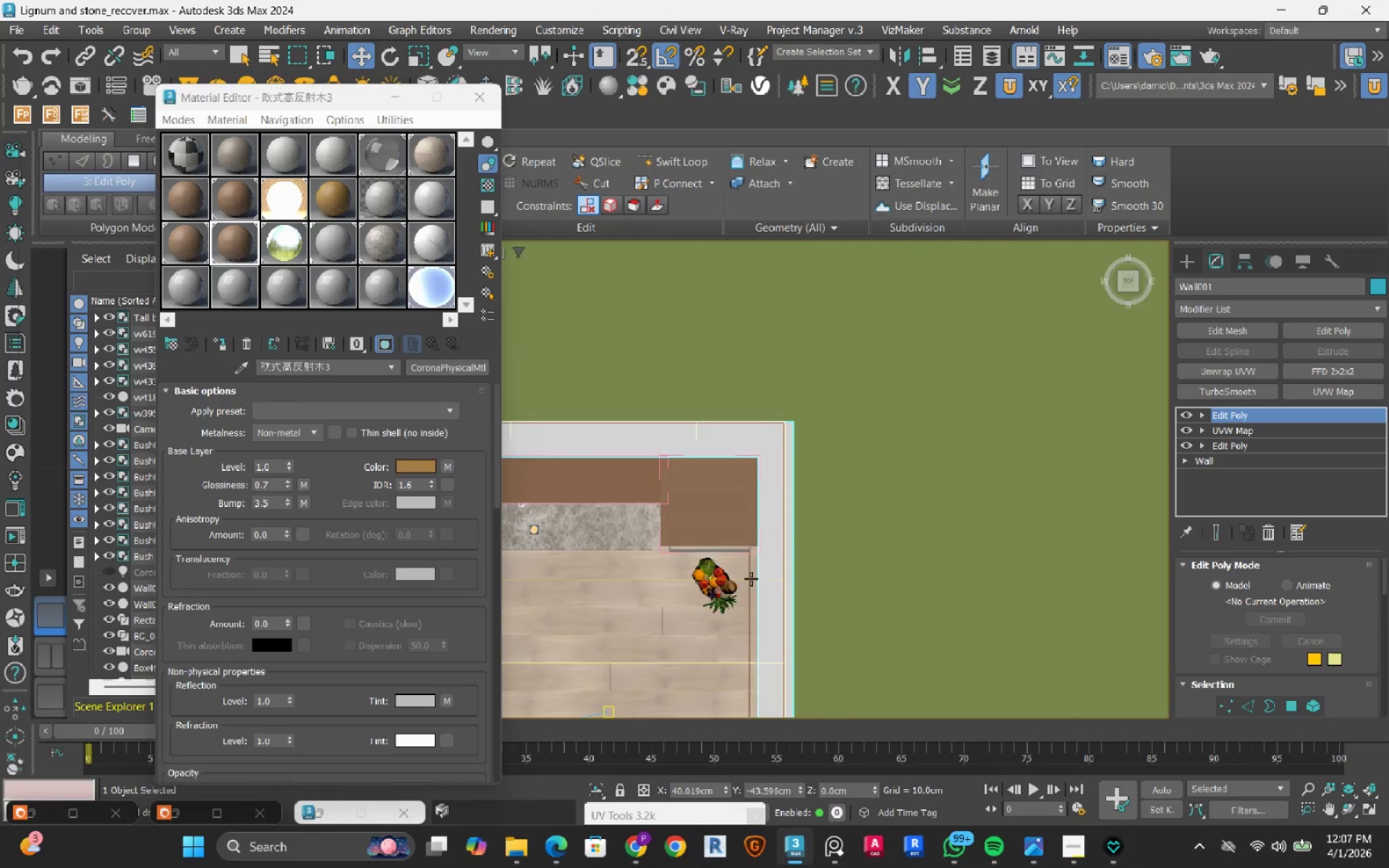 
scroll: coordinate [641, 600], scroll_direction: up, amount: 3.0
 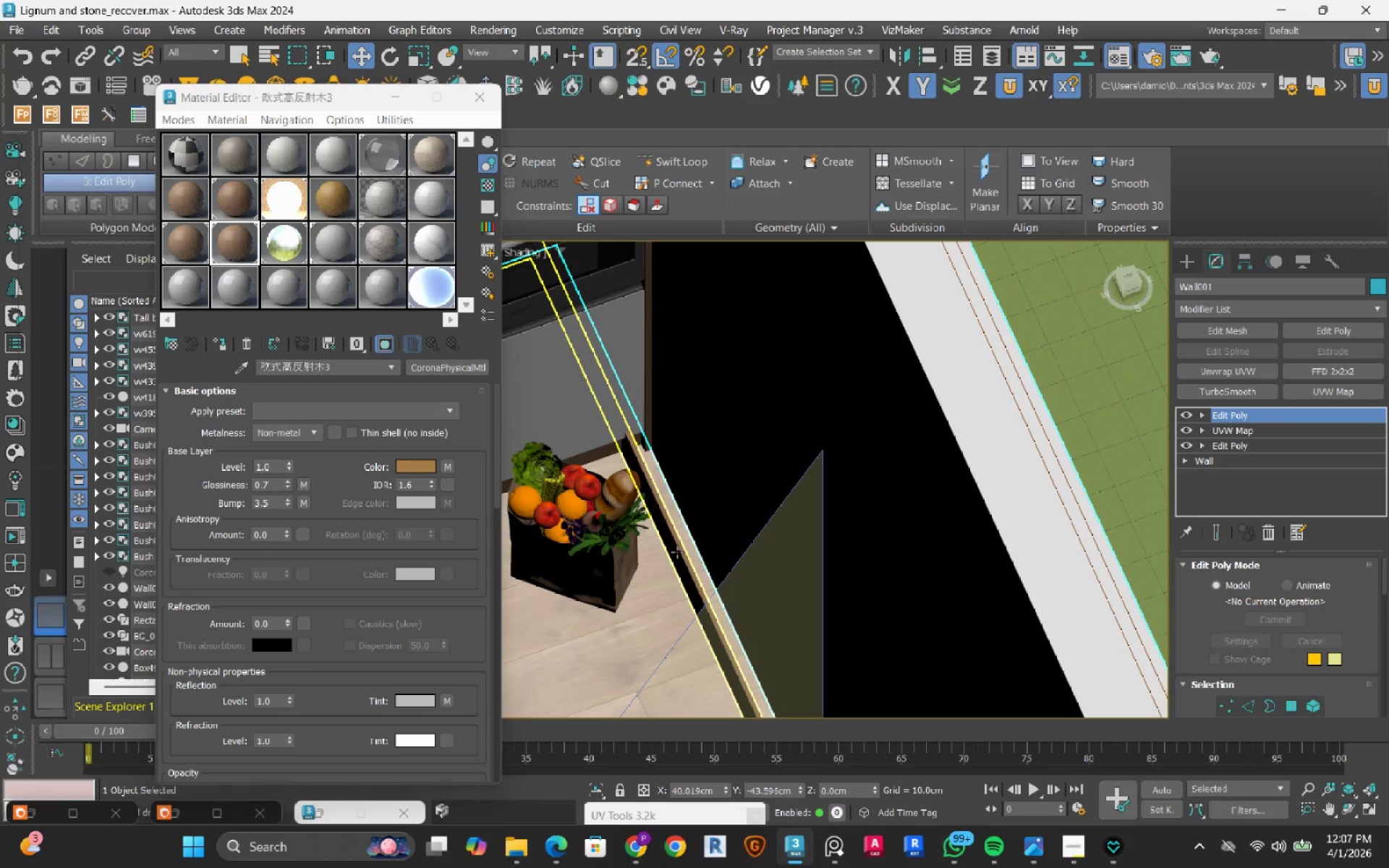 
left_click([677, 552])
 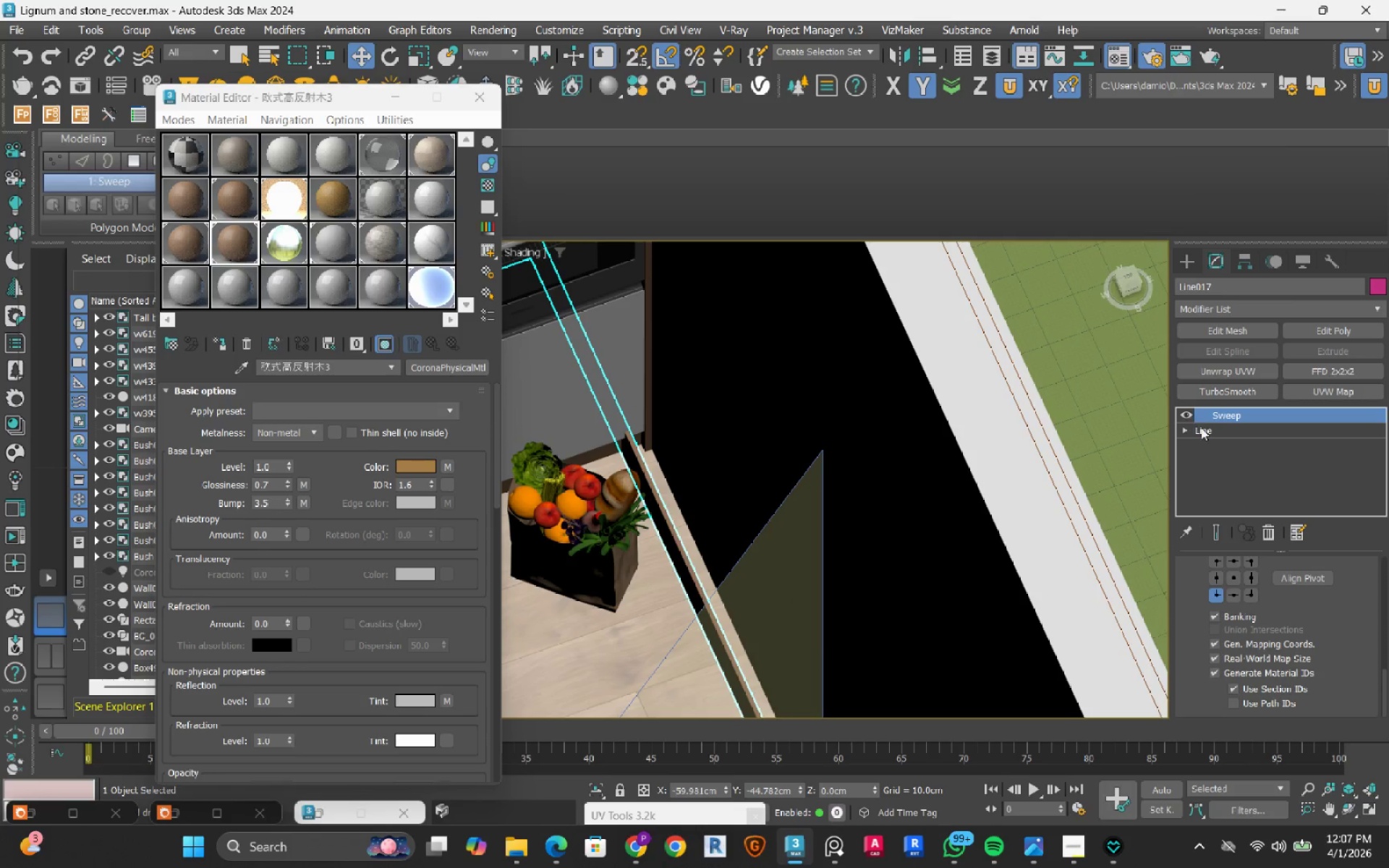 
double_click([1208, 433])
 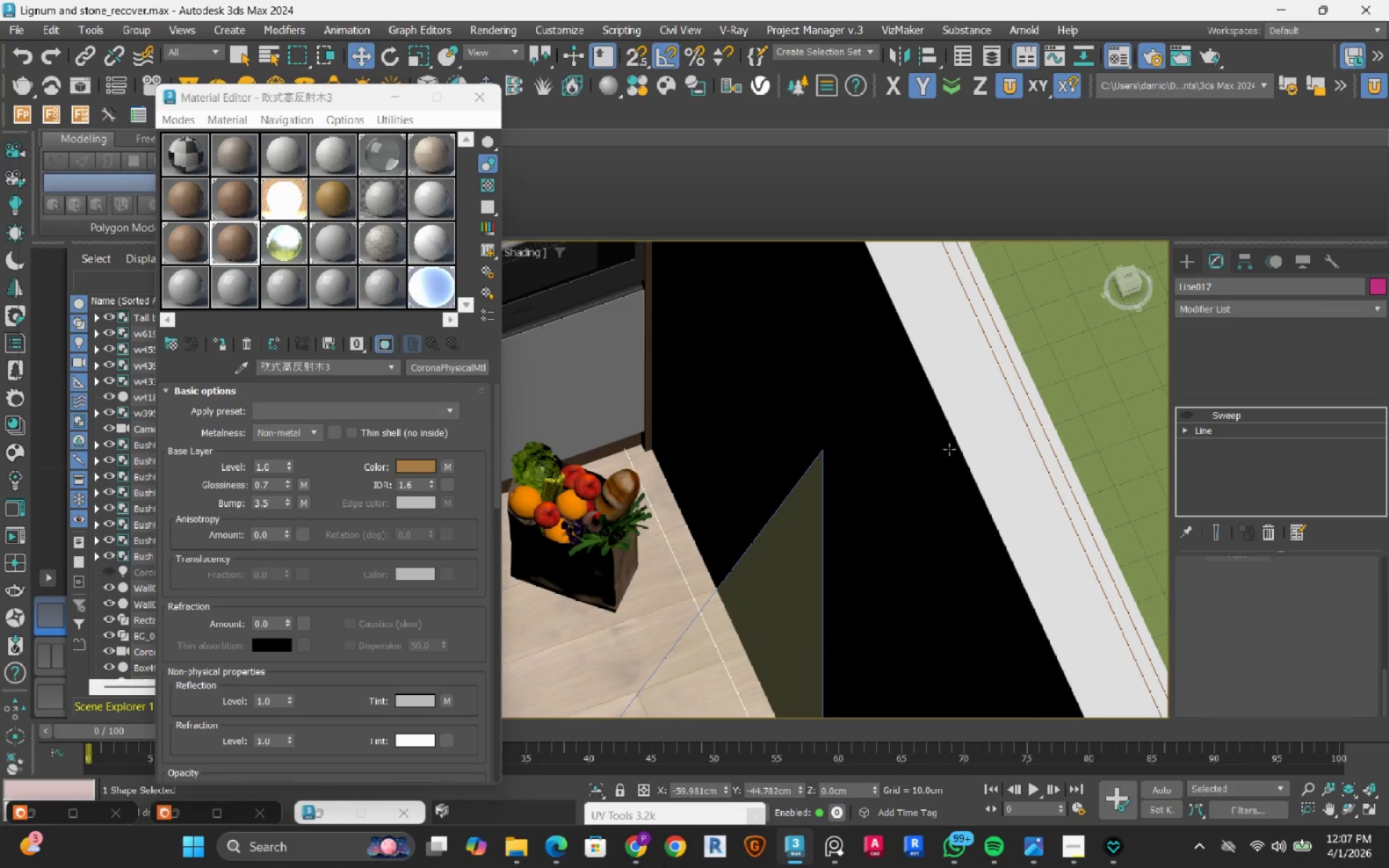 
key(1)
 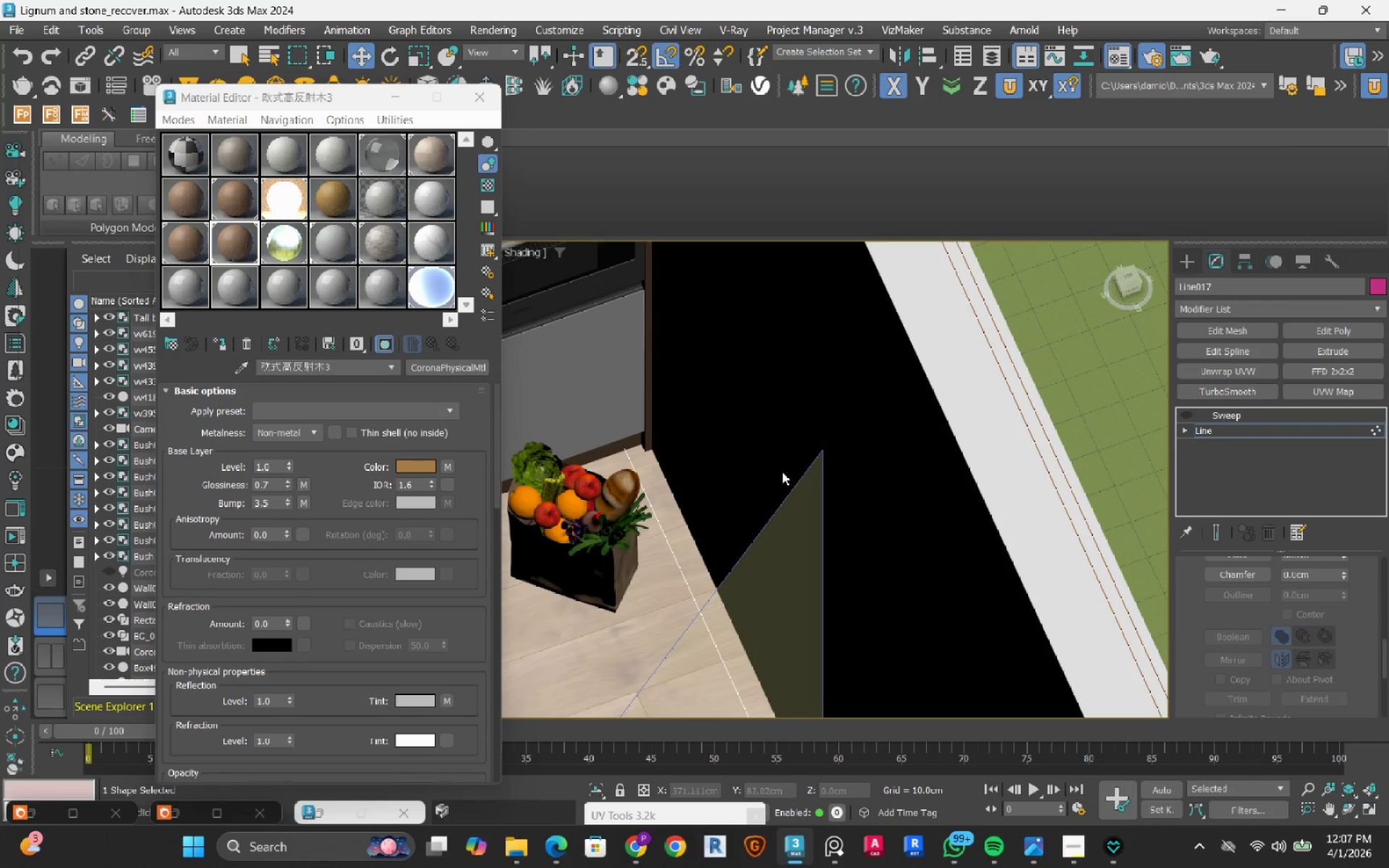 
scroll: coordinate [782, 472], scroll_direction: down, amount: 3.0
 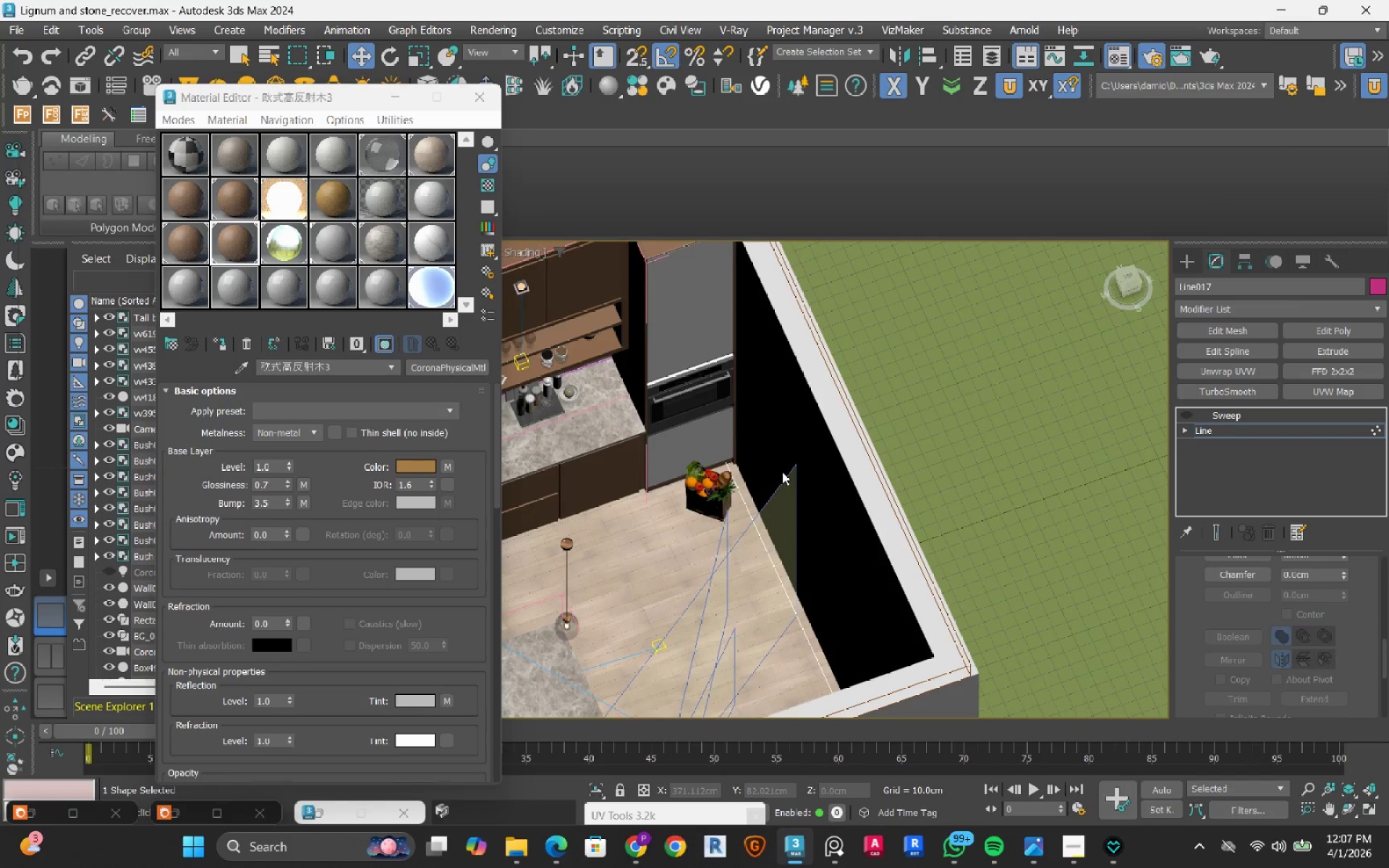 
key(T)
 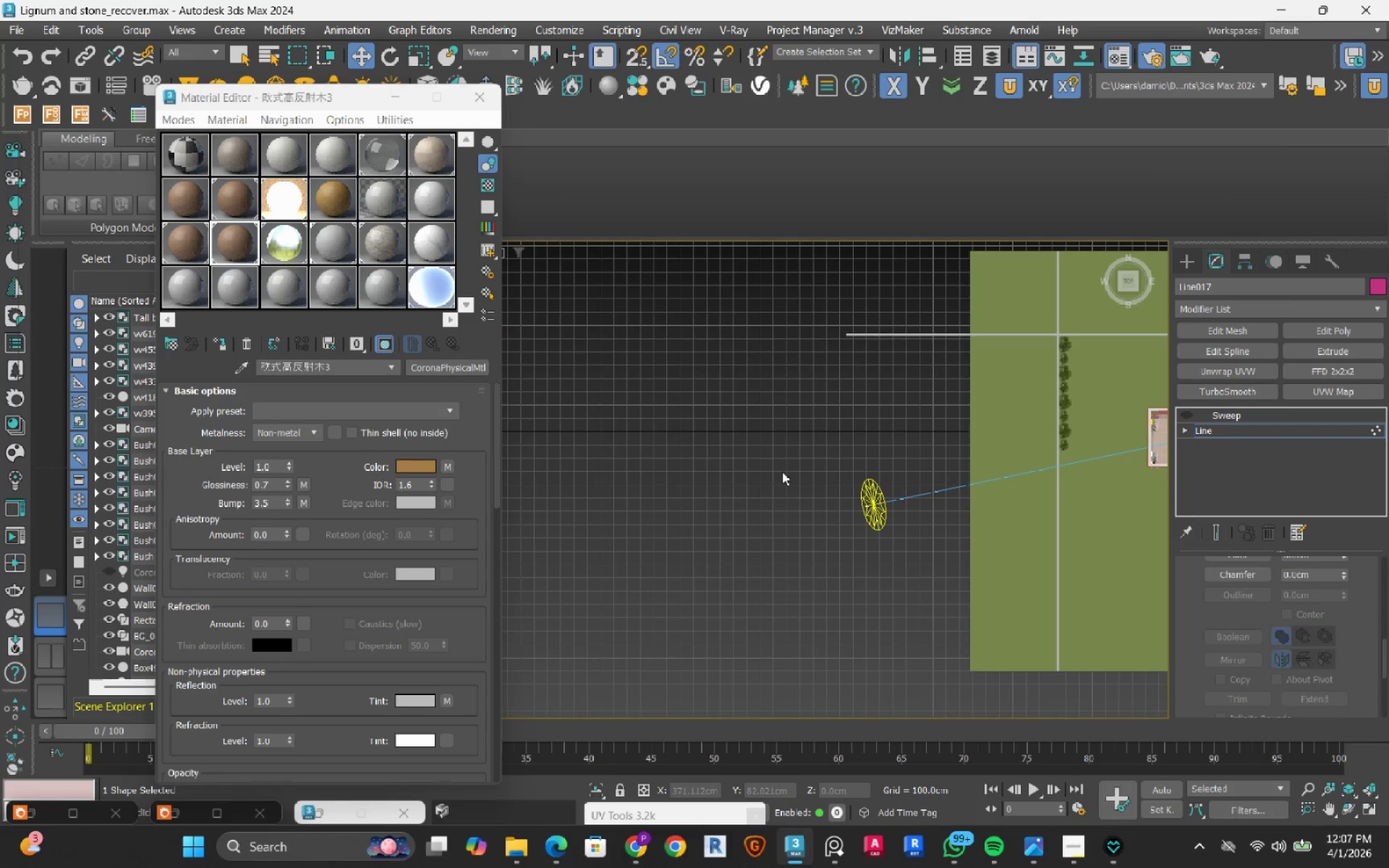 
key(F3)
 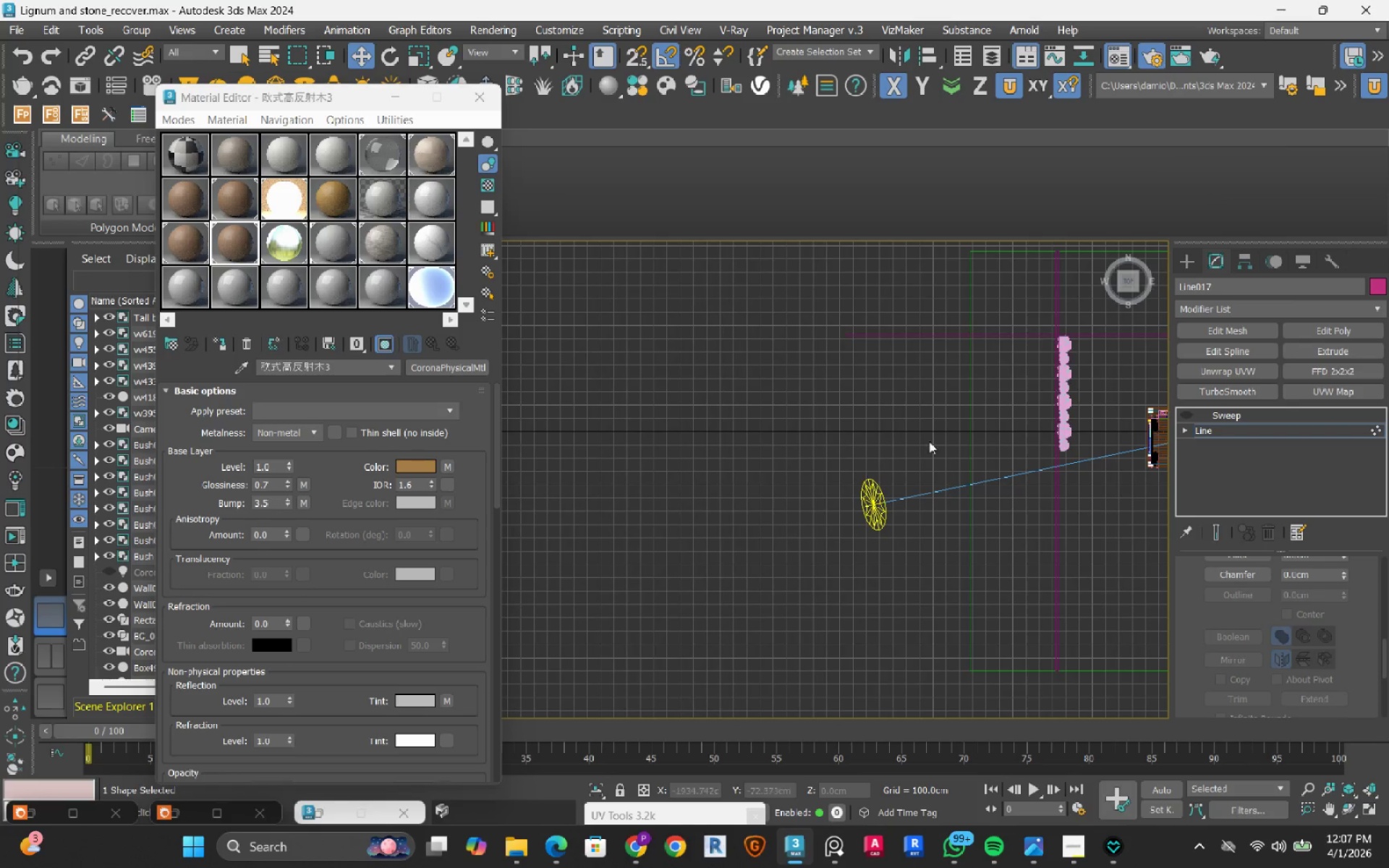 
scroll: coordinate [948, 462], scroll_direction: down, amount: 2.0
 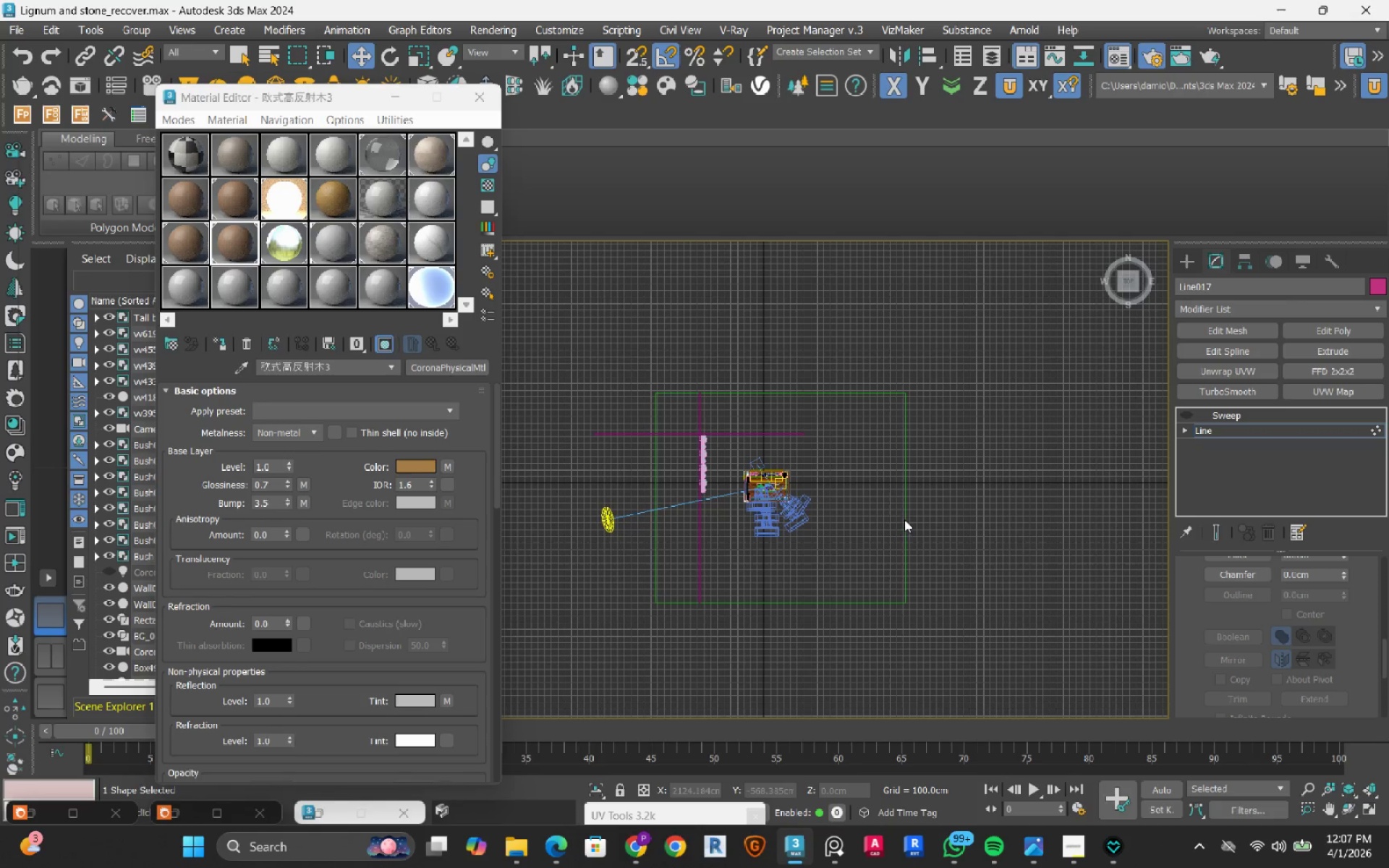 
left_click_drag(start_coordinate=[726, 294], to_coordinate=[842, 590])
 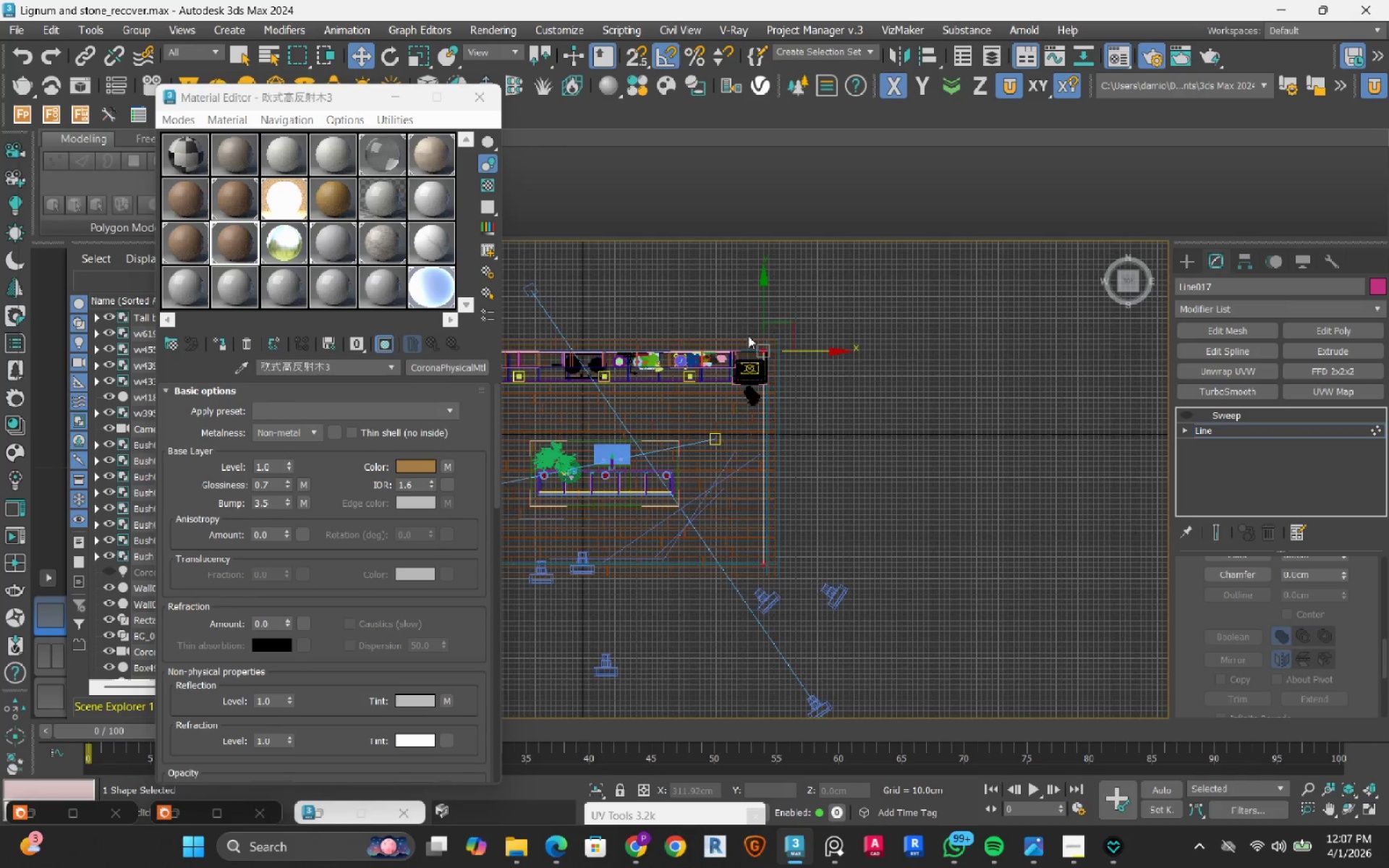 
scroll: coordinate [809, 460], scroll_direction: up, amount: 18.0
 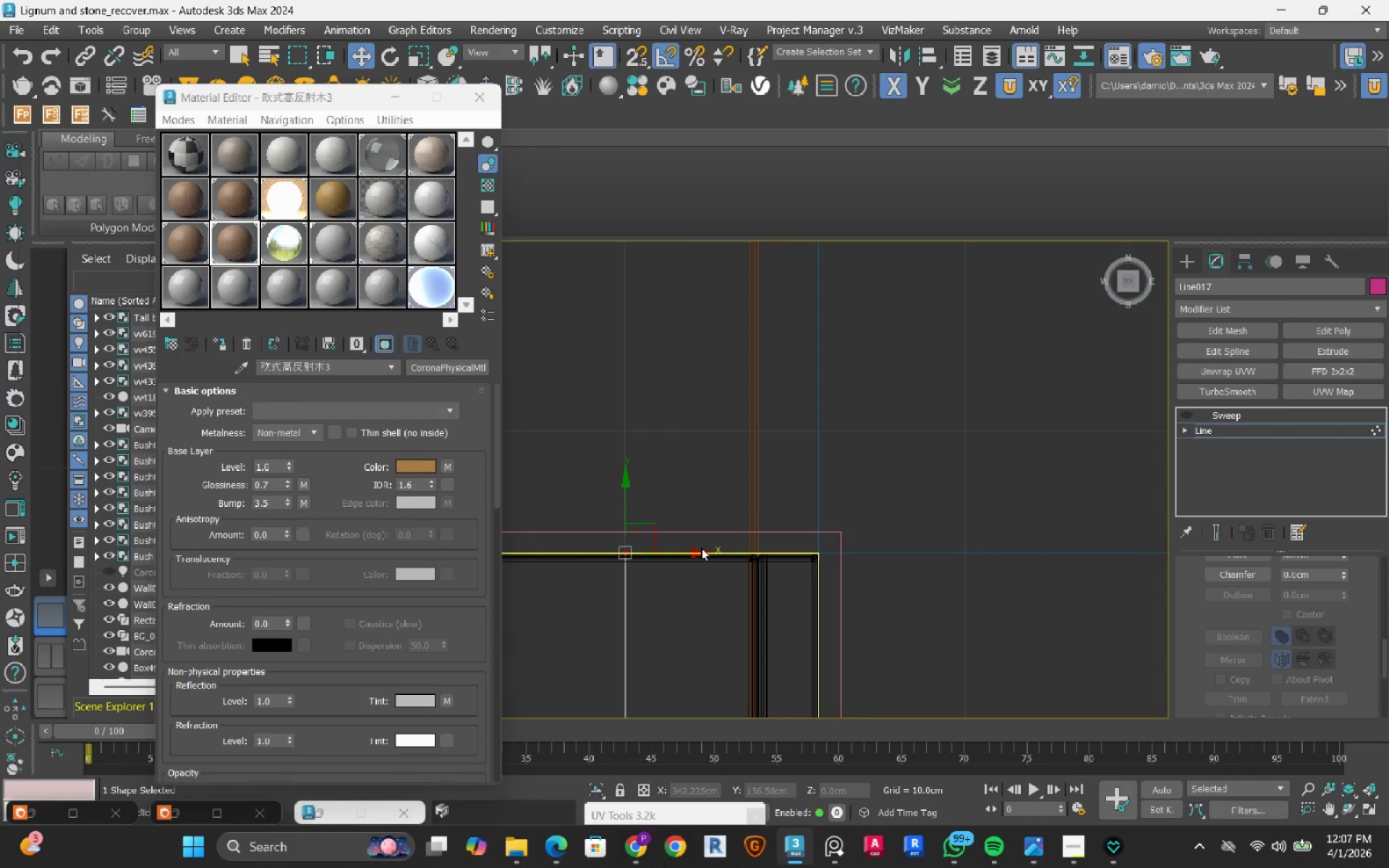 
left_click_drag(start_coordinate=[674, 551], to_coordinate=[811, 375])
 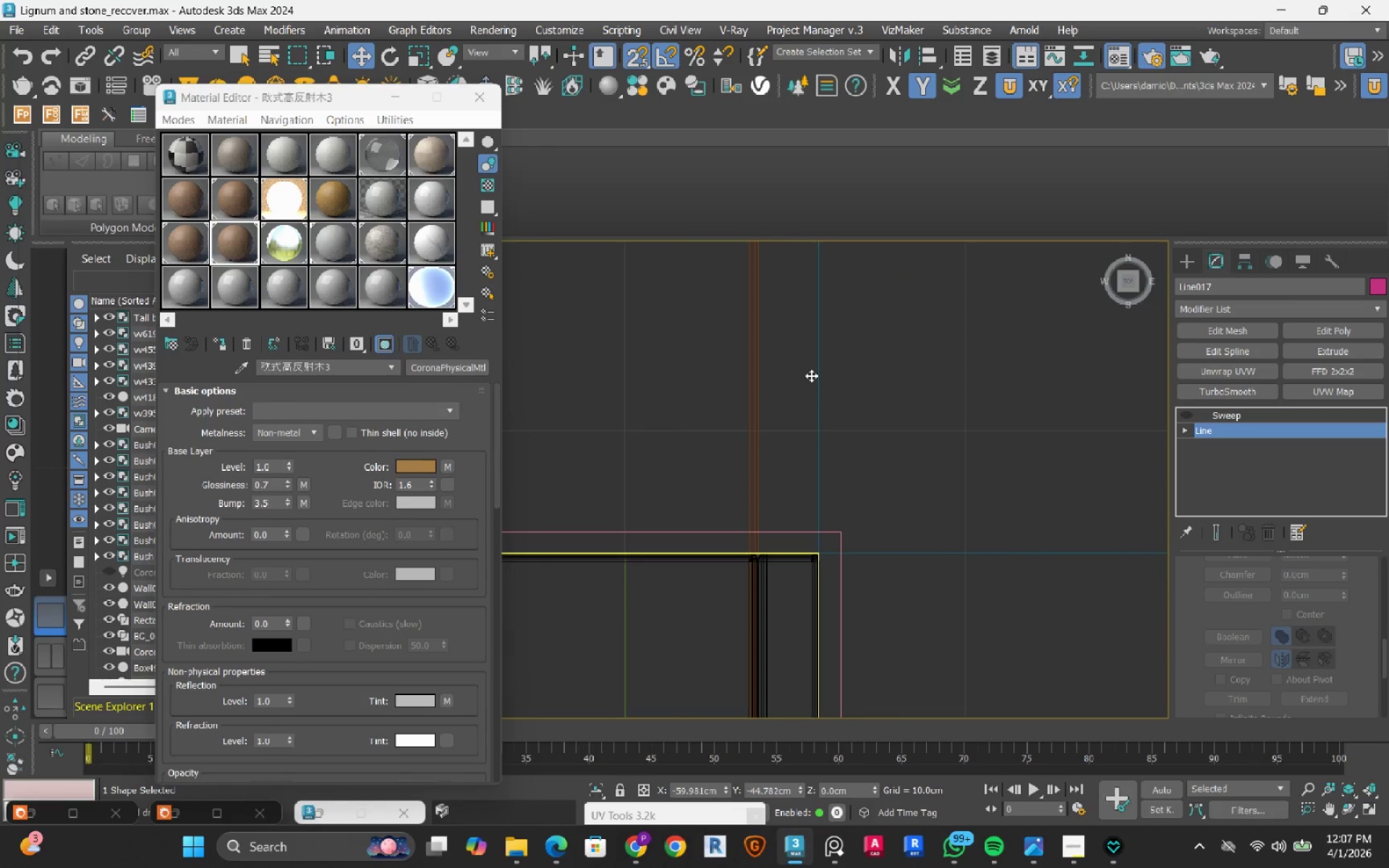 
type(s1)
 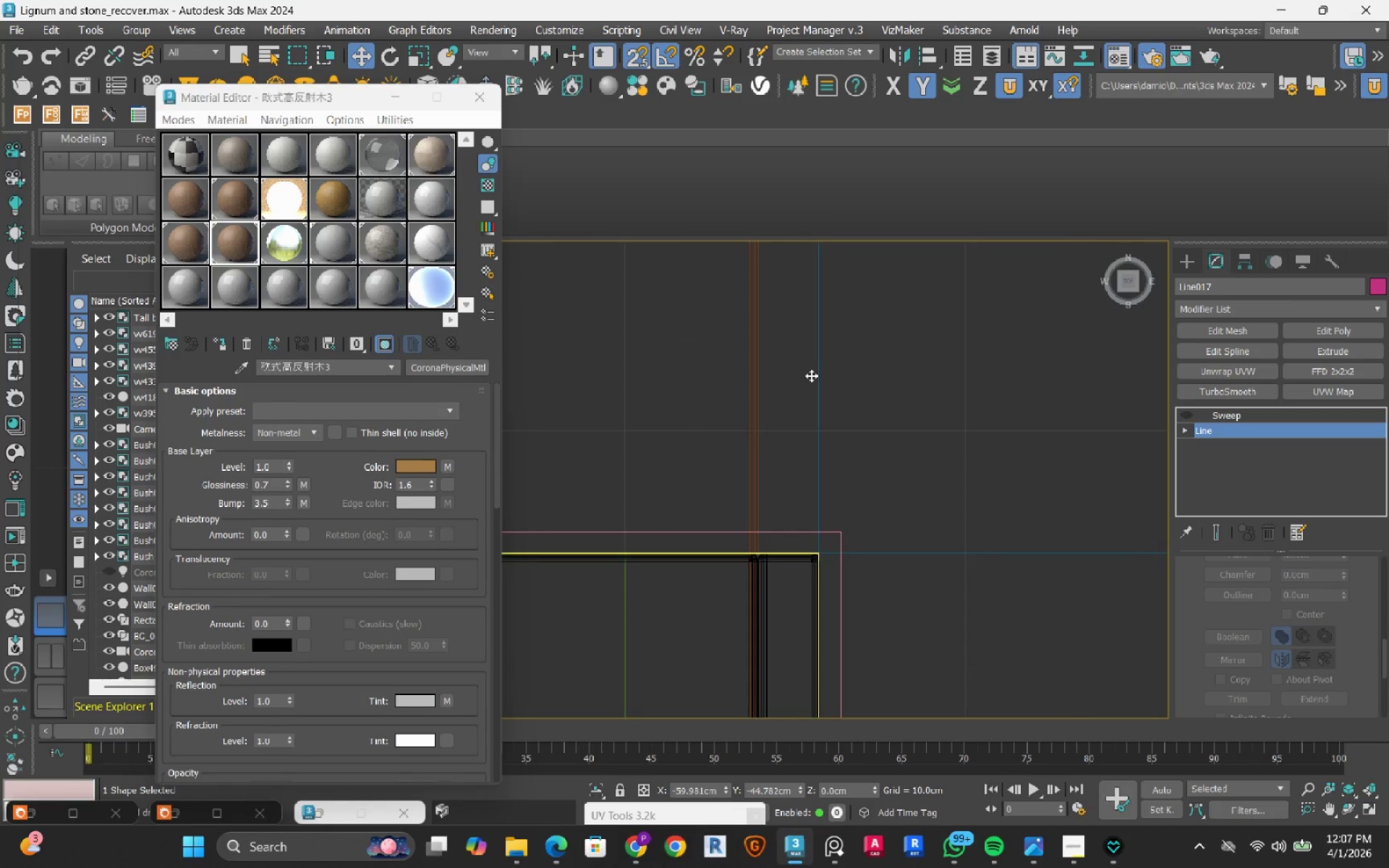 
scroll: coordinate [811, 375], scroll_direction: down, amount: 7.0
 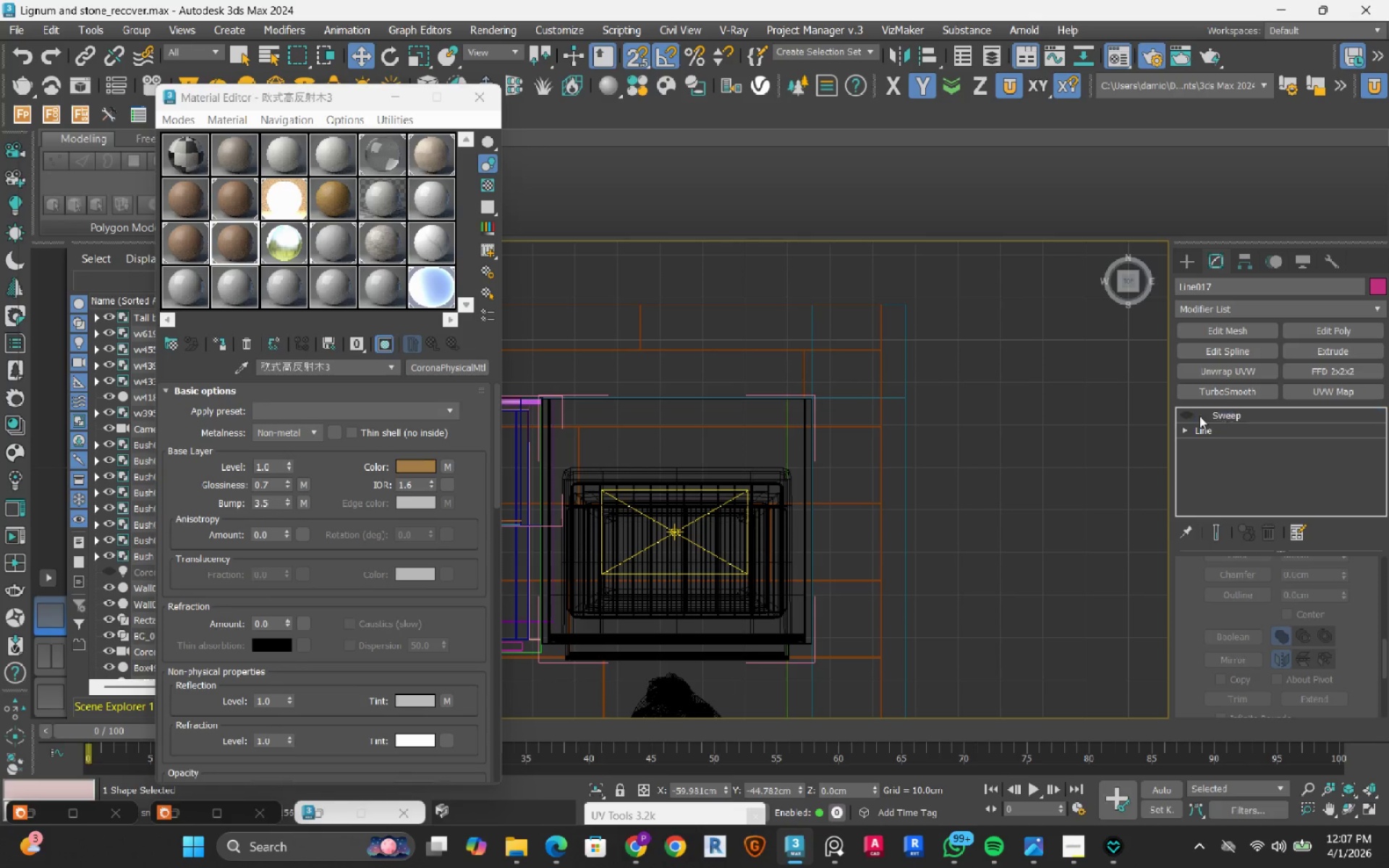 
double_click([1182, 416])
 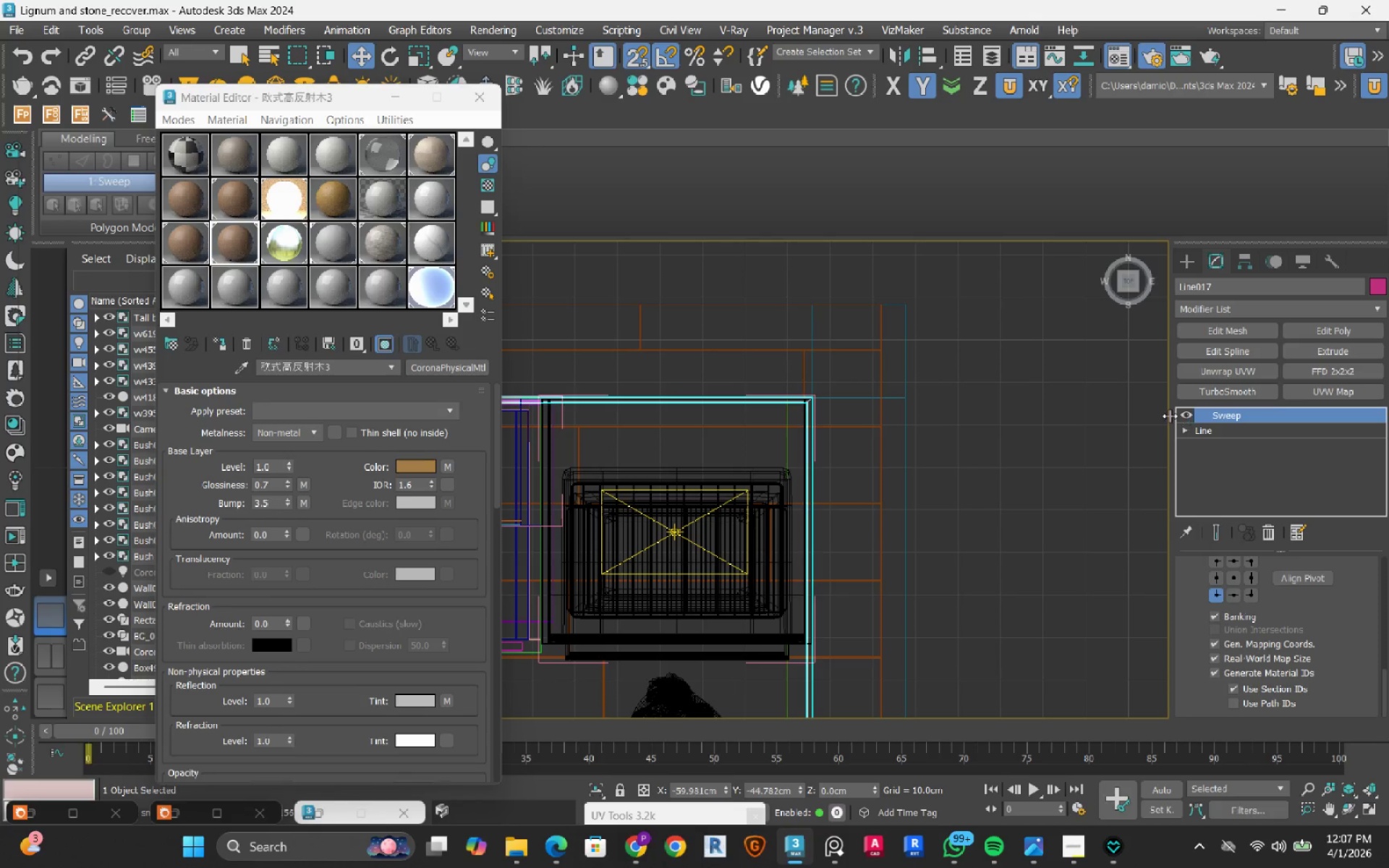 
type(ss)
 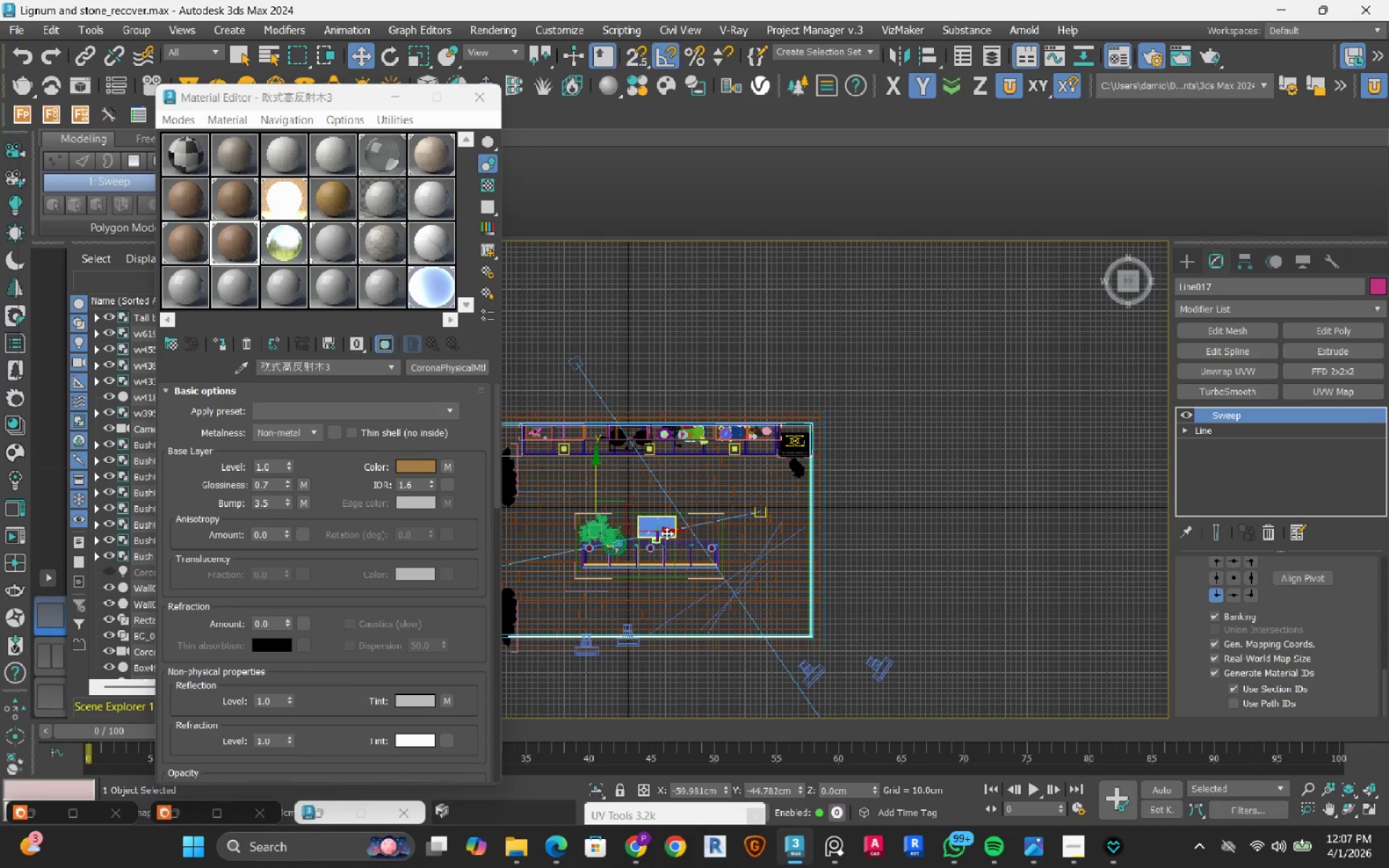 
scroll: coordinate [802, 443], scroll_direction: down, amount: 6.0
 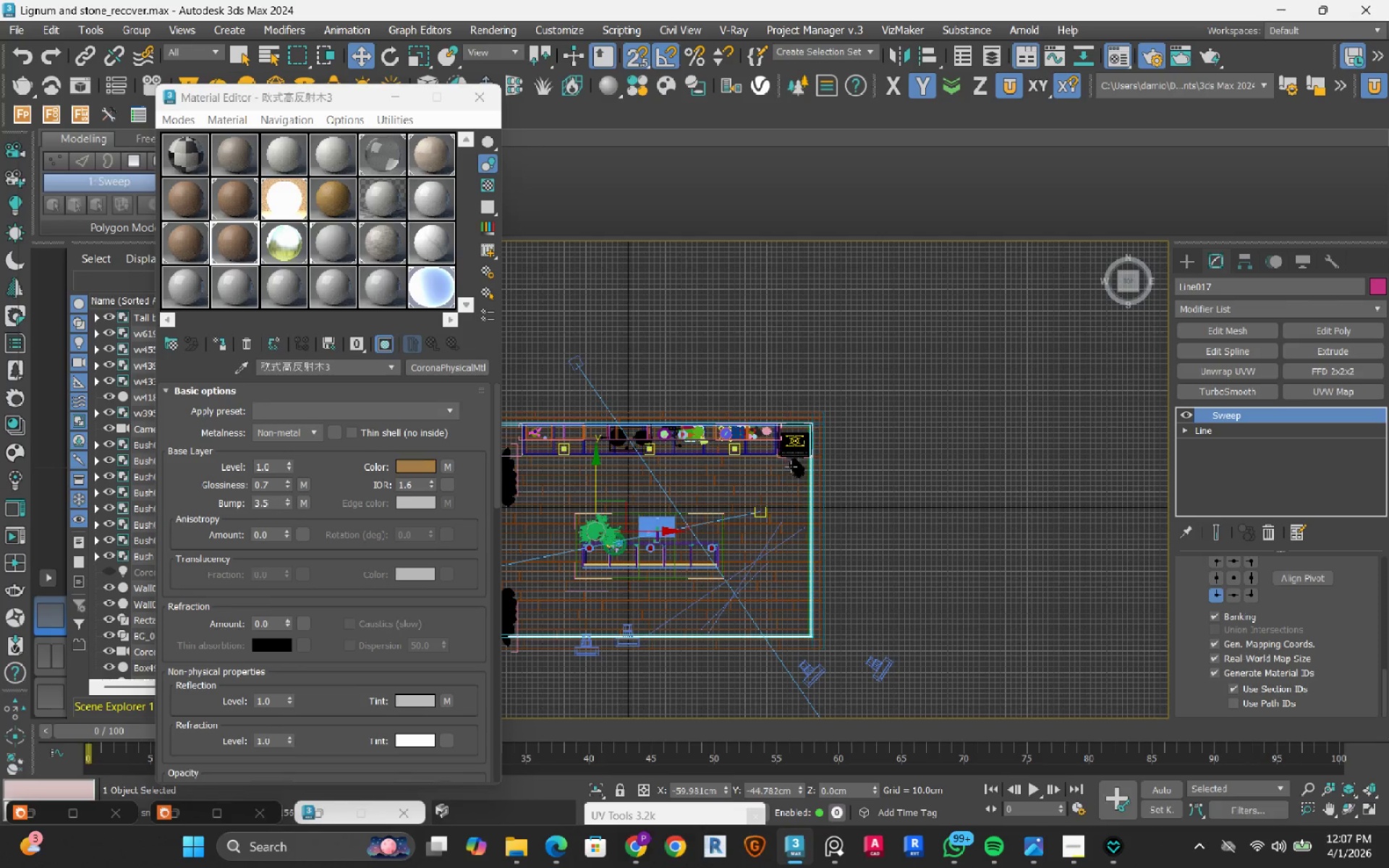 
key(S)
 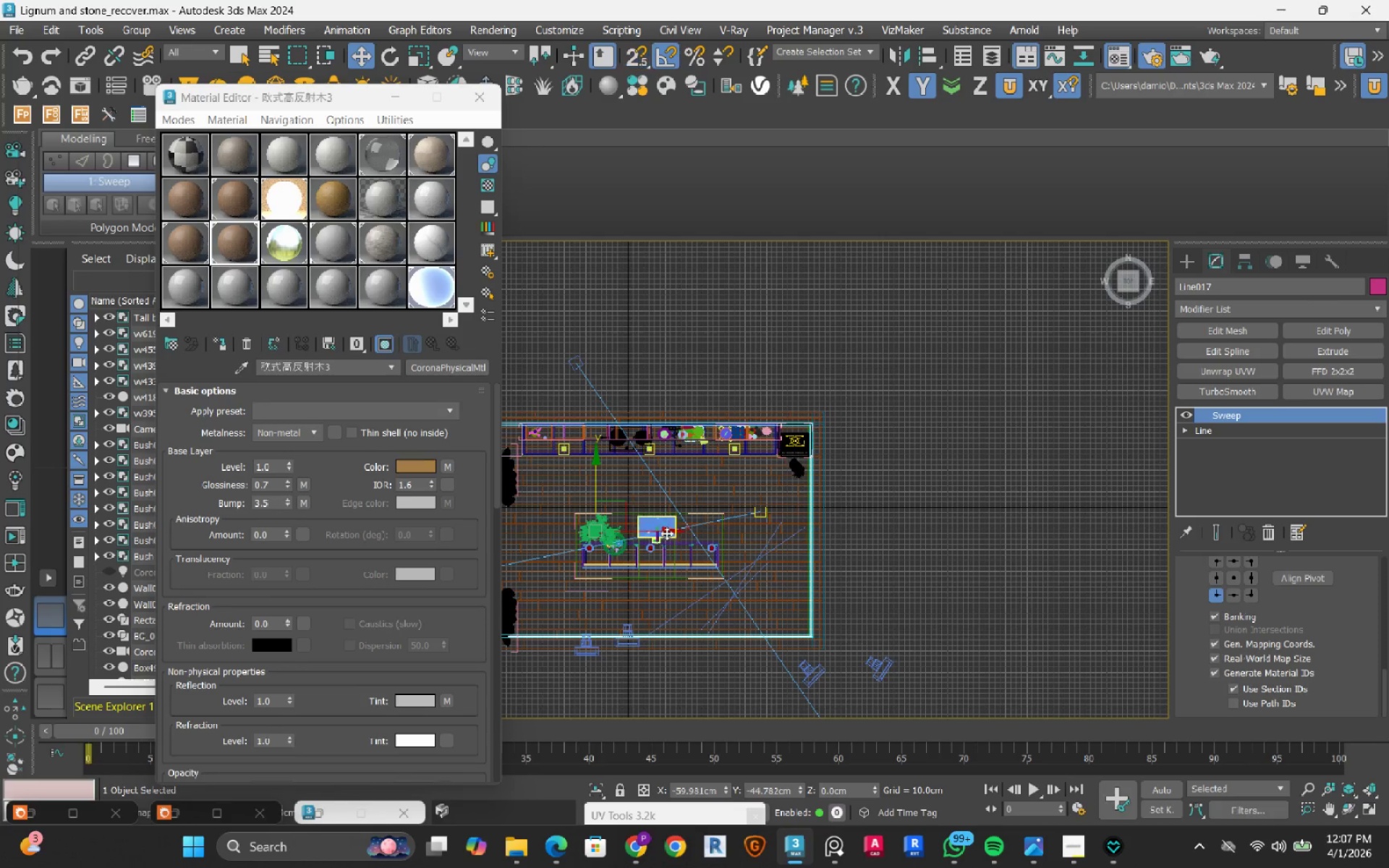 
hold_key(key=AltLeft, duration=0.58)
 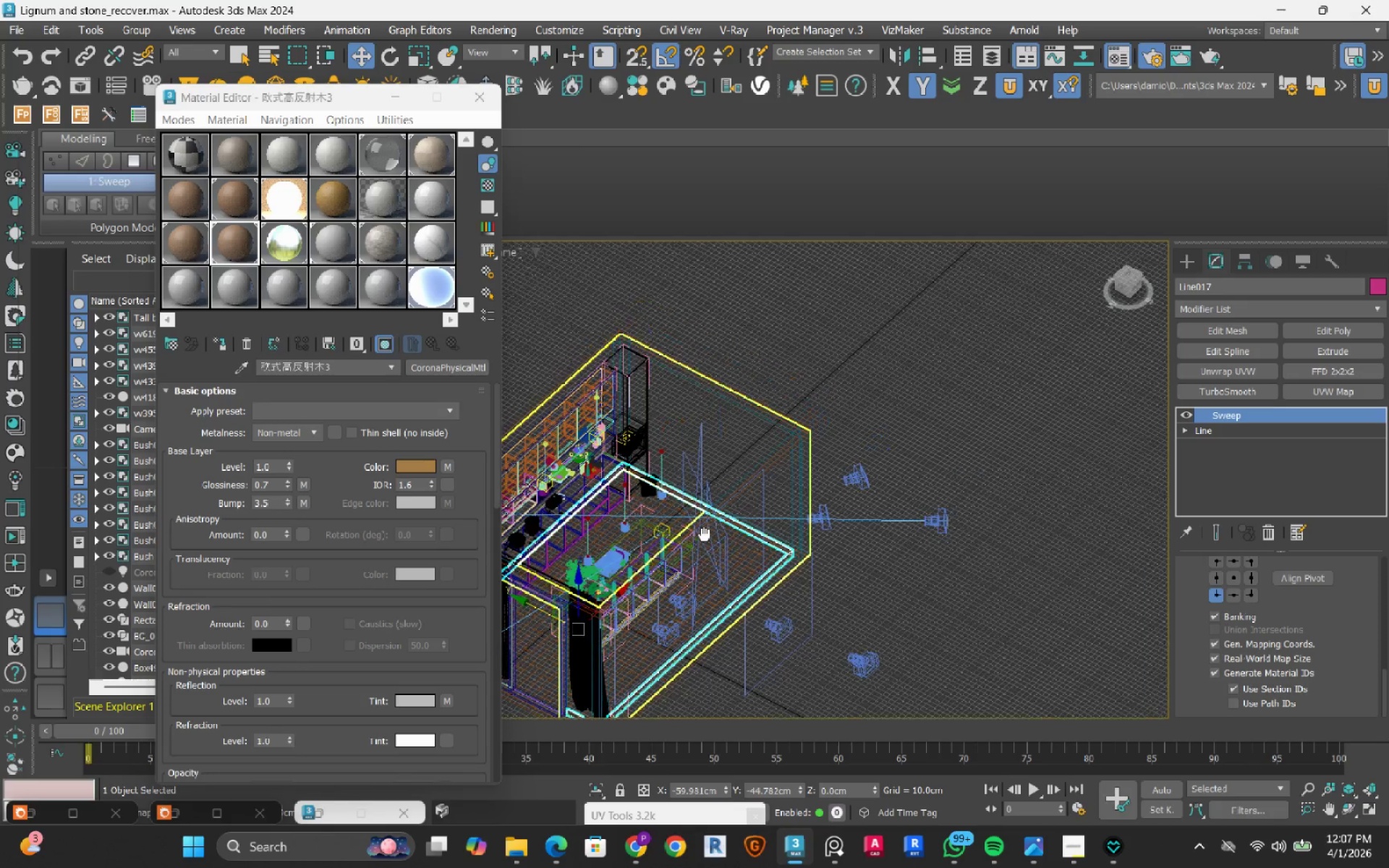 
key(Alt+AltLeft)
 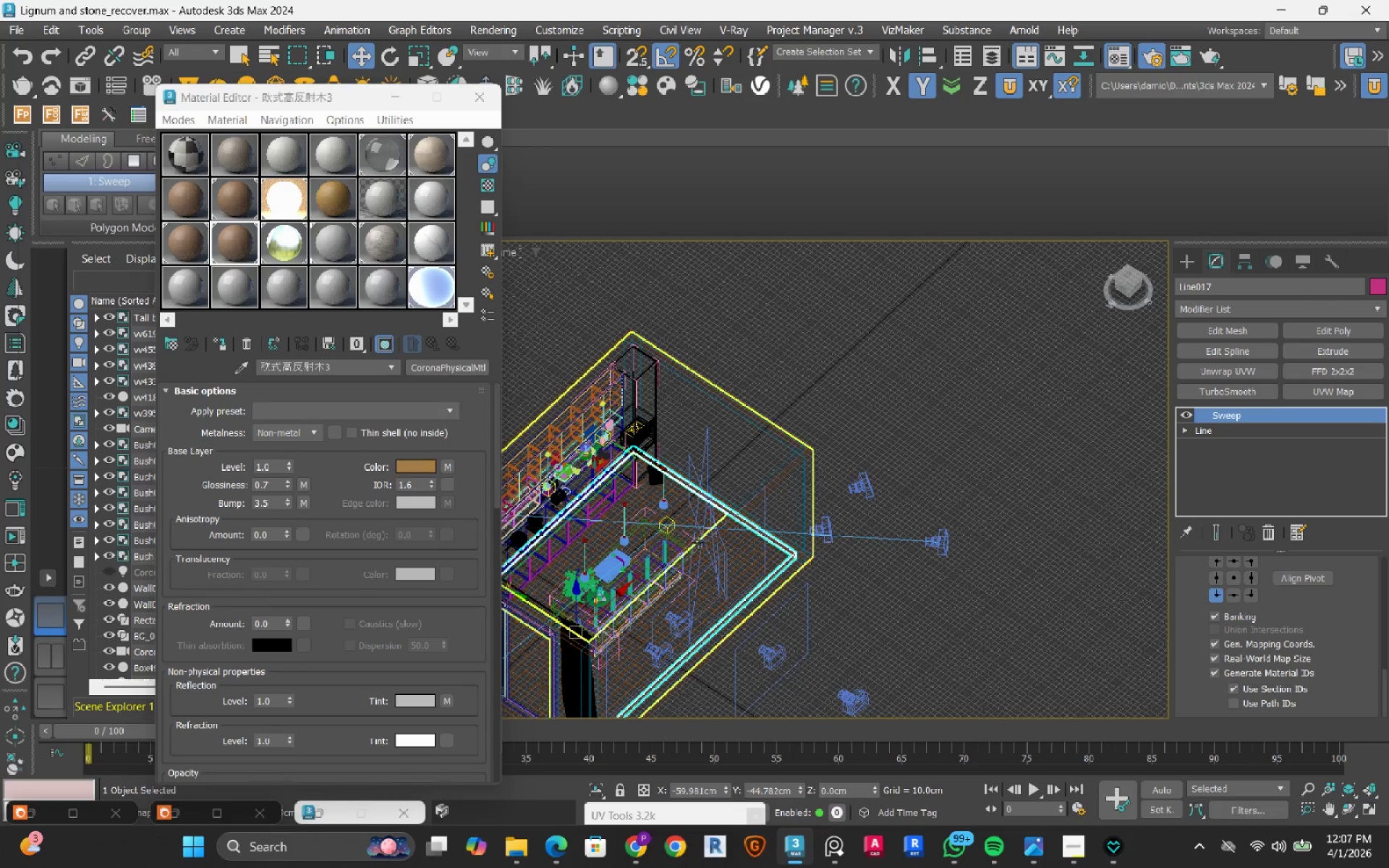 
key(F3)
 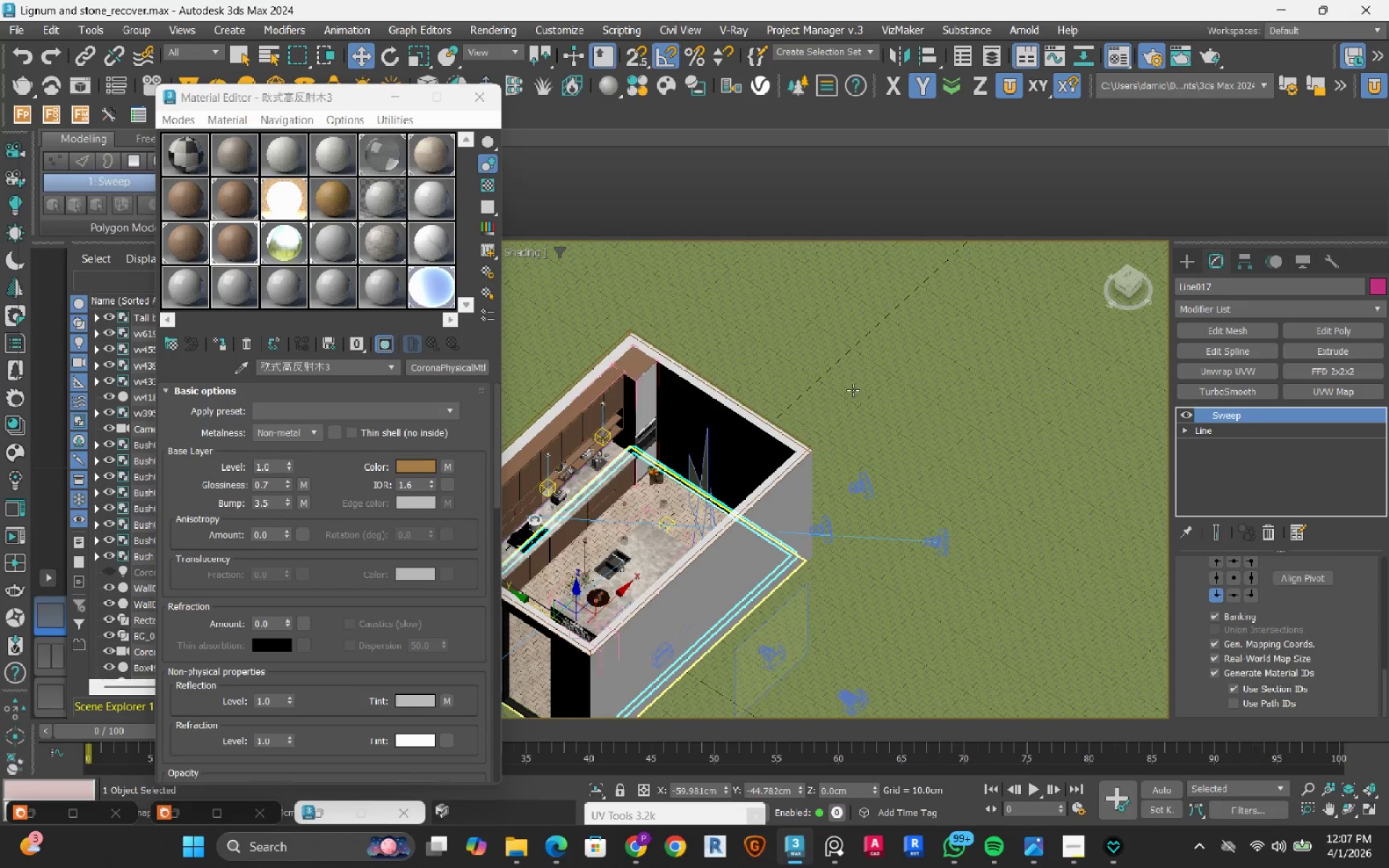 
hold_key(key=AltLeft, duration=0.38)
 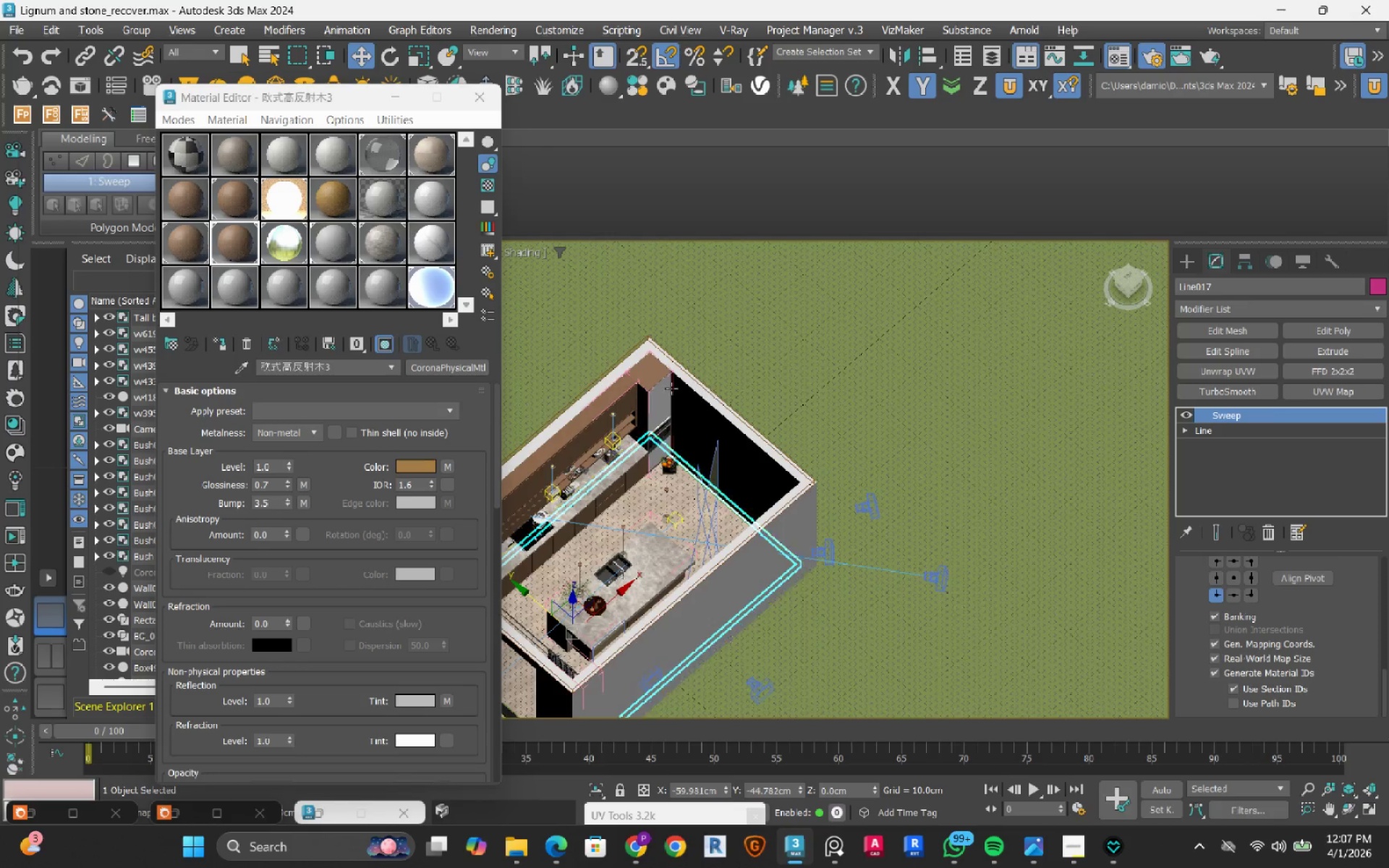 
scroll: coordinate [650, 420], scroll_direction: up, amount: 5.0
 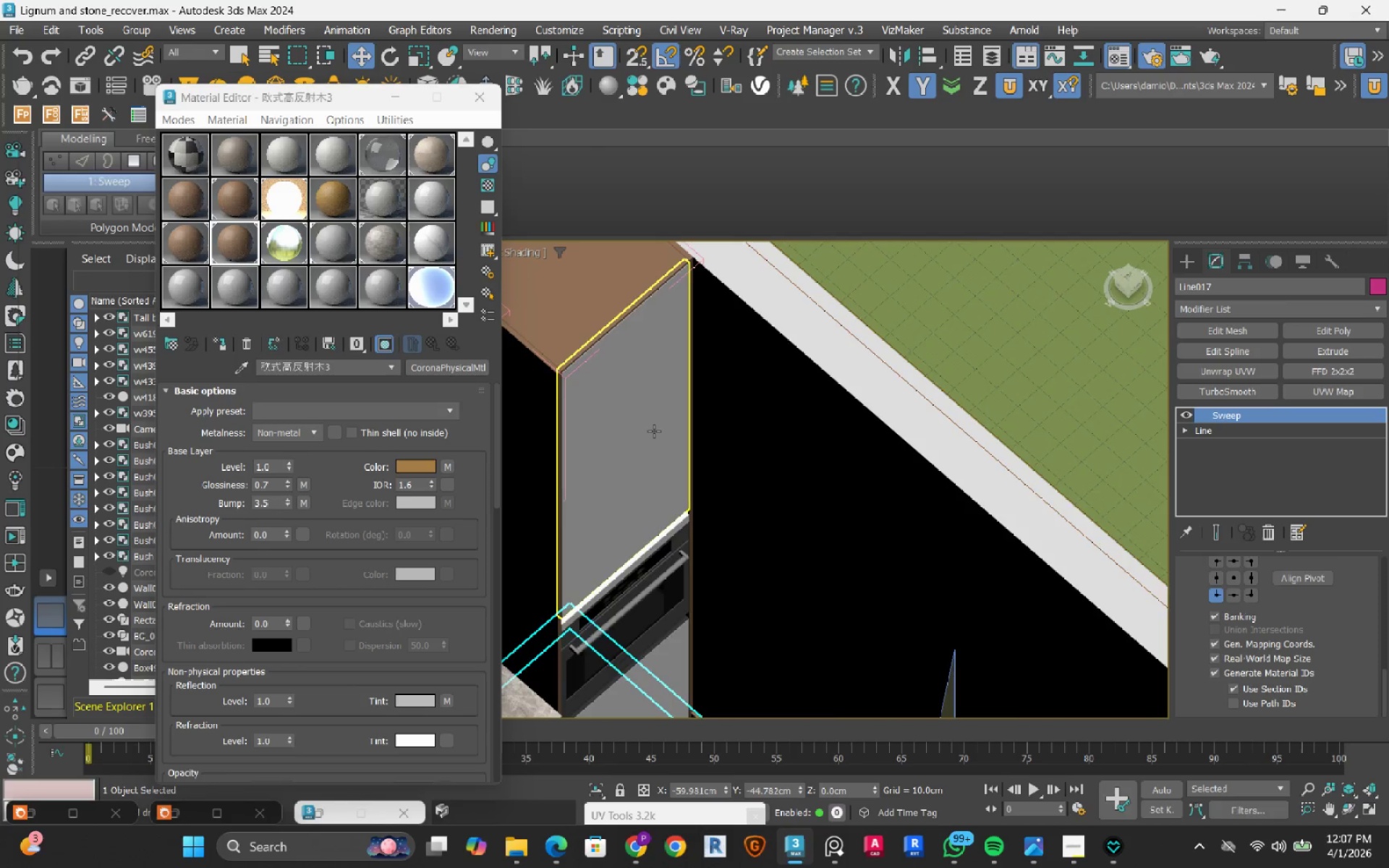 
scroll: coordinate [654, 431], scroll_direction: down, amount: 3.0
 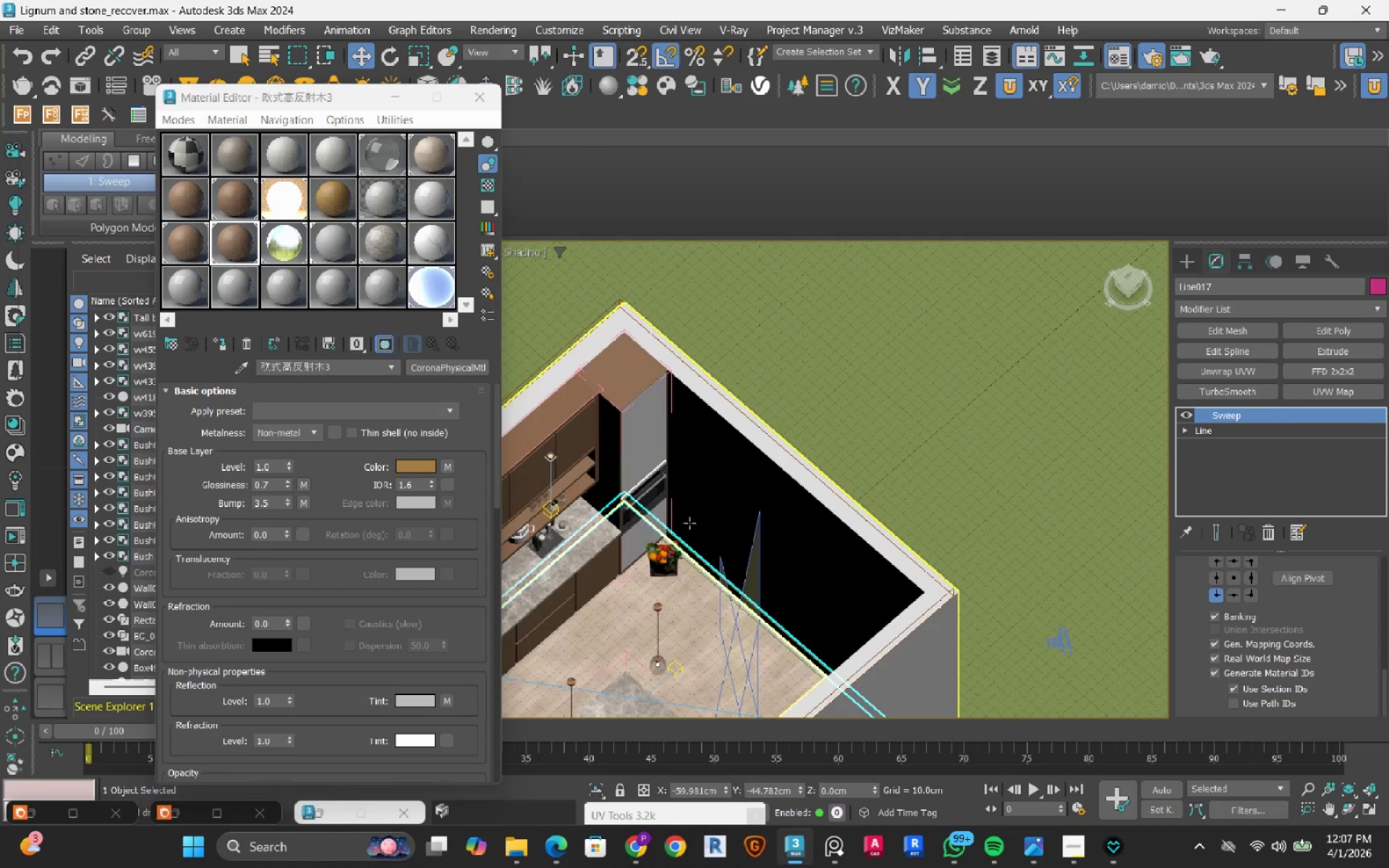 
hold_key(key=AltLeft, duration=0.47)
 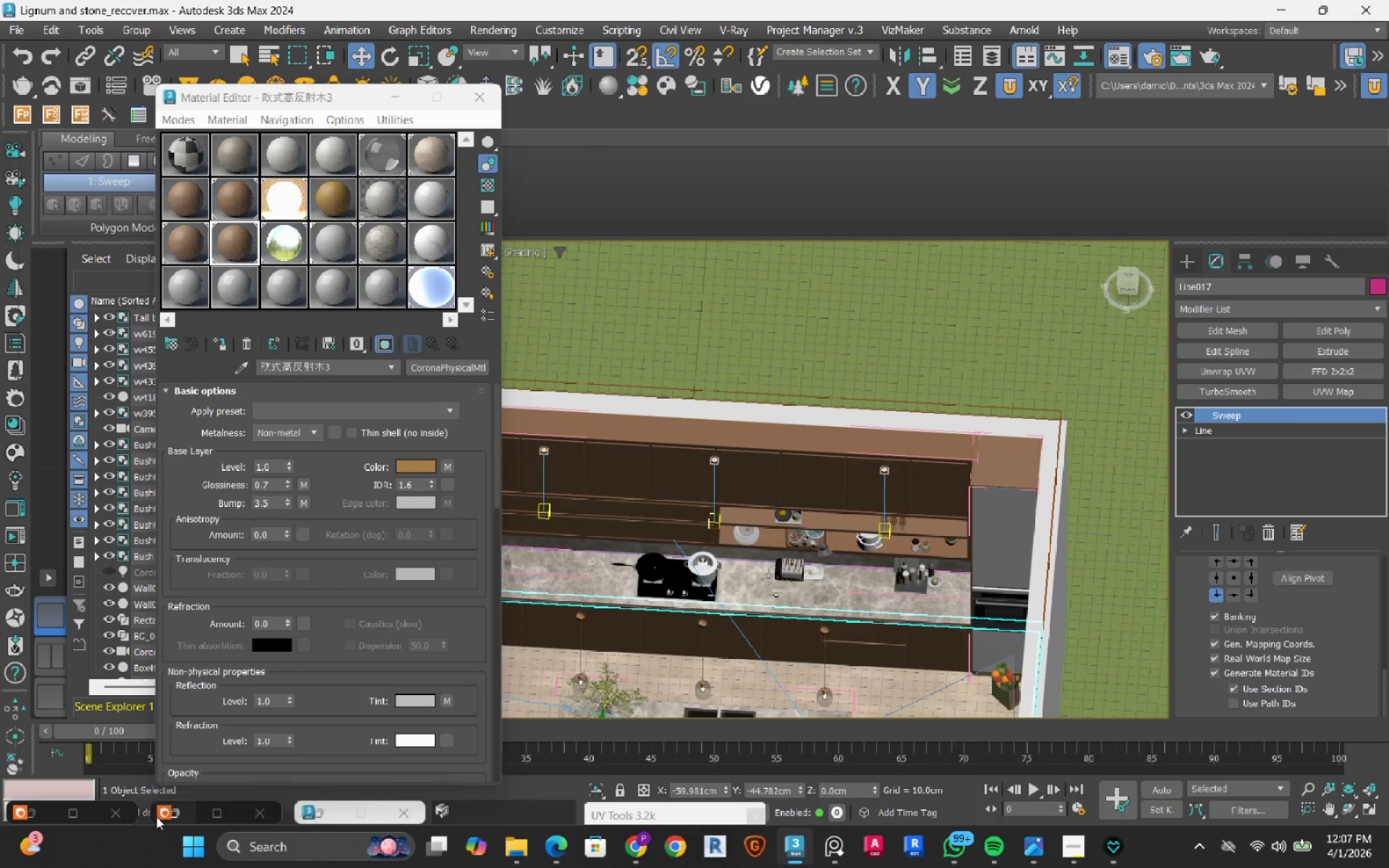 
left_click([185, 813])
 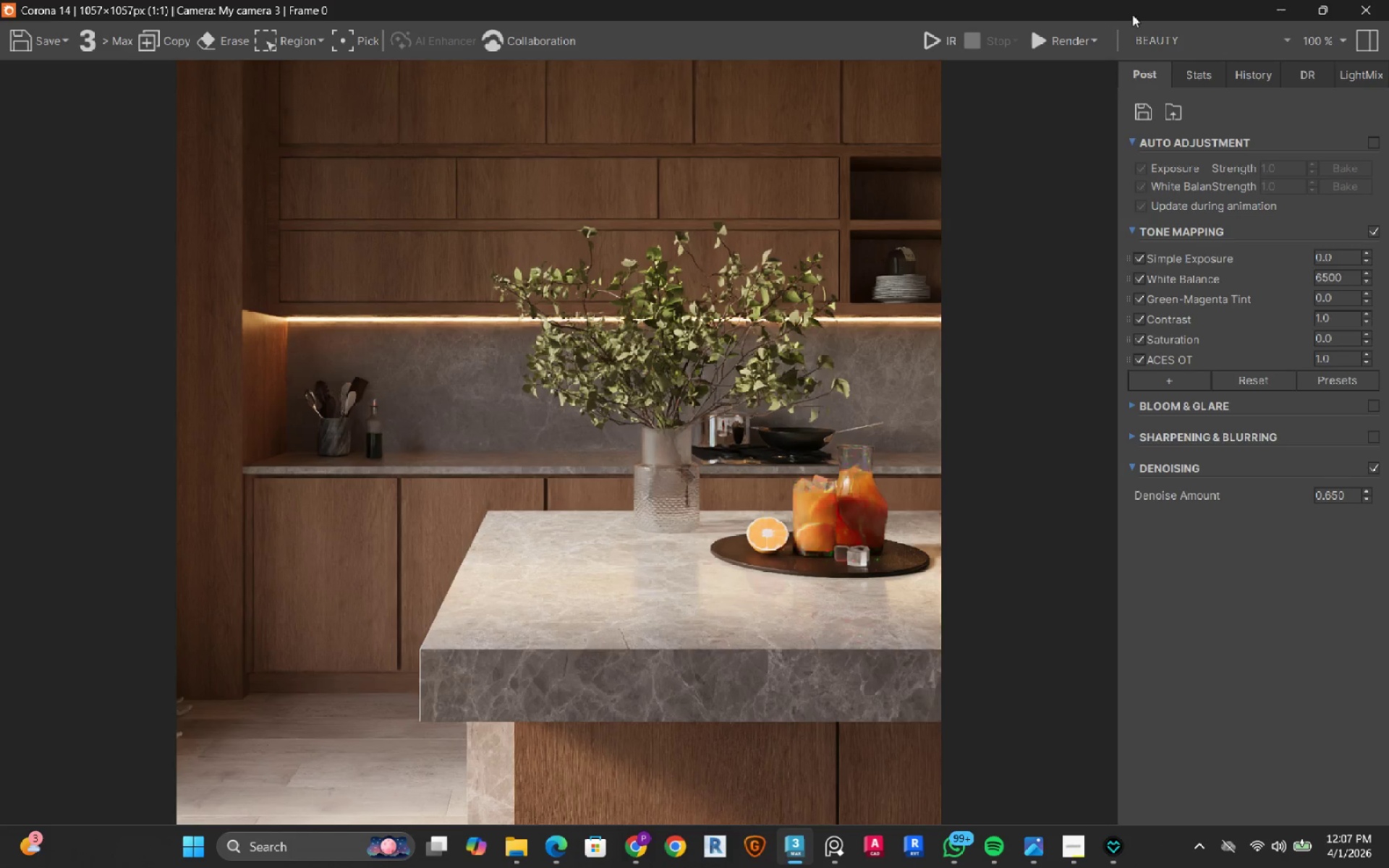 
left_click([1291, 7])
 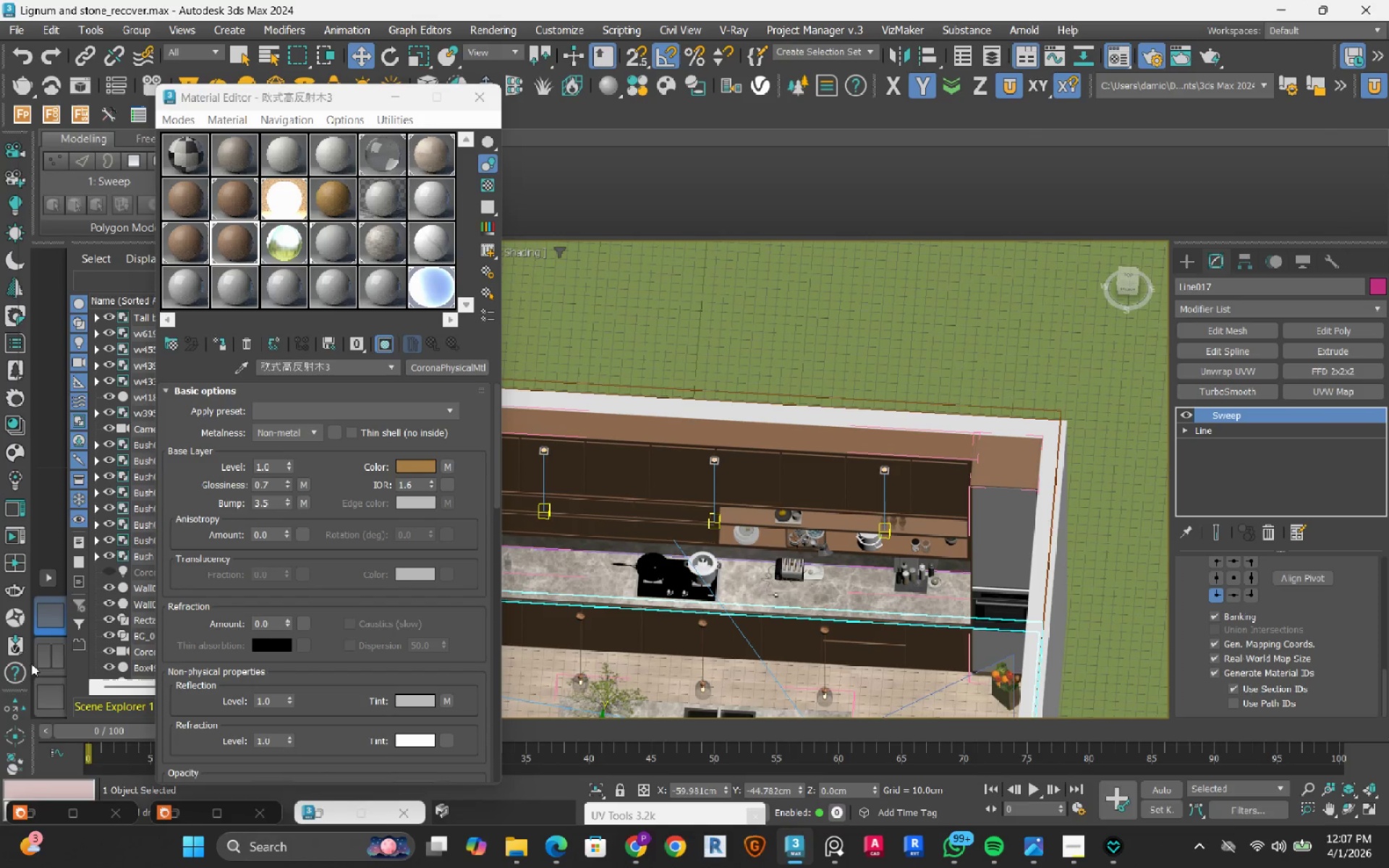 
left_click([53, 660])
 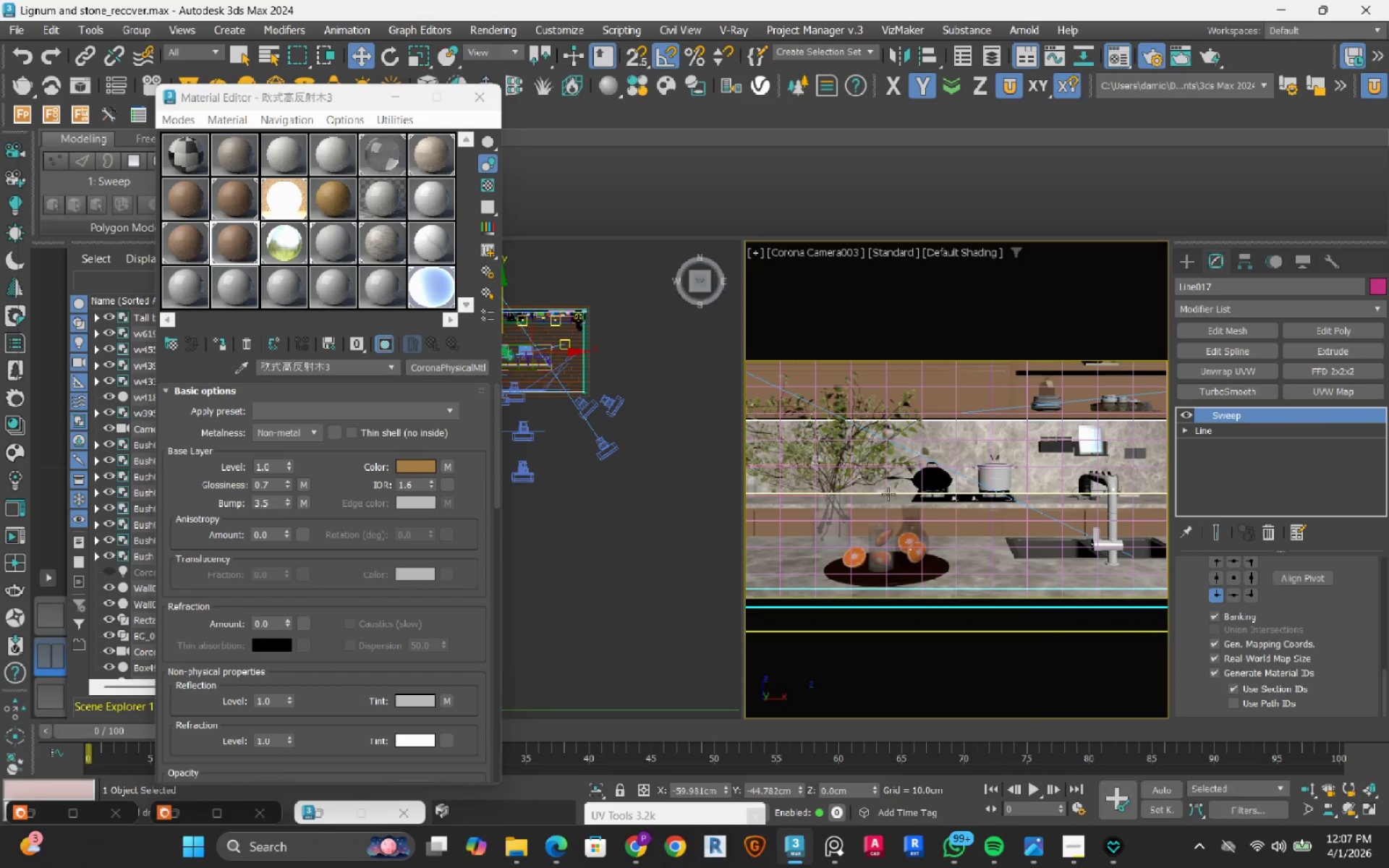 
key(C)
 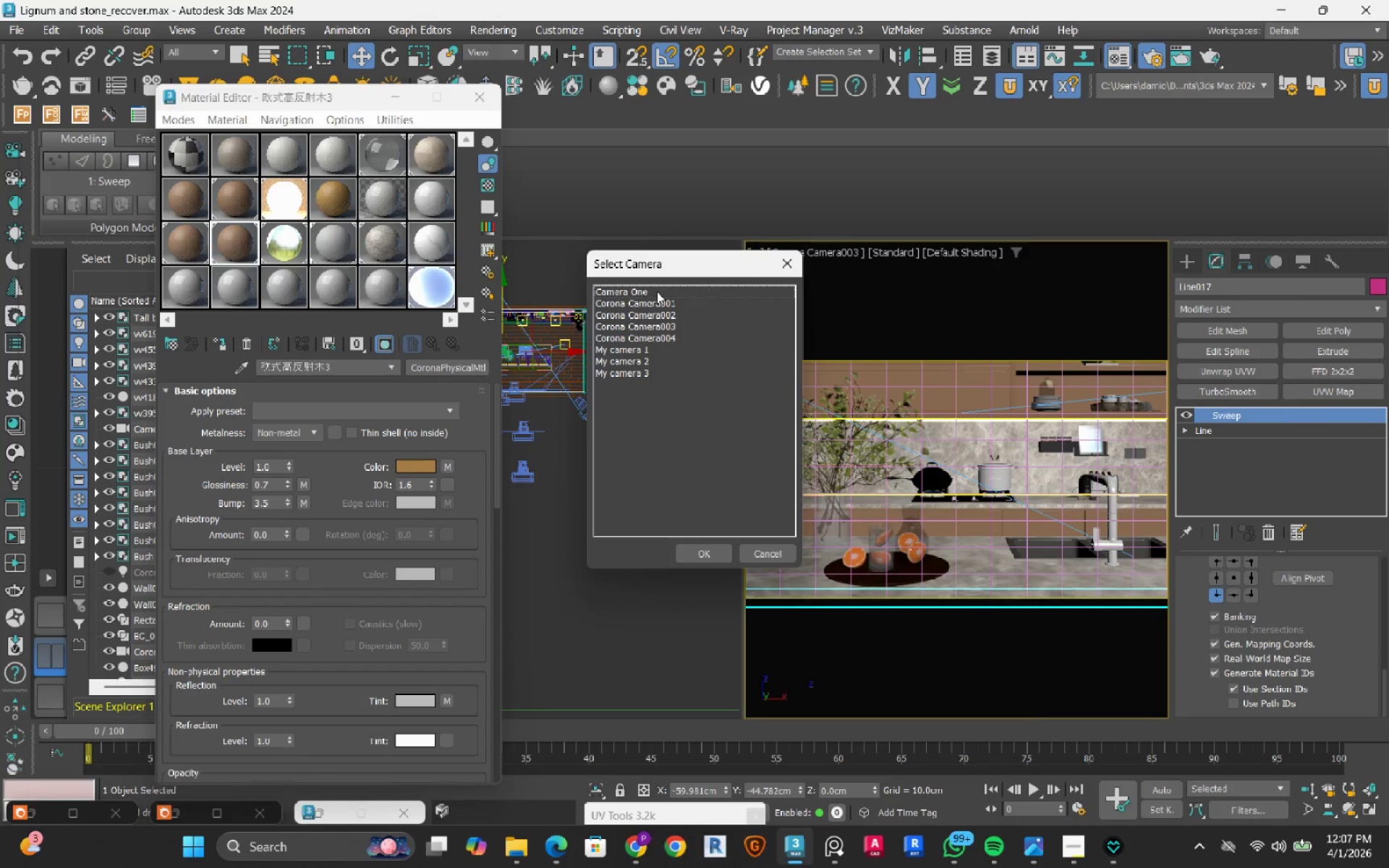 
double_click([657, 292])
 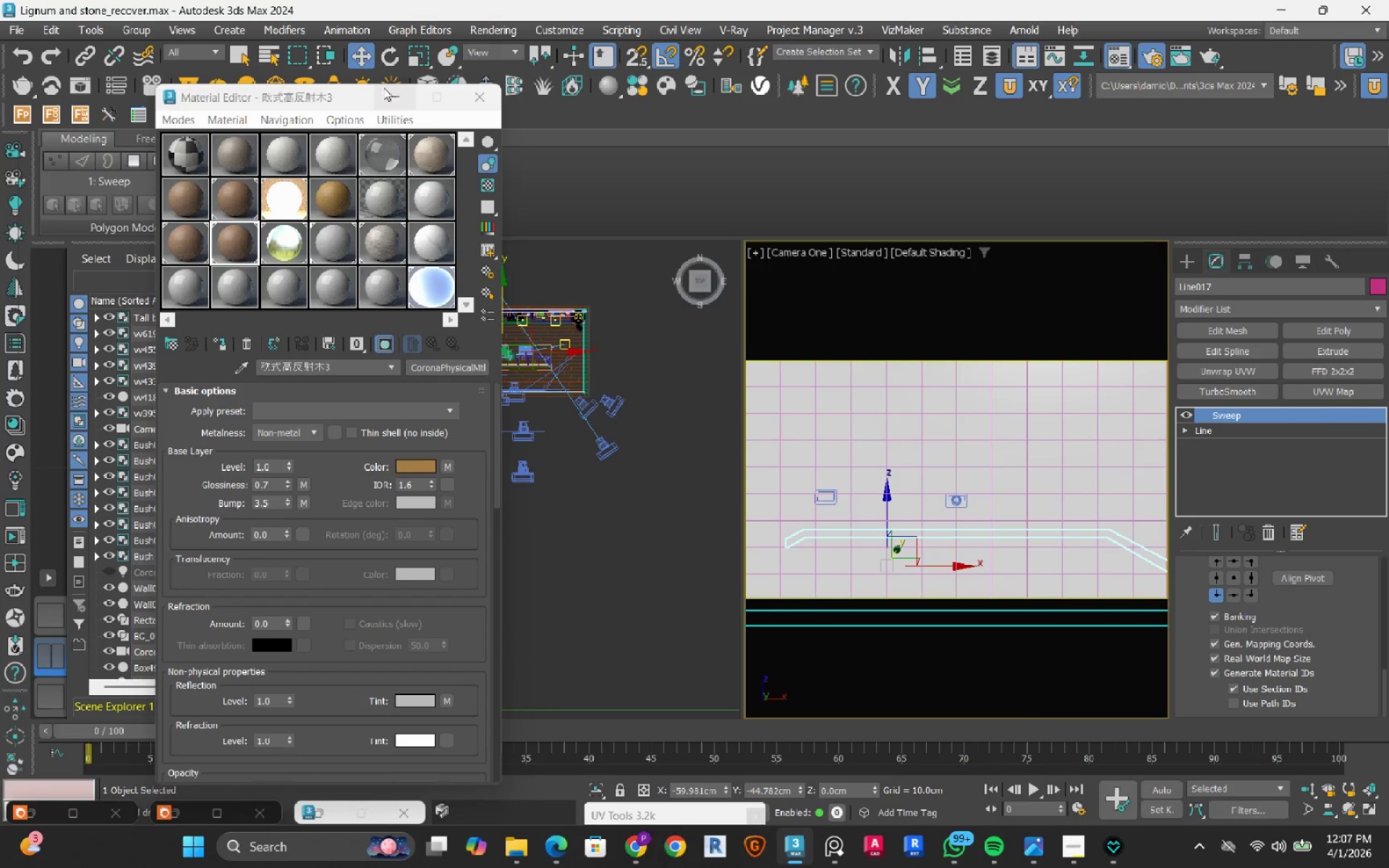 
left_click_drag(start_coordinate=[356, 106], to_coordinate=[208, 98])
 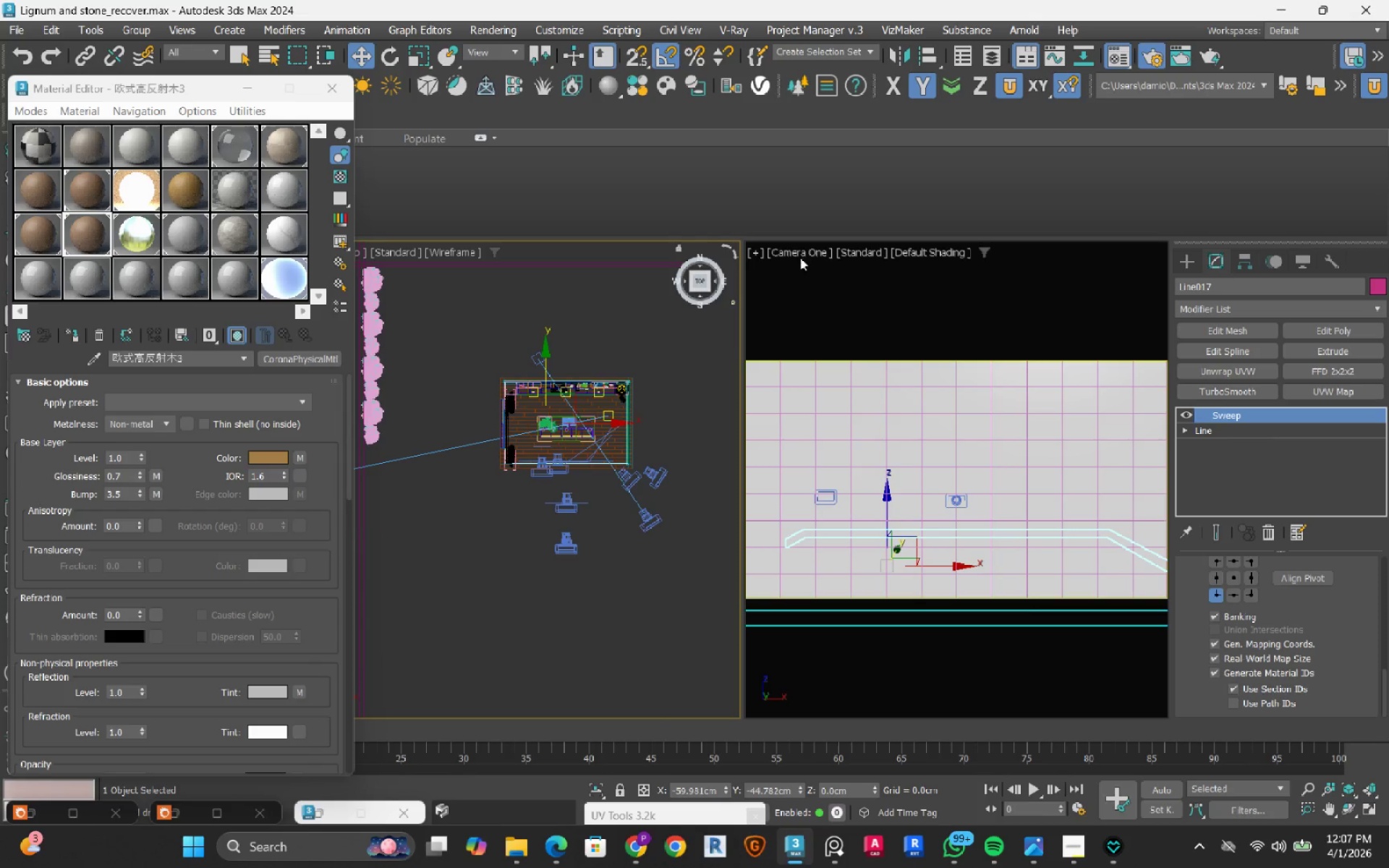 
left_click([802, 254])
 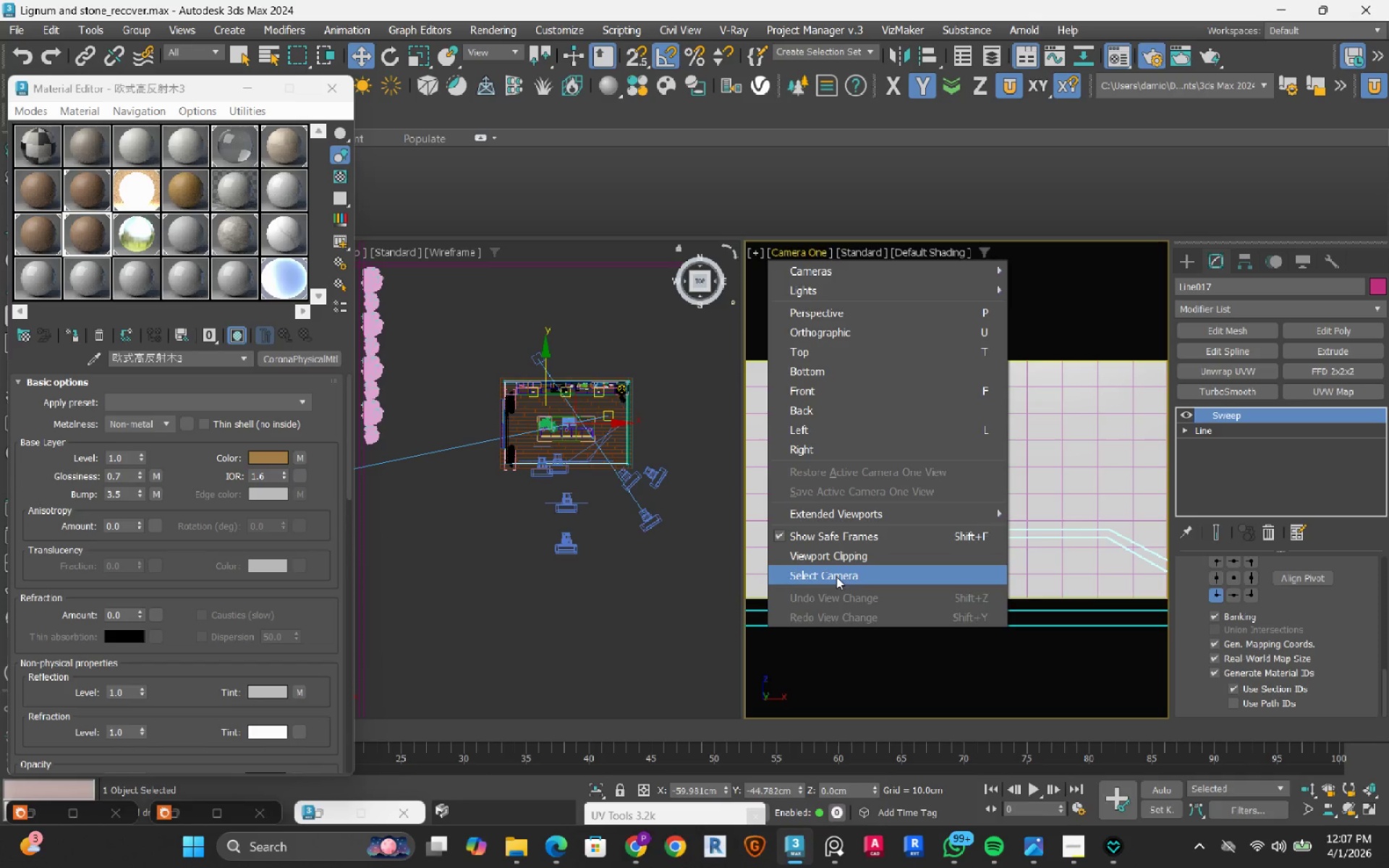 
left_click([836, 576])
 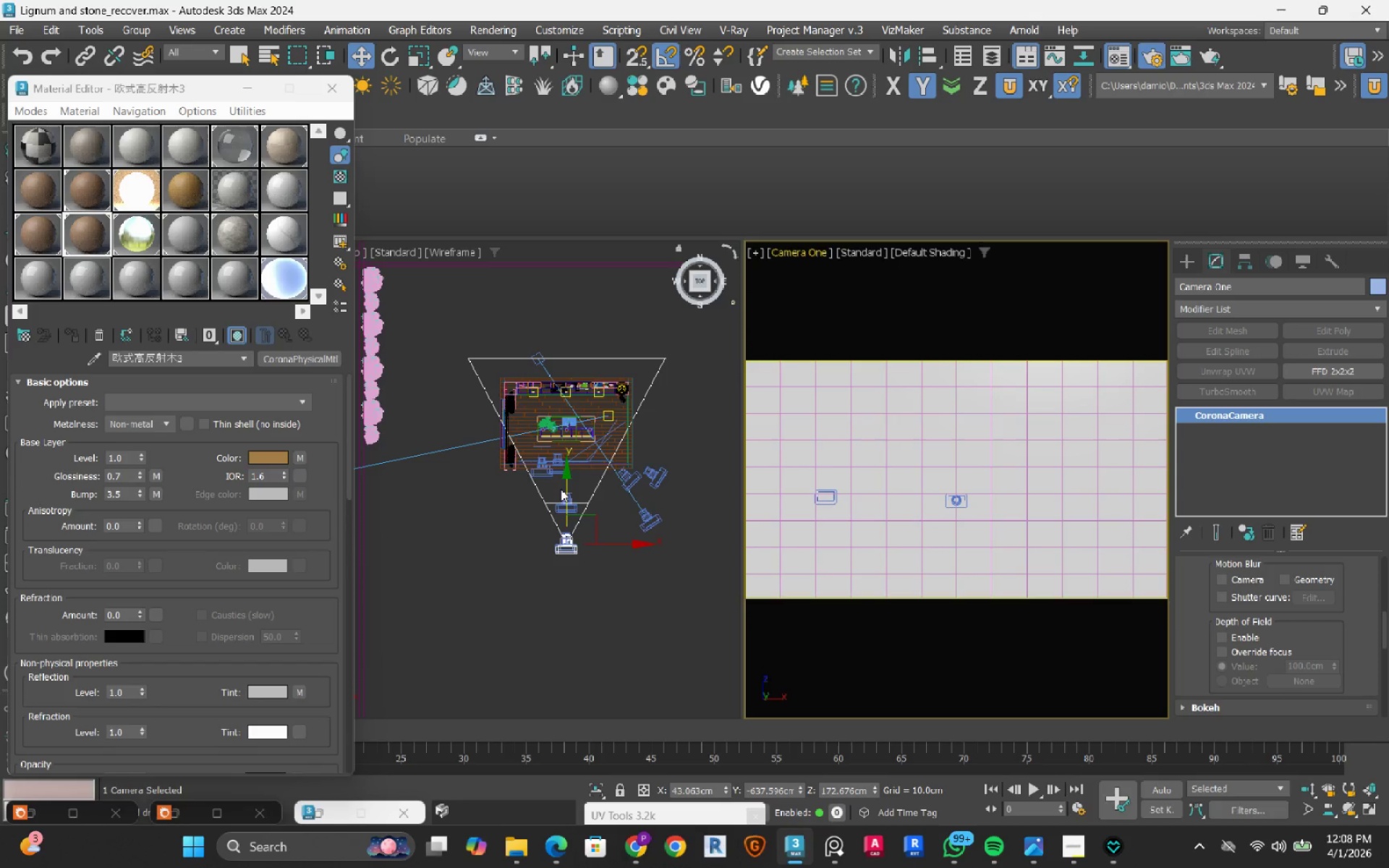 
wait(5.17)
 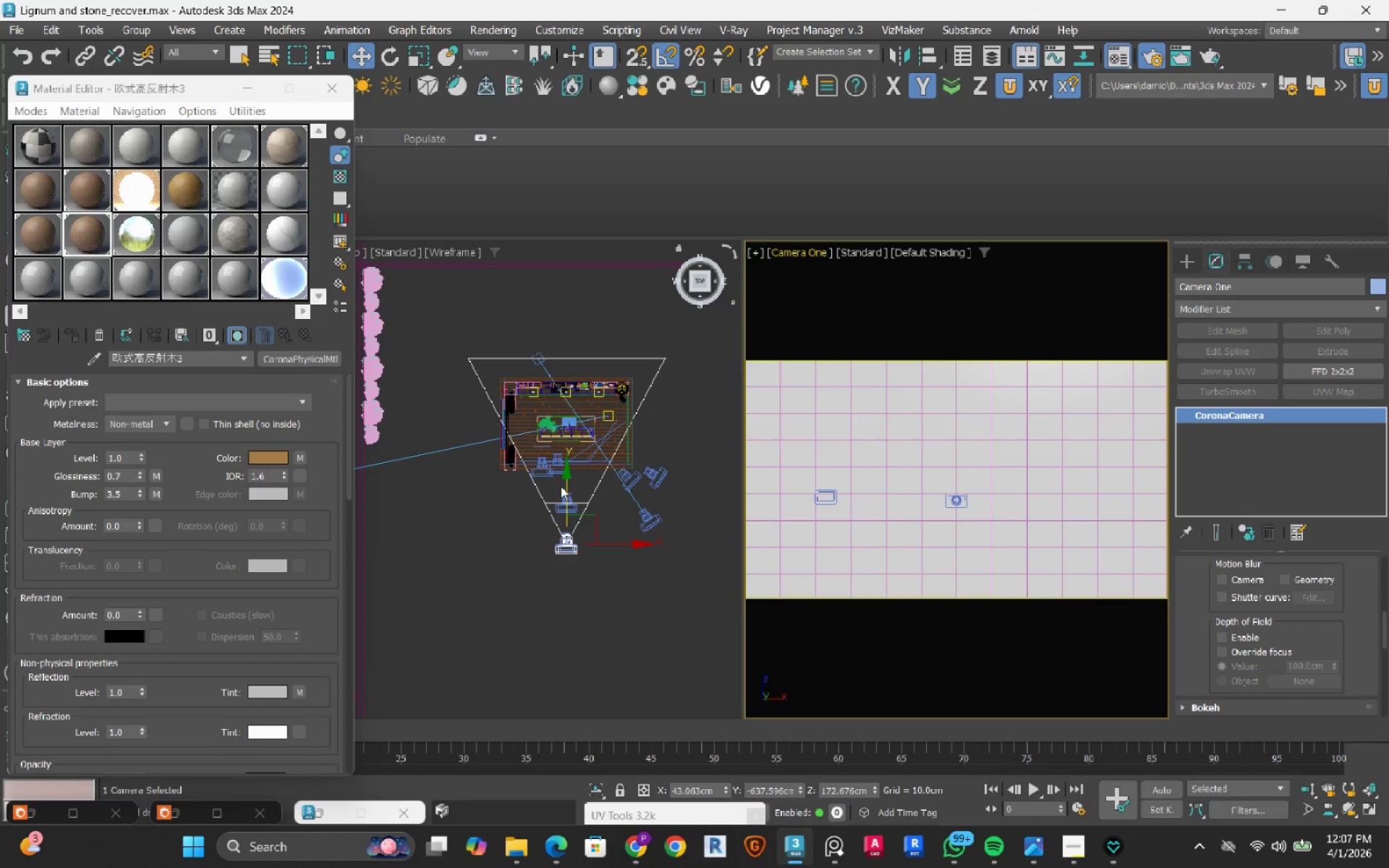 
left_click([820, 254])
 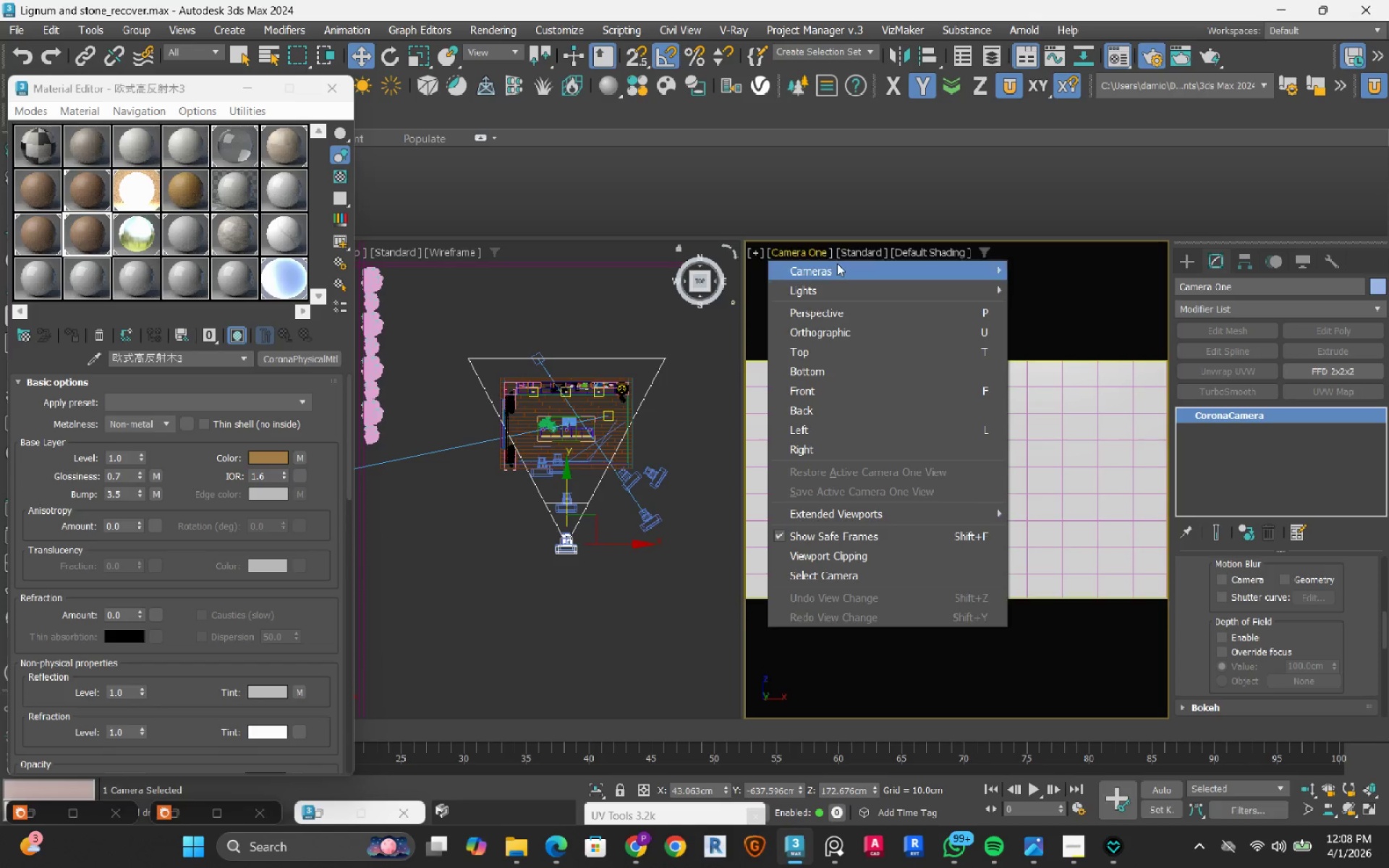 
left_click([837, 263])
 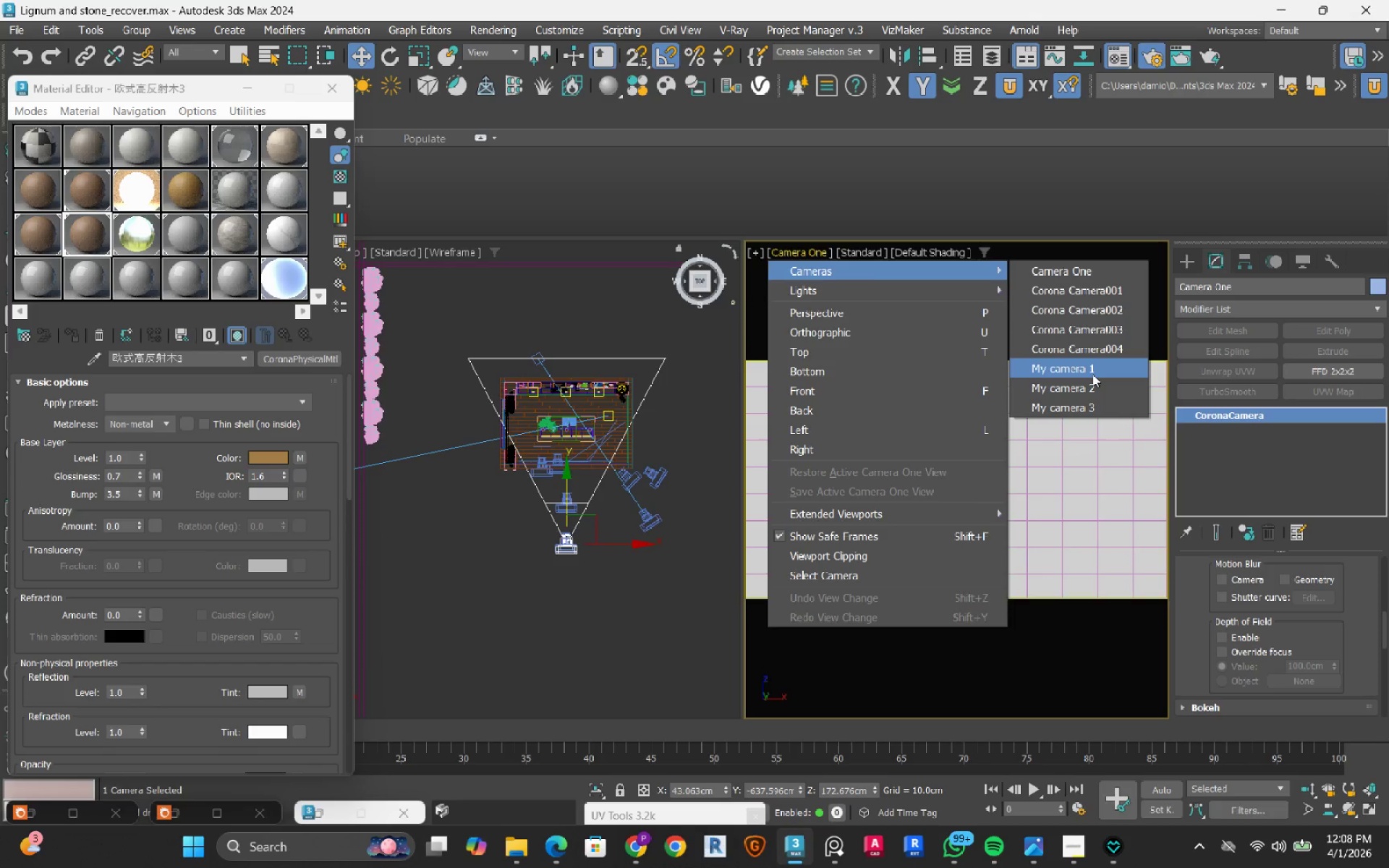 
left_click([1092, 374])
 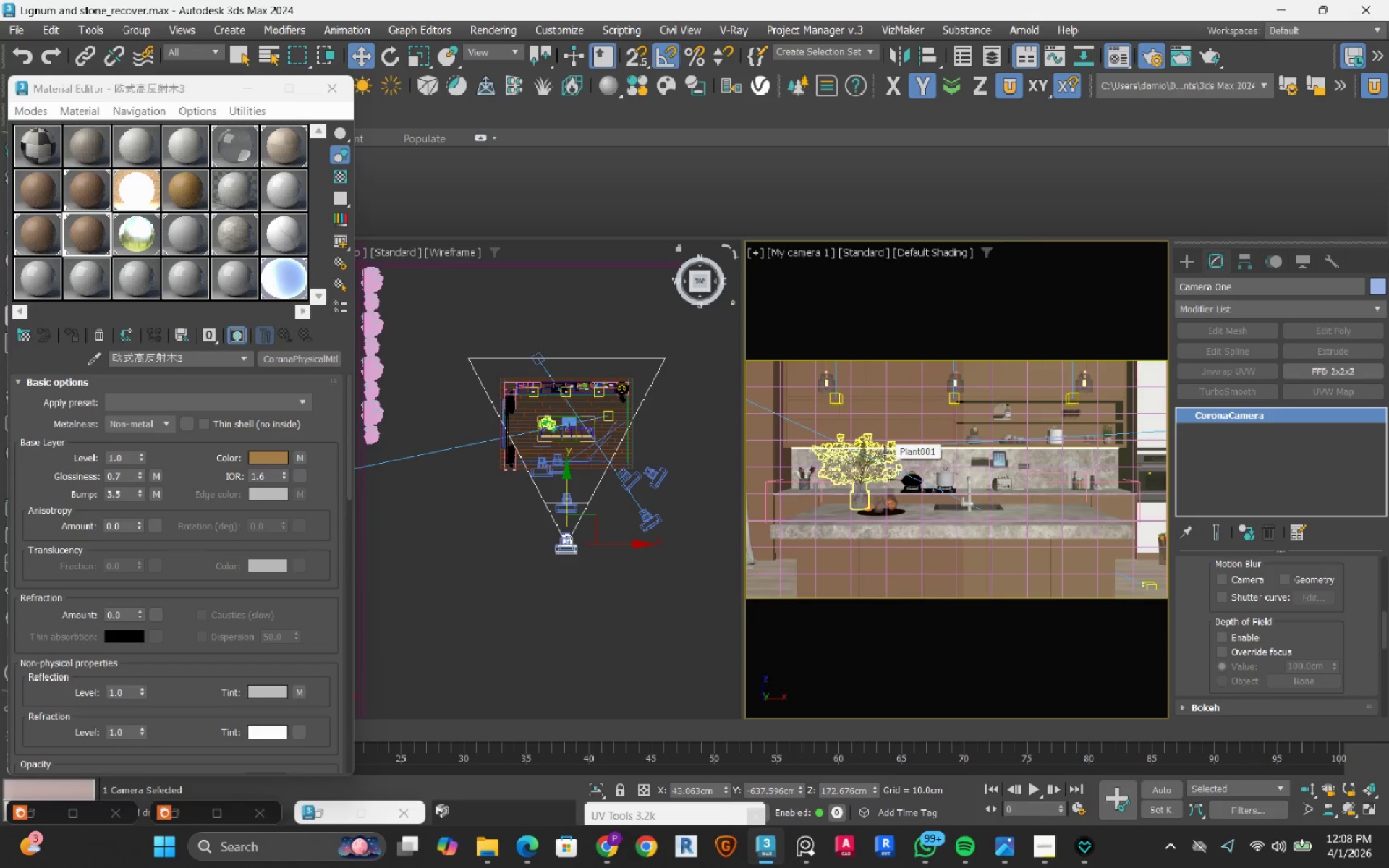 
wait(10.91)
 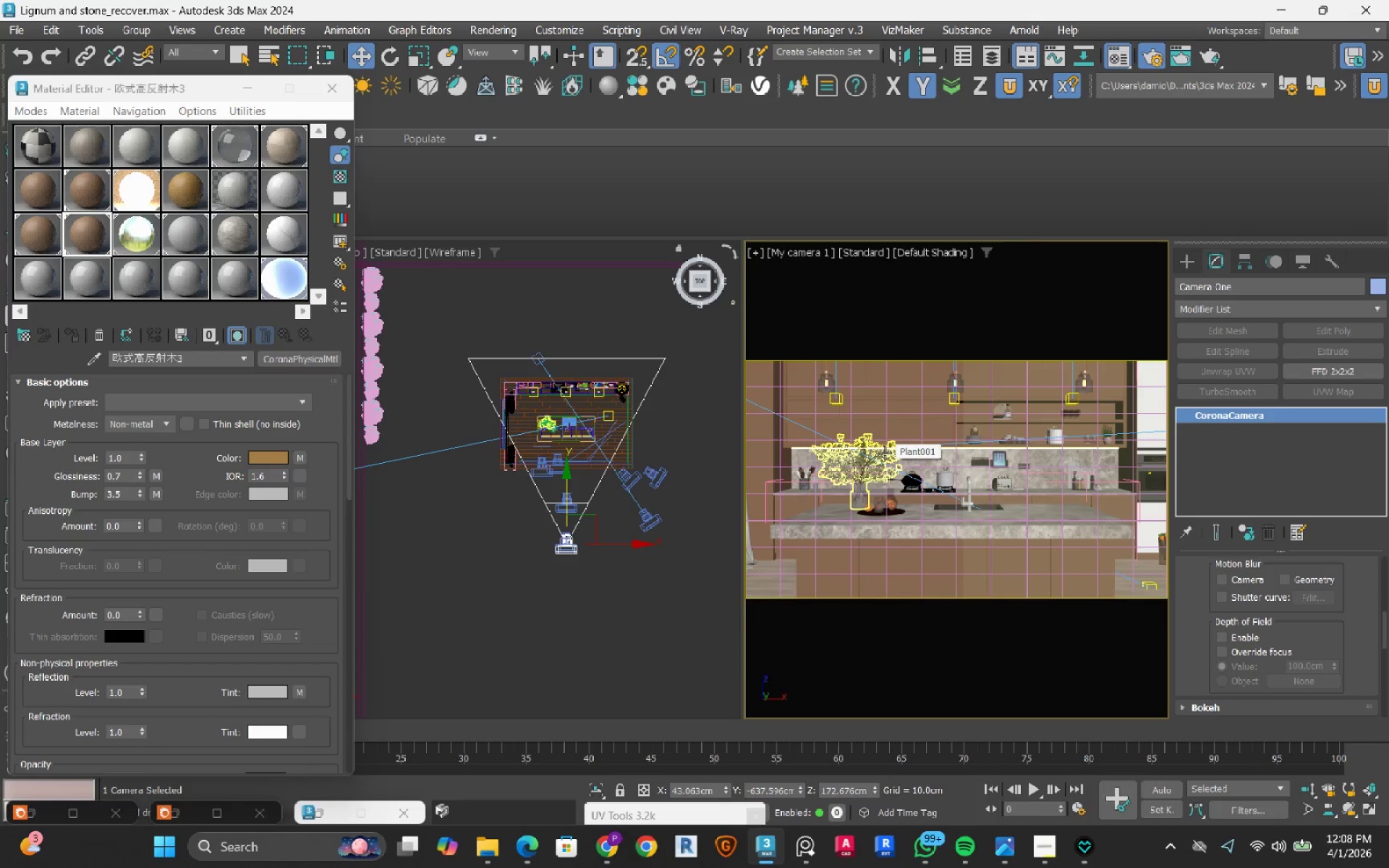 
left_click_drag(start_coordinate=[1384, 634], to_coordinate=[1377, 592])
 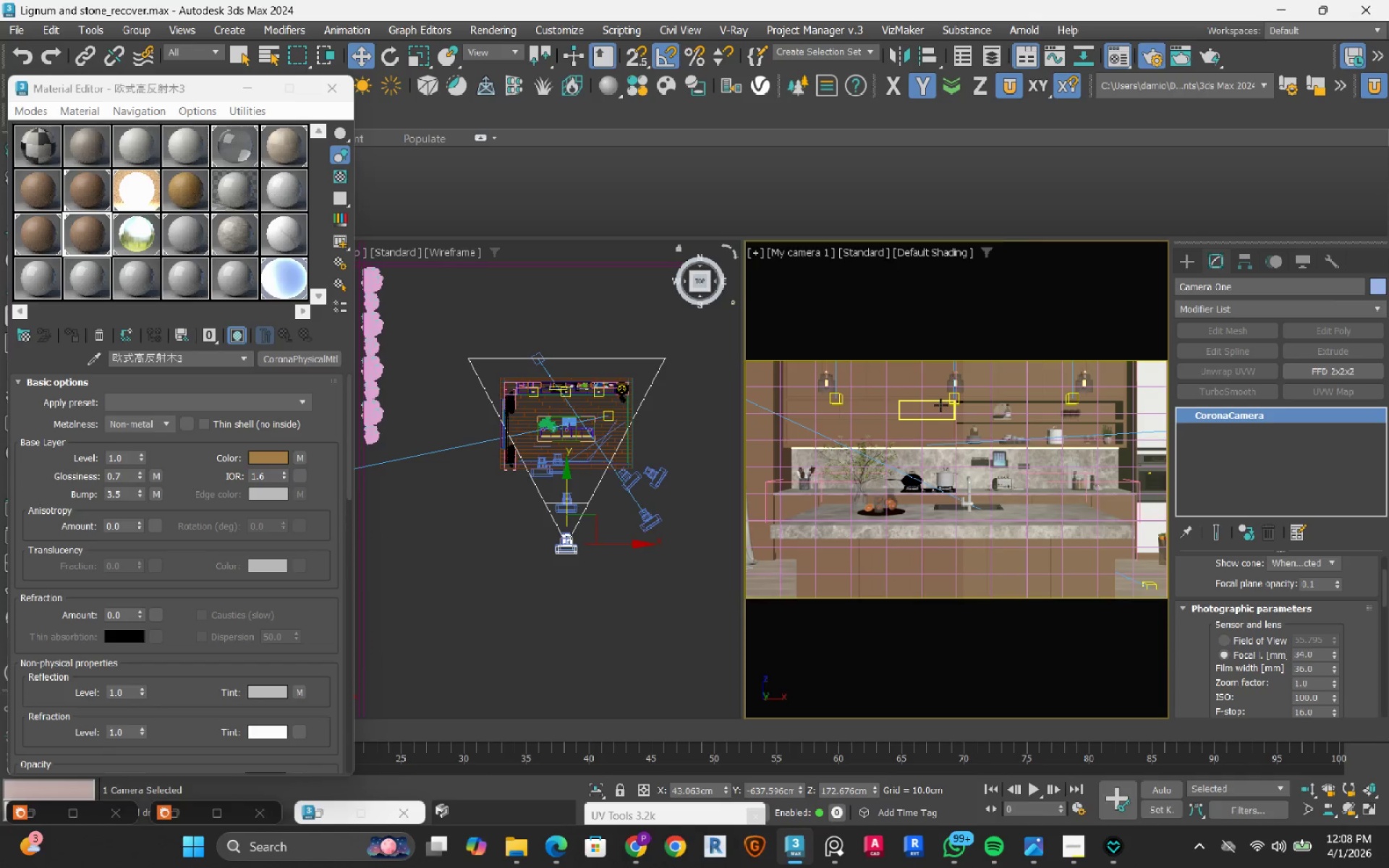 
key(C)
 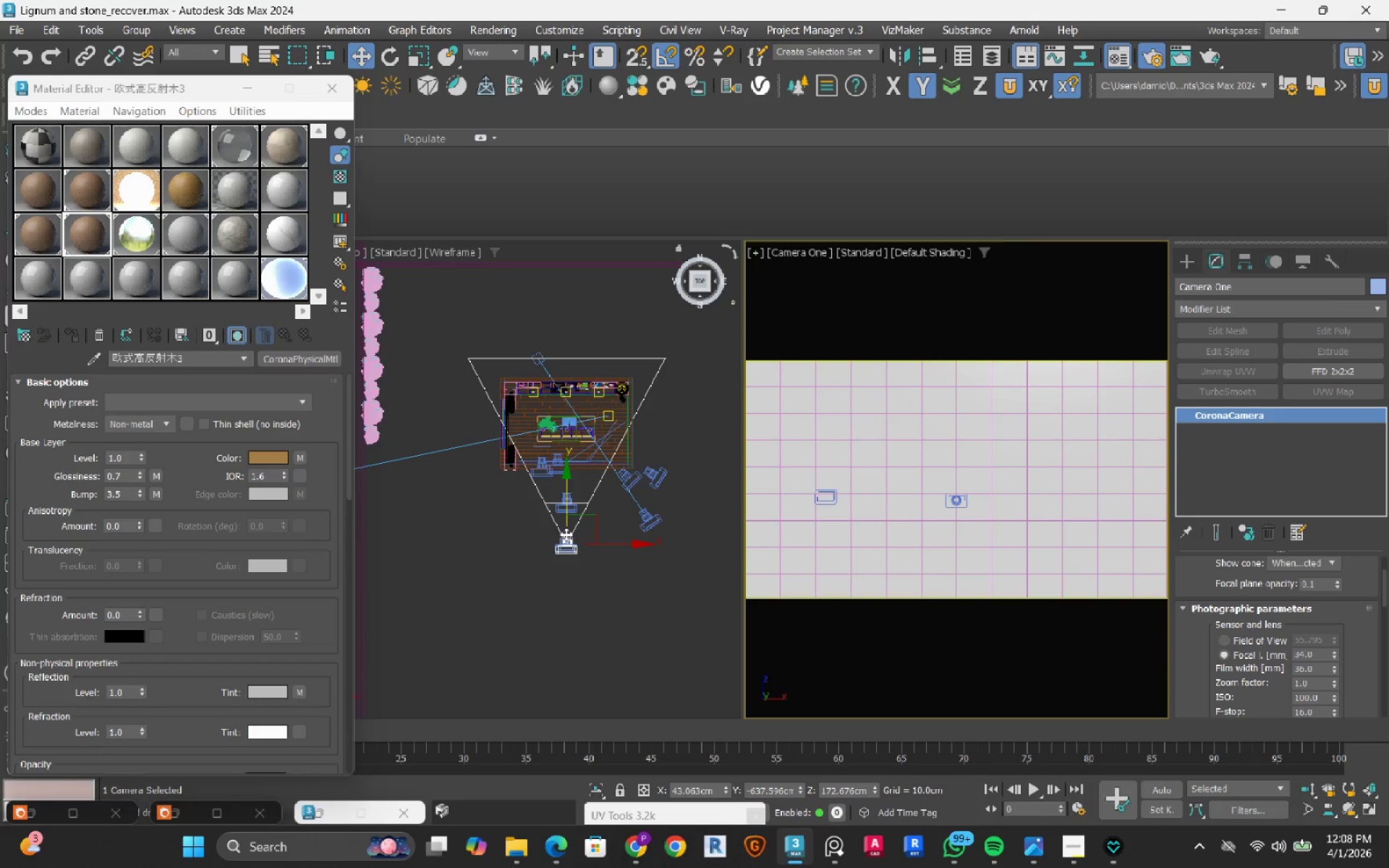 
wait(6.23)
 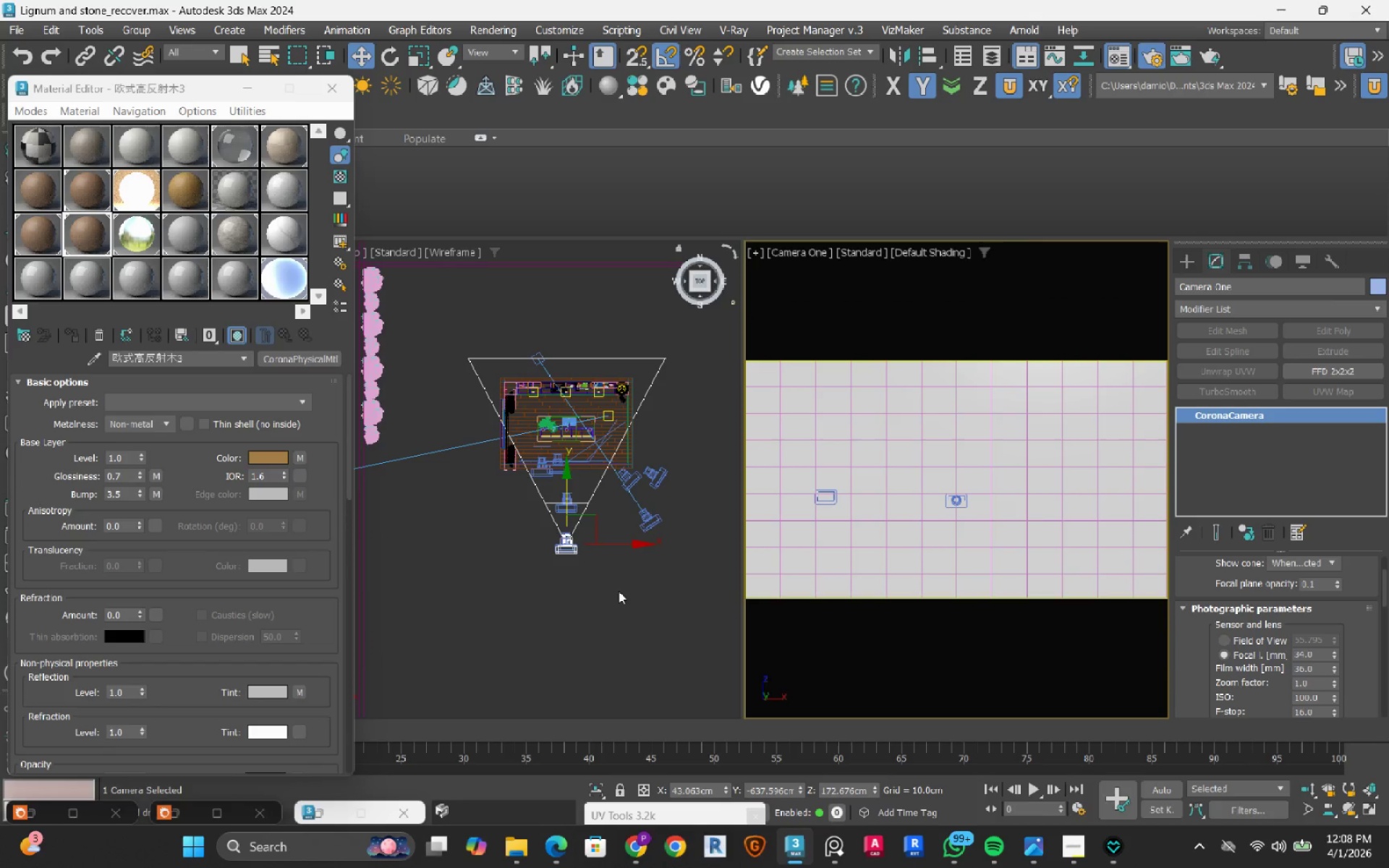 
scroll: coordinate [561, 495], scroll_direction: up, amount: 2.0
 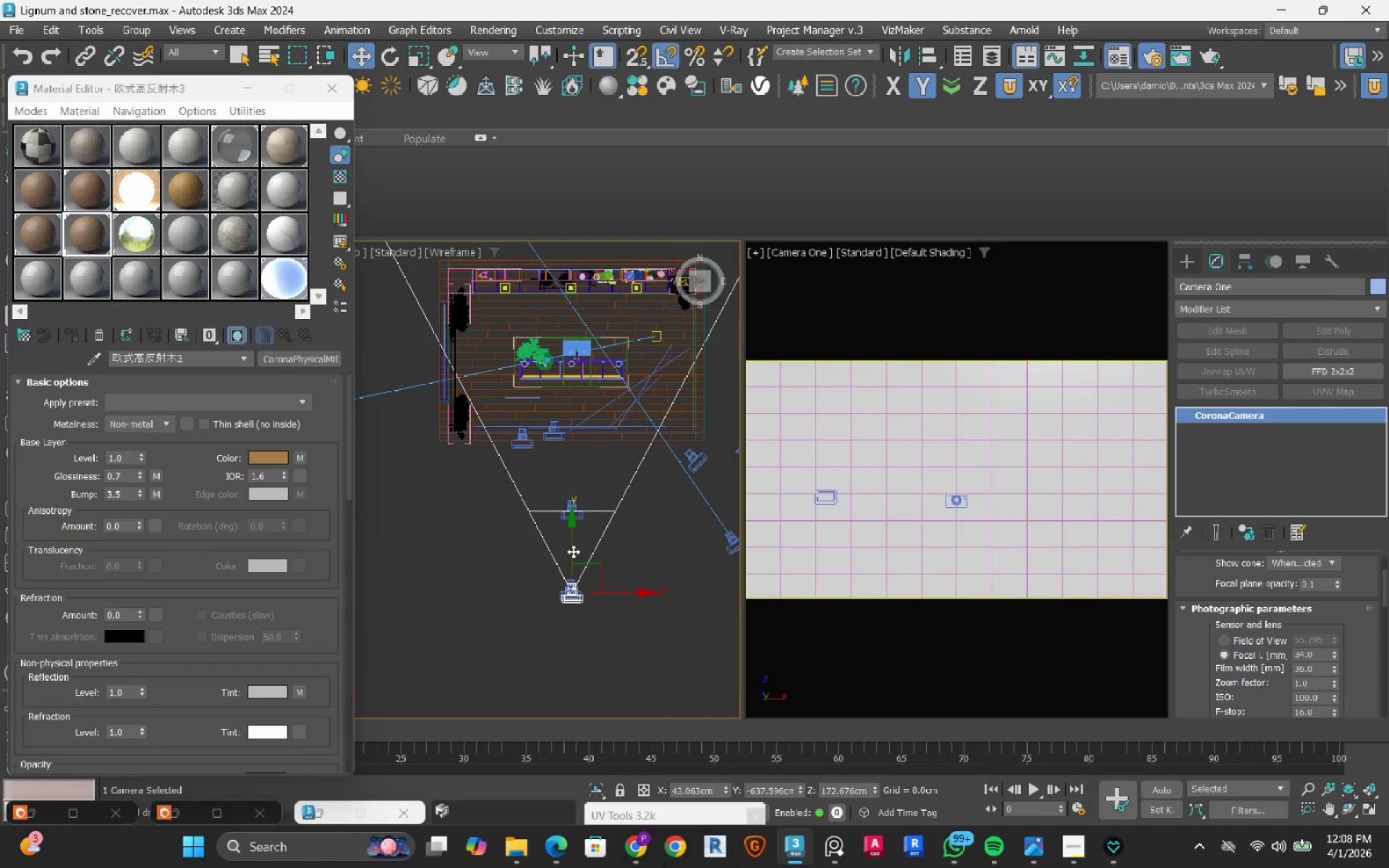 
left_click_drag(start_coordinate=[573, 551], to_coordinate=[564, 527])
 